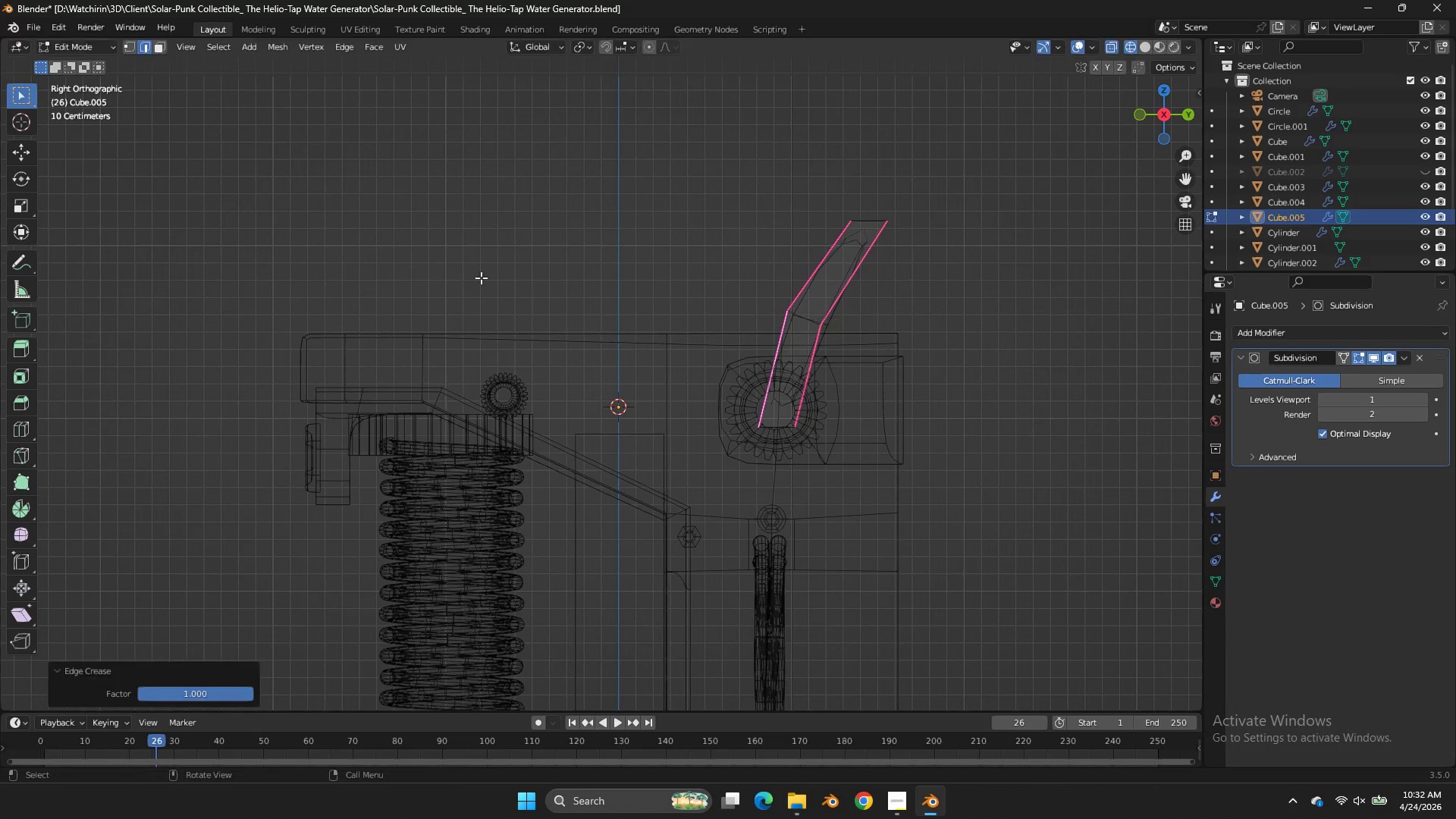 
left_click_drag(start_coordinate=[479, 278], to_coordinate=[494, 269])
 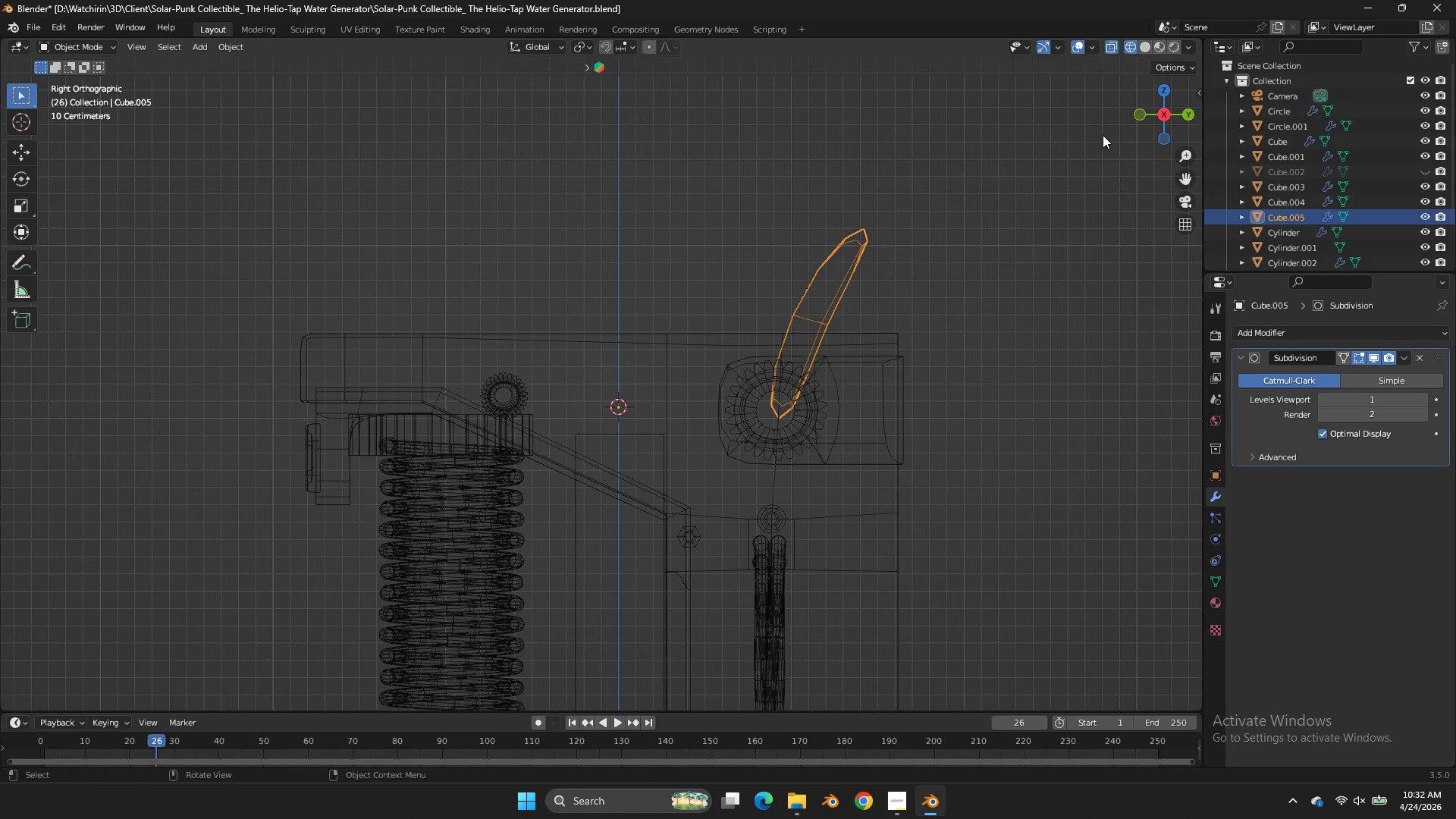 
key(Tab)
 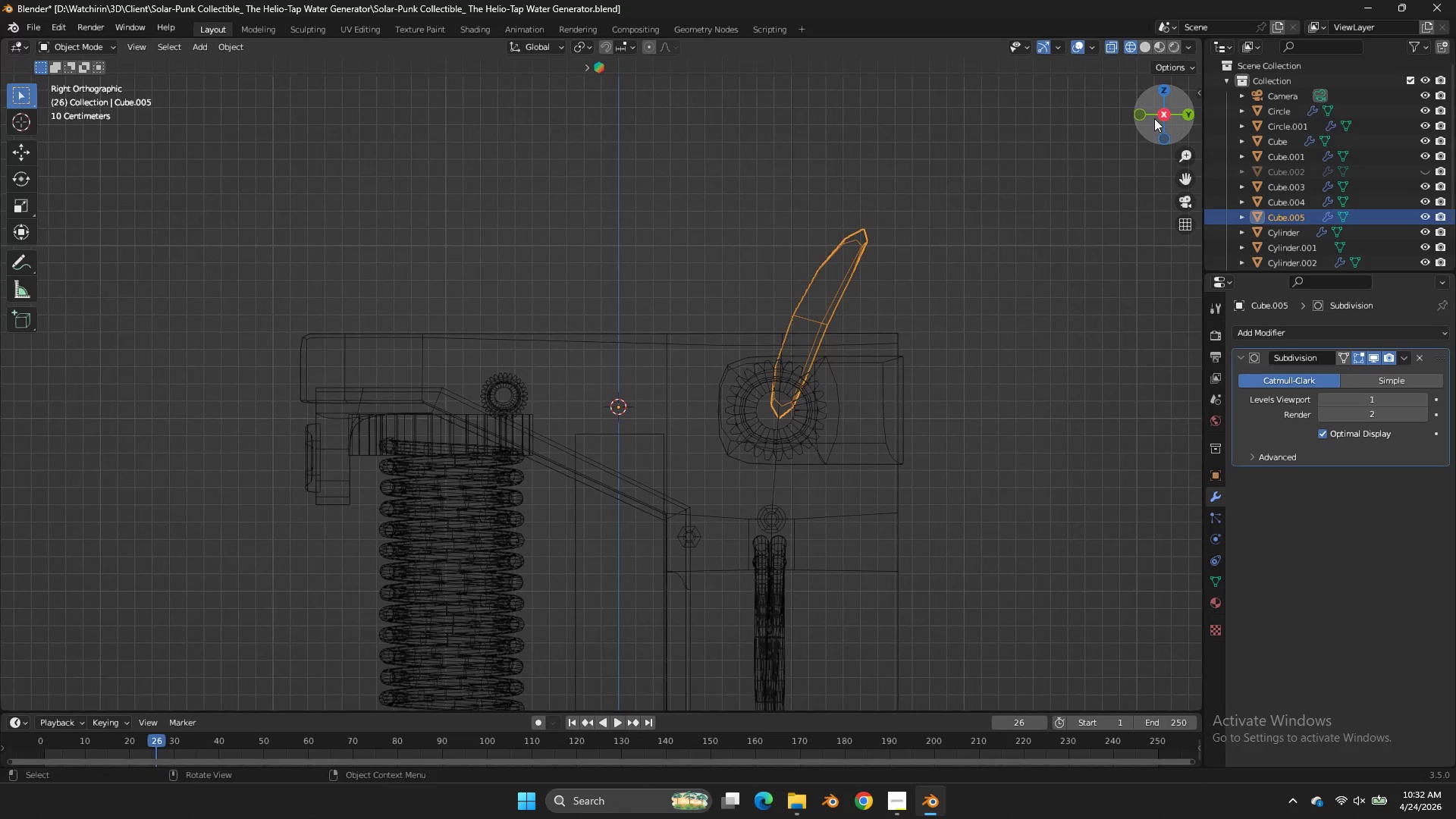 
left_click_drag(start_coordinate=[1154, 118], to_coordinate=[938, 155])
 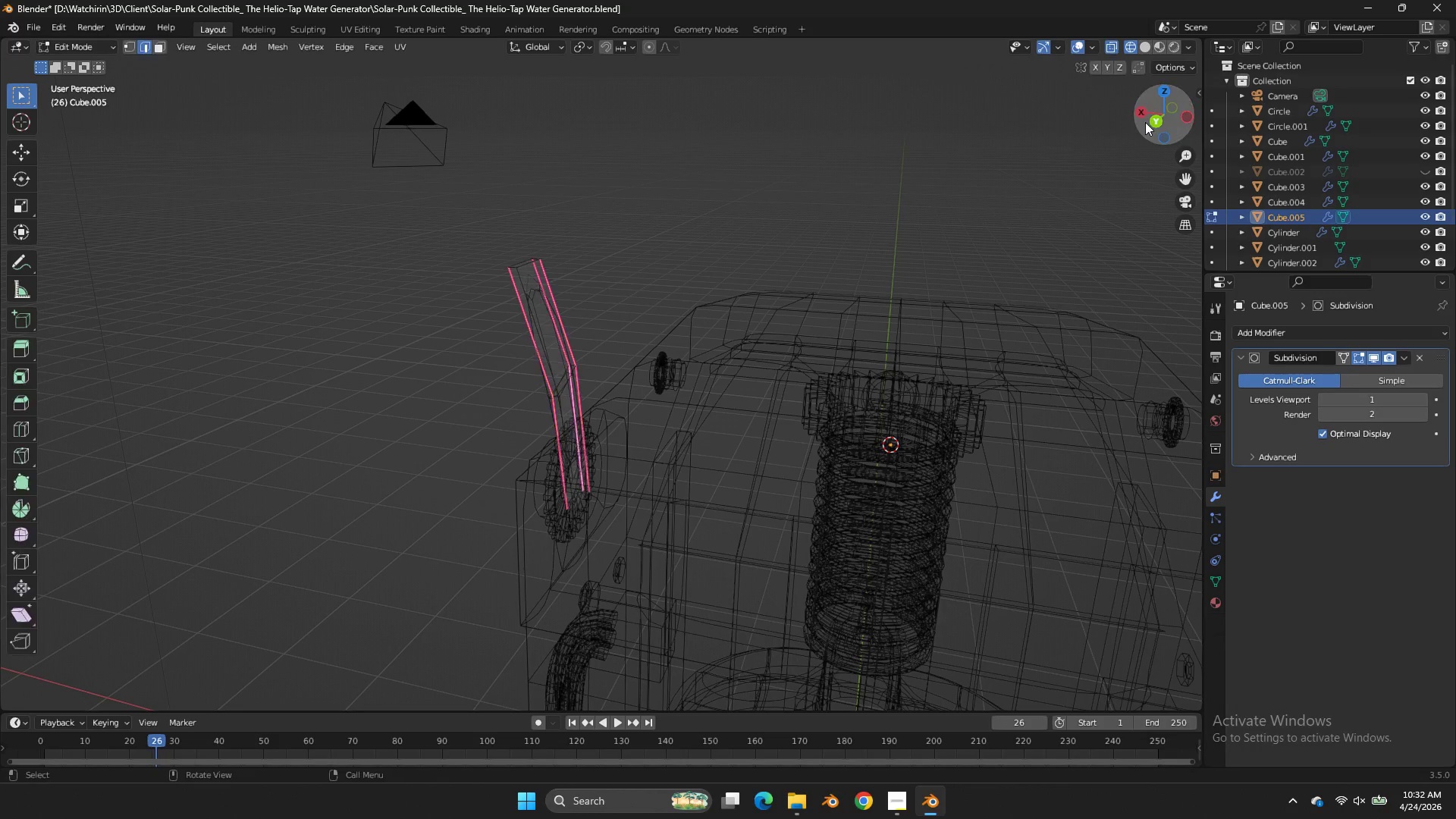 
key(Tab)
 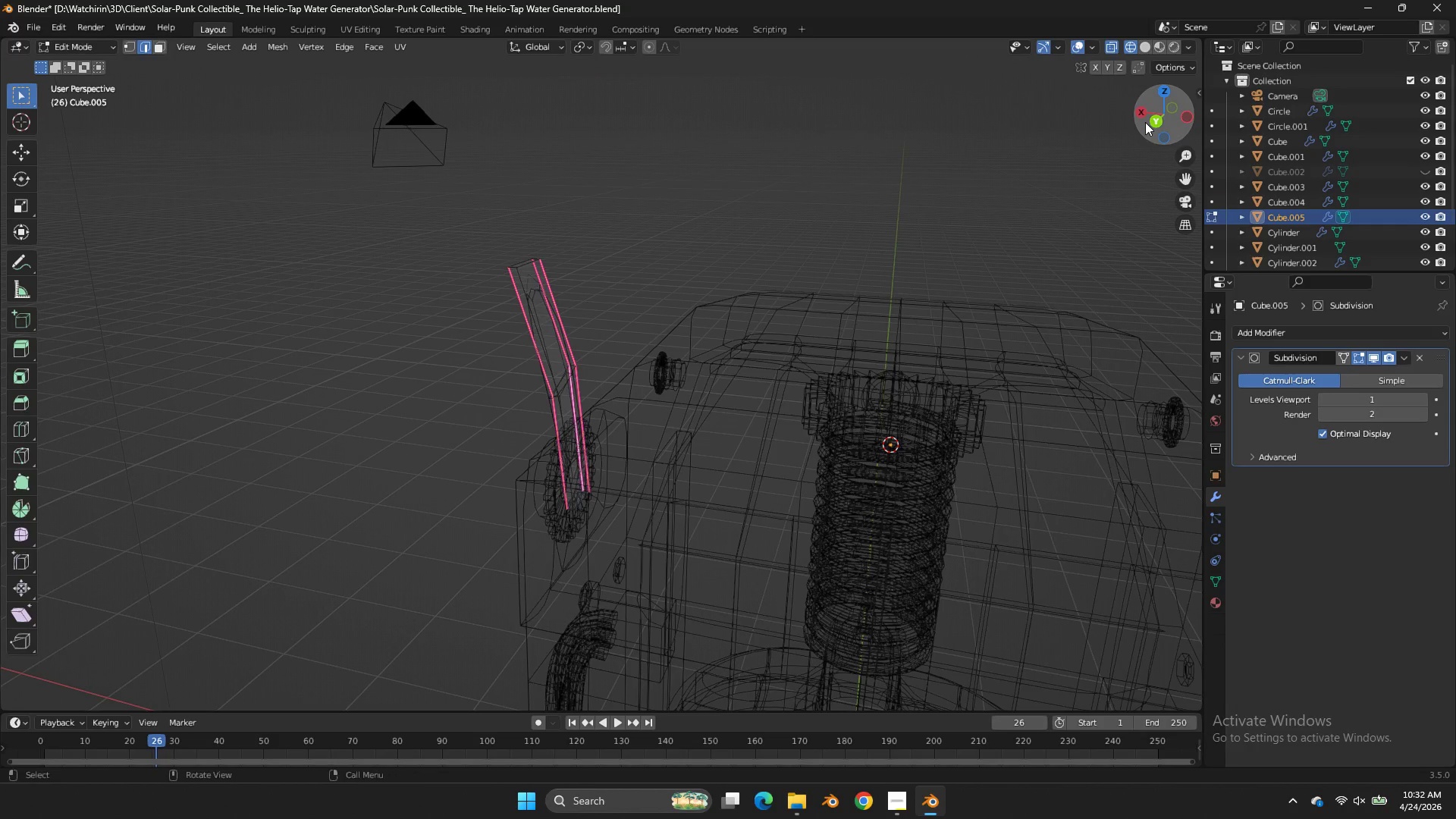 
left_click_drag(start_coordinate=[1145, 122], to_coordinate=[1142, 116])
 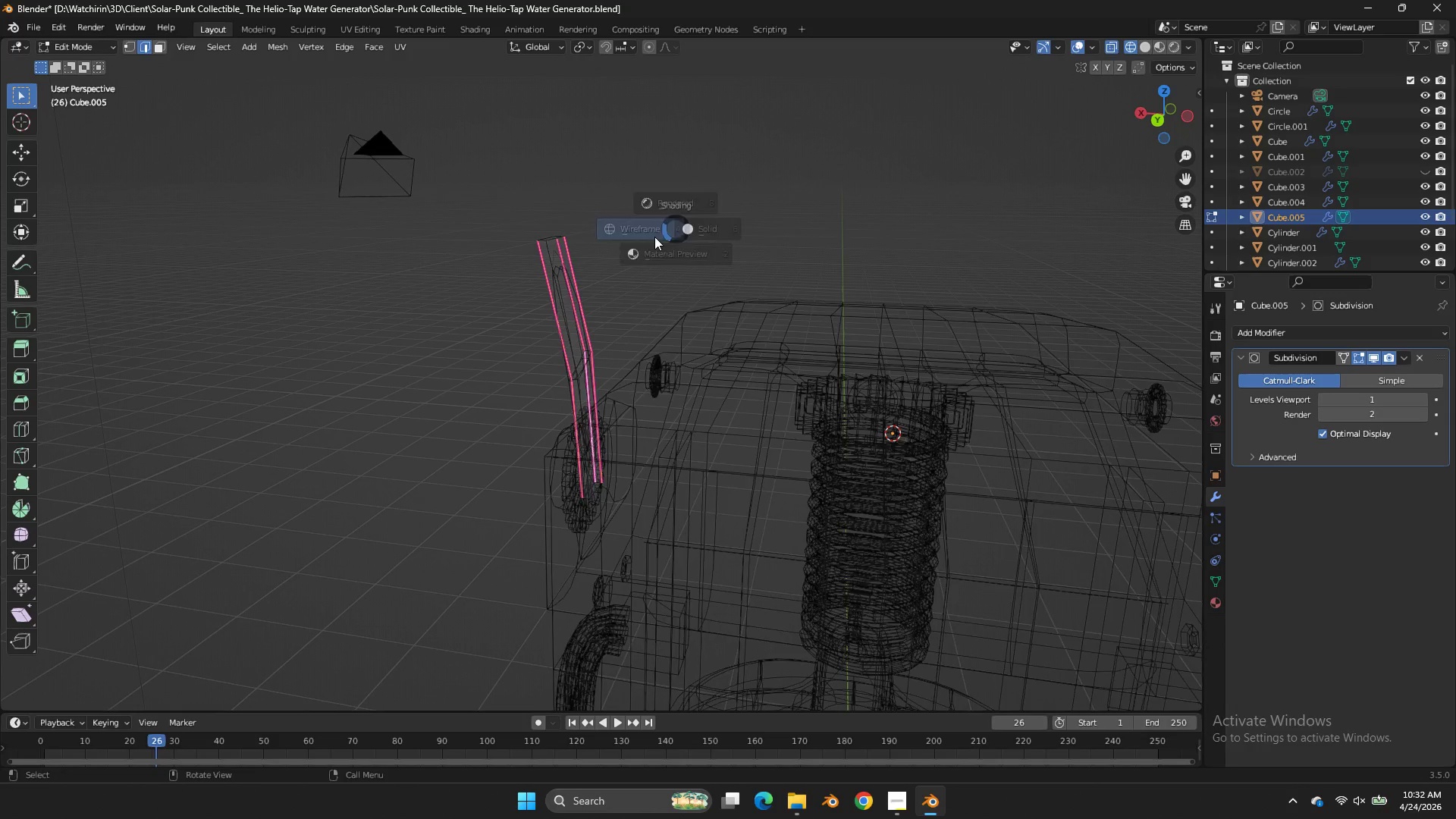 
key(Z)
 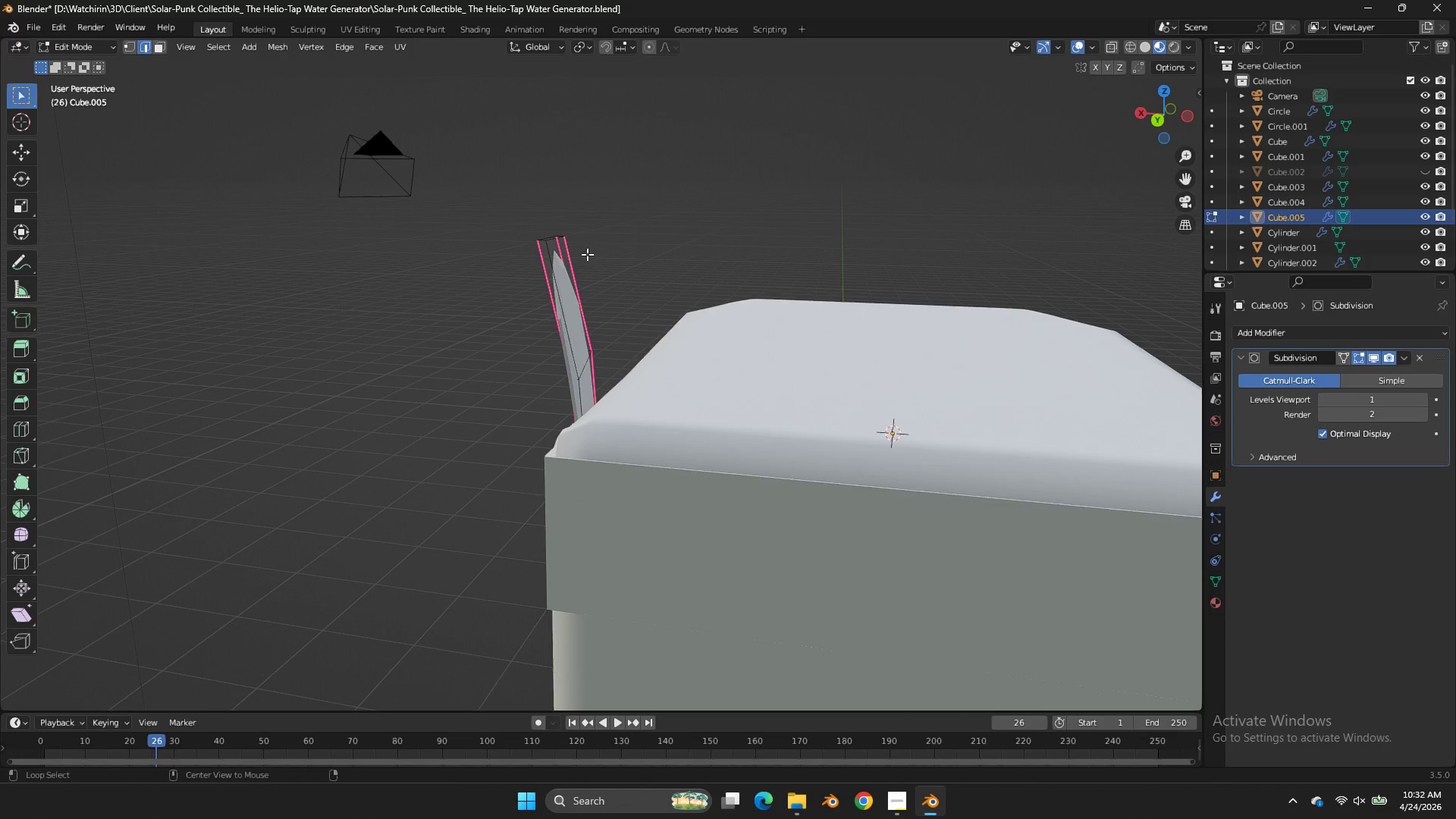 
hold_key(key=AltLeft, duration=1.39)
double_click([560, 288])
 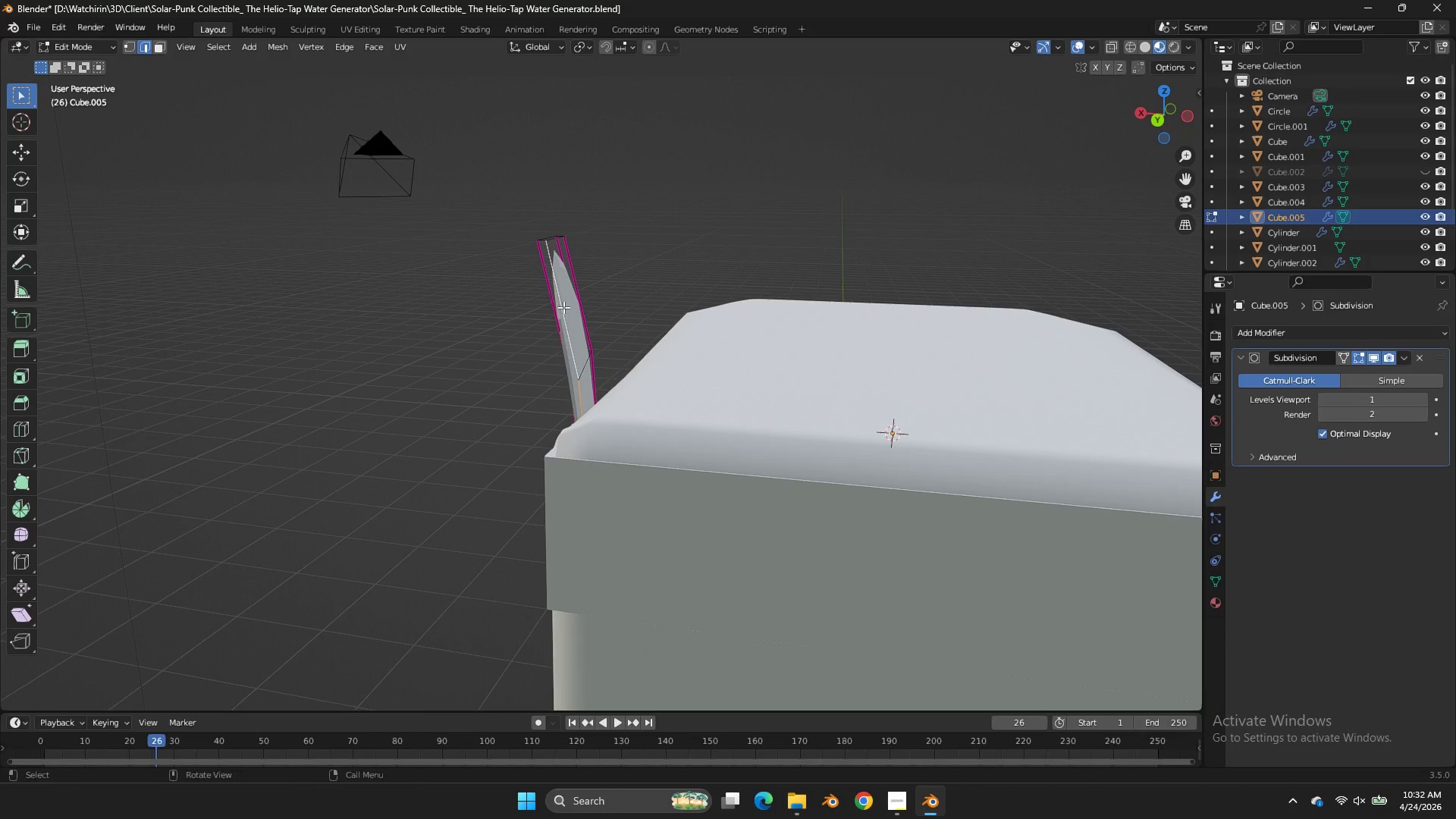 
type(EzEE)
 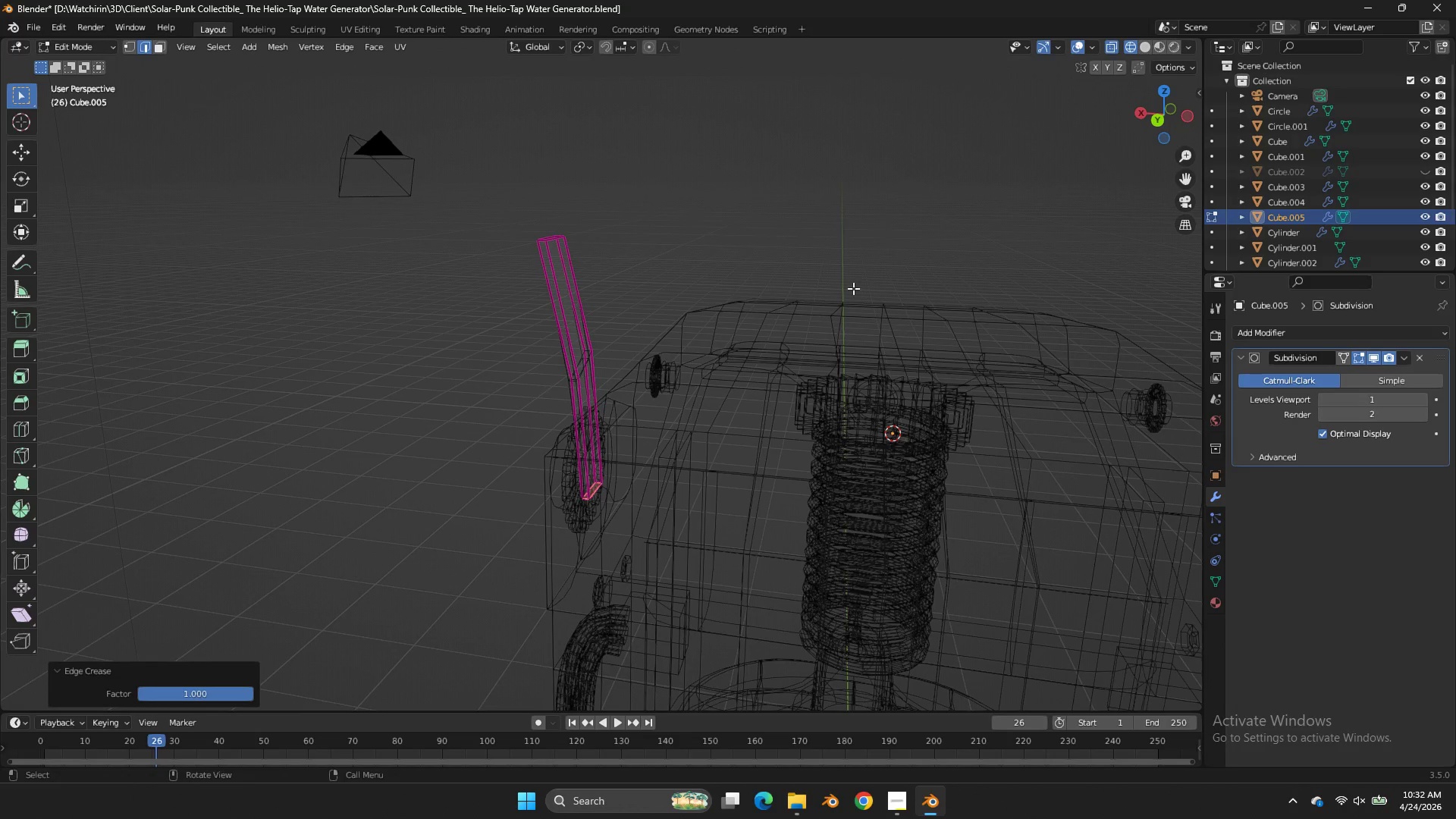 
left_click_drag(start_coordinate=[173, 256], to_coordinate=[218, 234])
 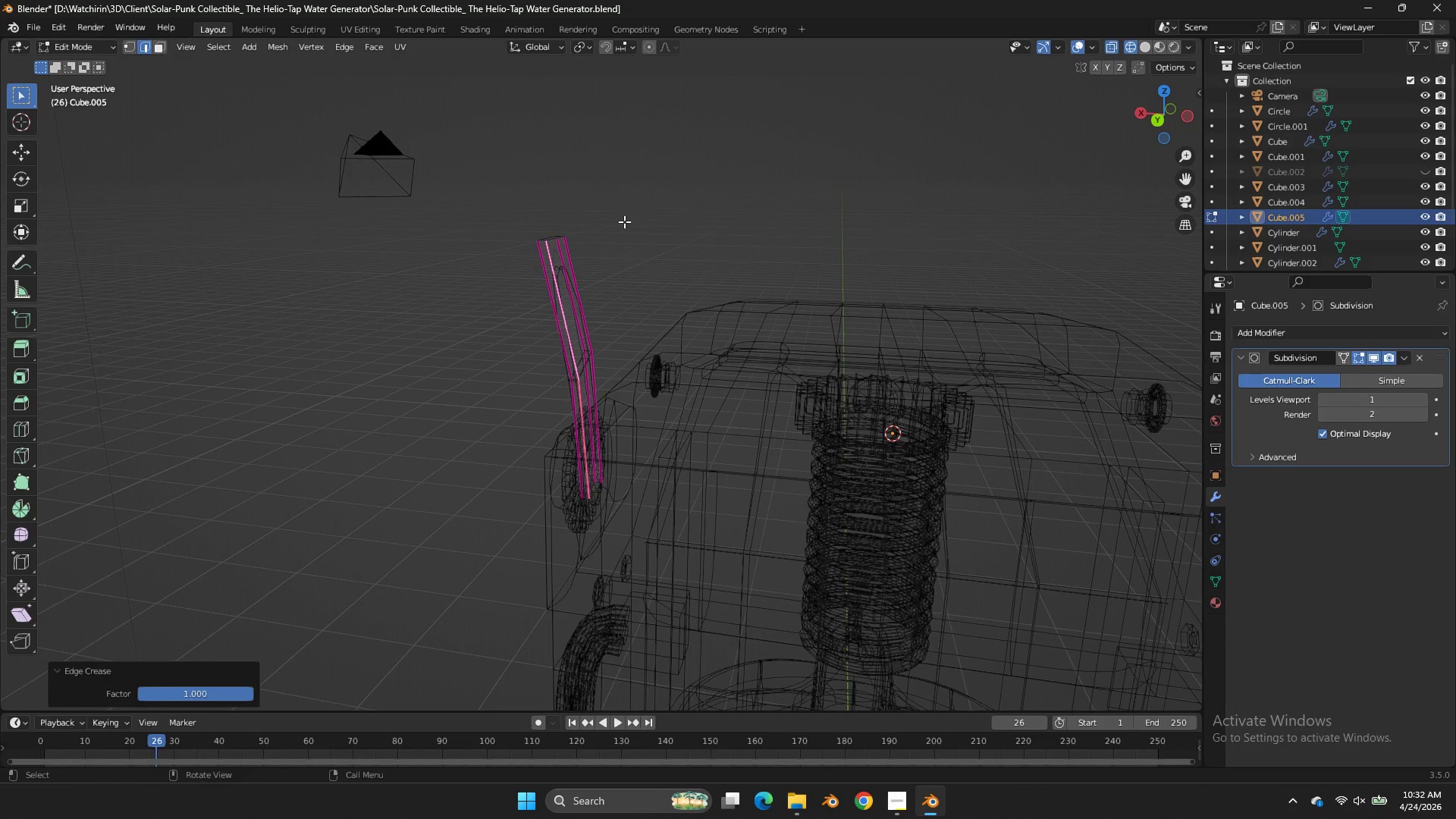 
left_click_drag(start_coordinate=[624, 221], to_coordinate=[431, 308])
 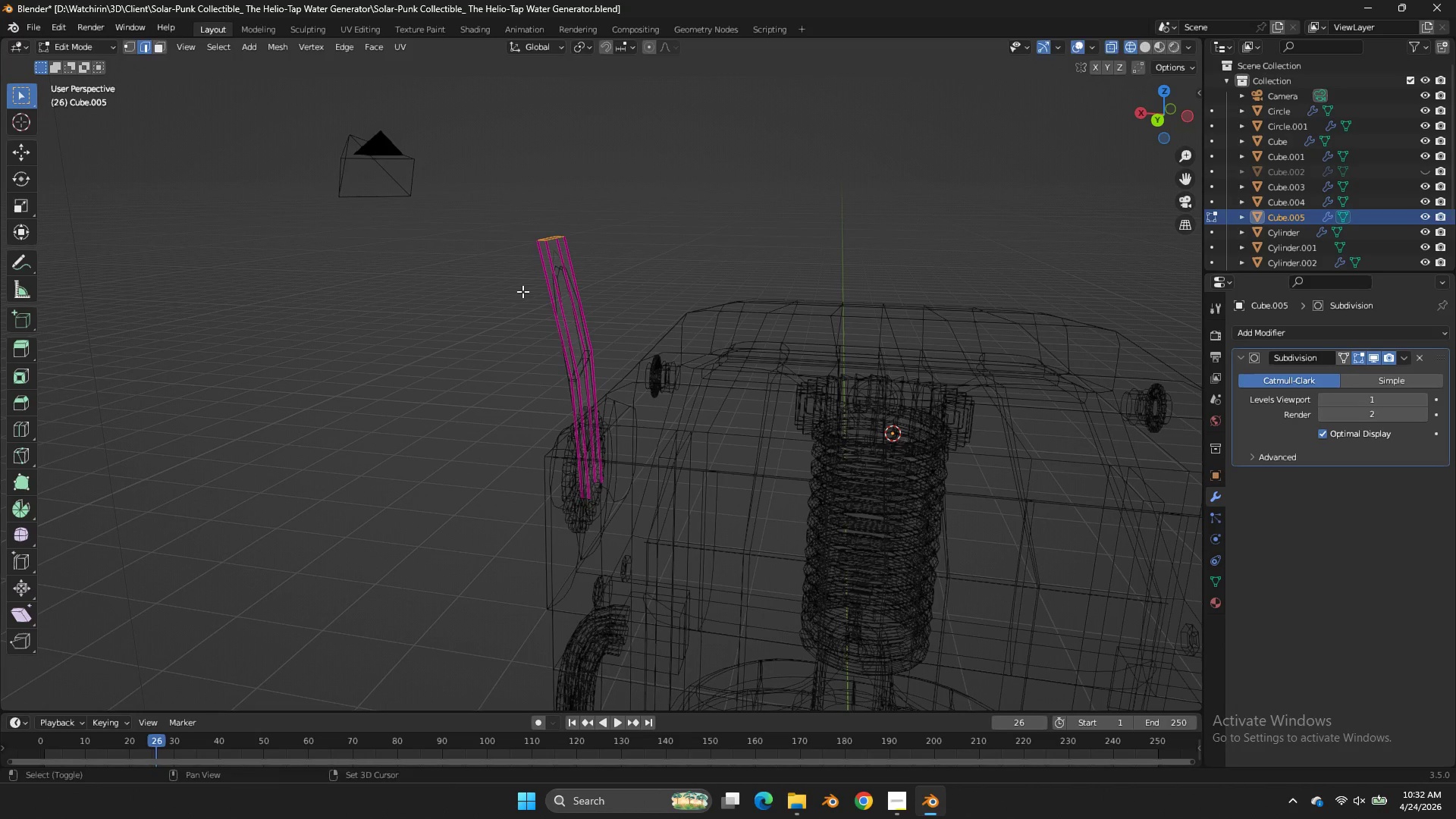 
left_click_drag(start_coordinate=[450, 284], to_coordinate=[542, 311])
 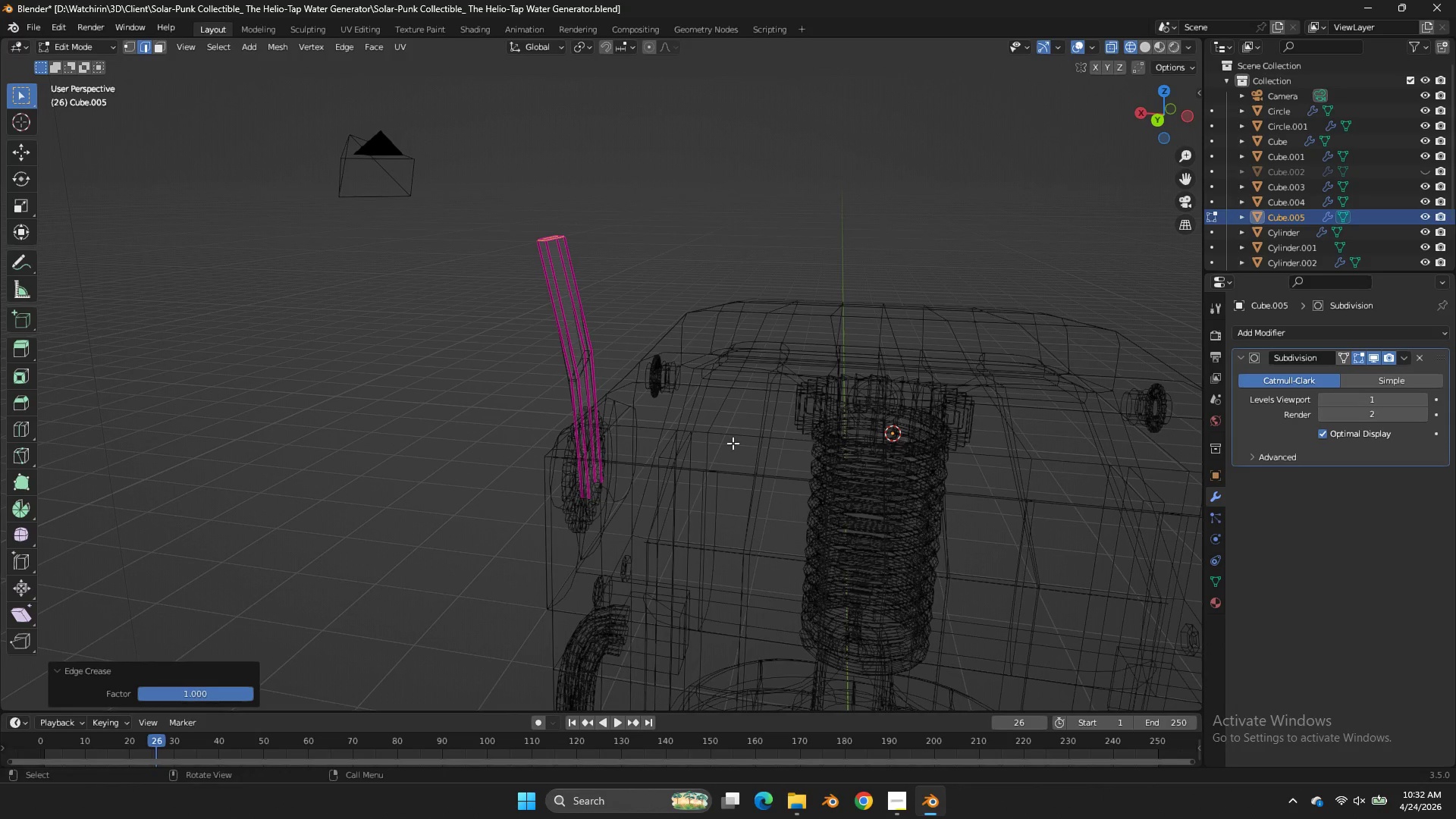 
left_click_drag(start_coordinate=[696, 451], to_coordinate=[483, 550])
 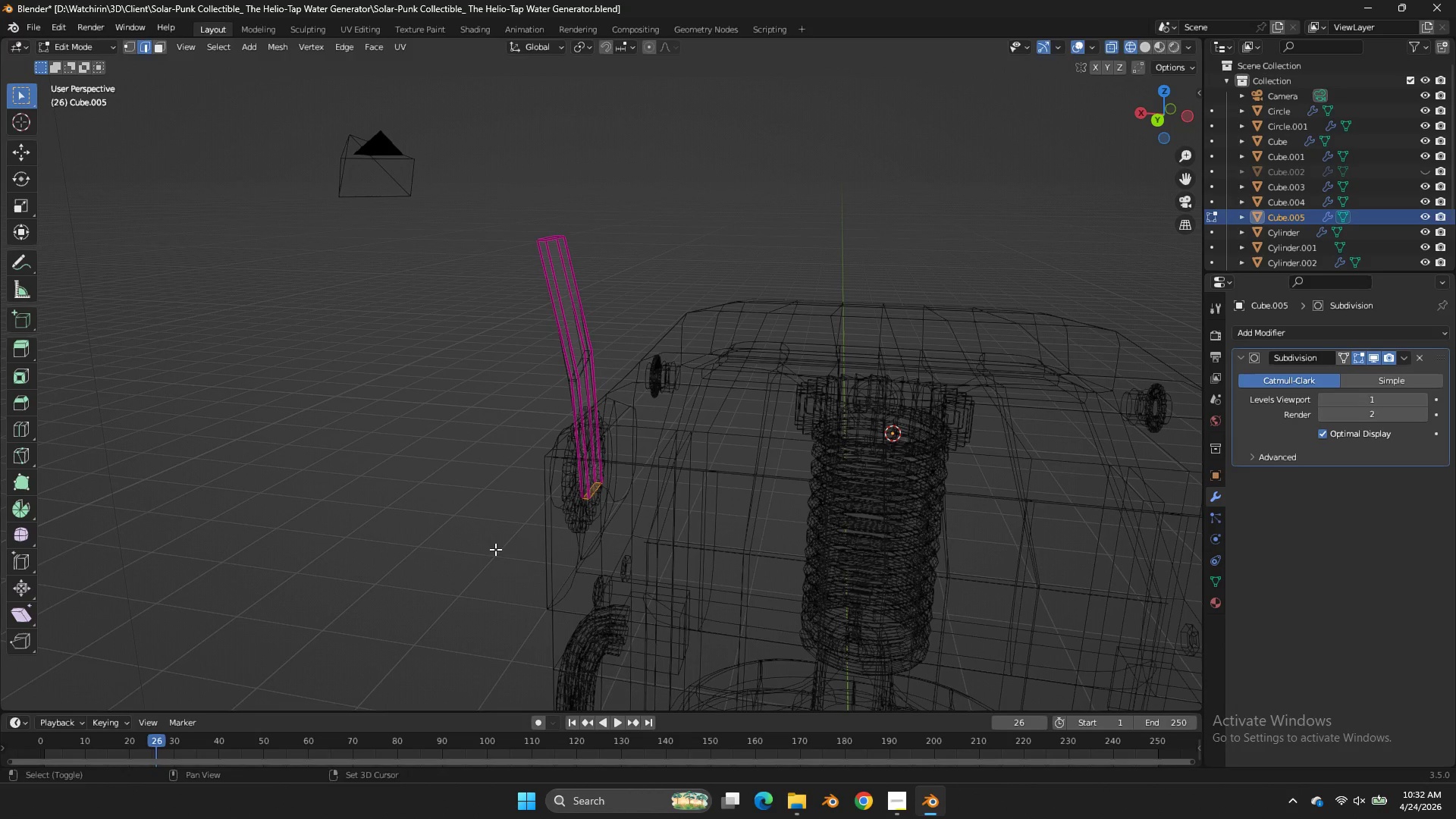 
left_click_drag(start_coordinate=[391, 469], to_coordinate=[517, 435])
 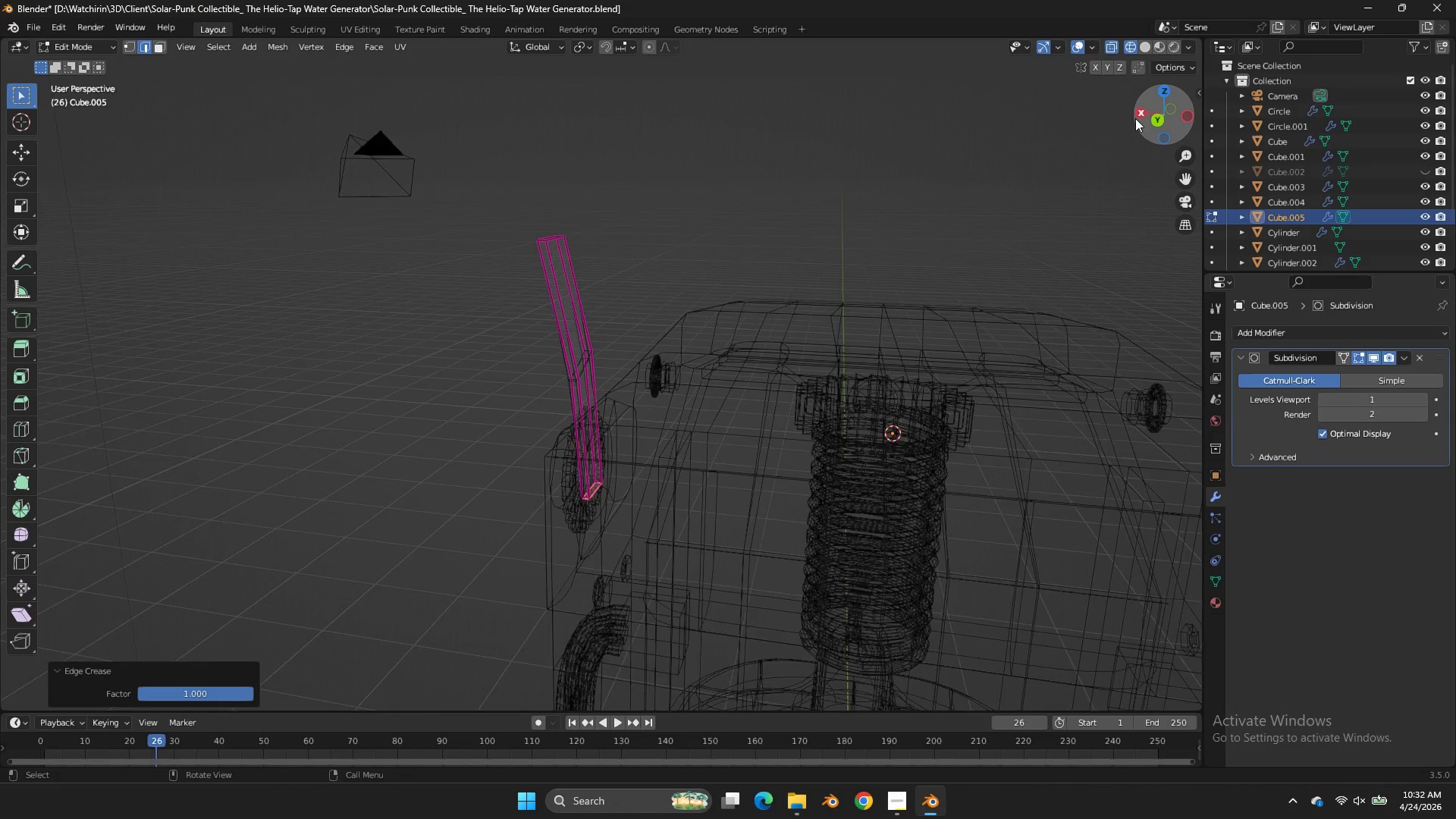 
double_click([1138, 116])
 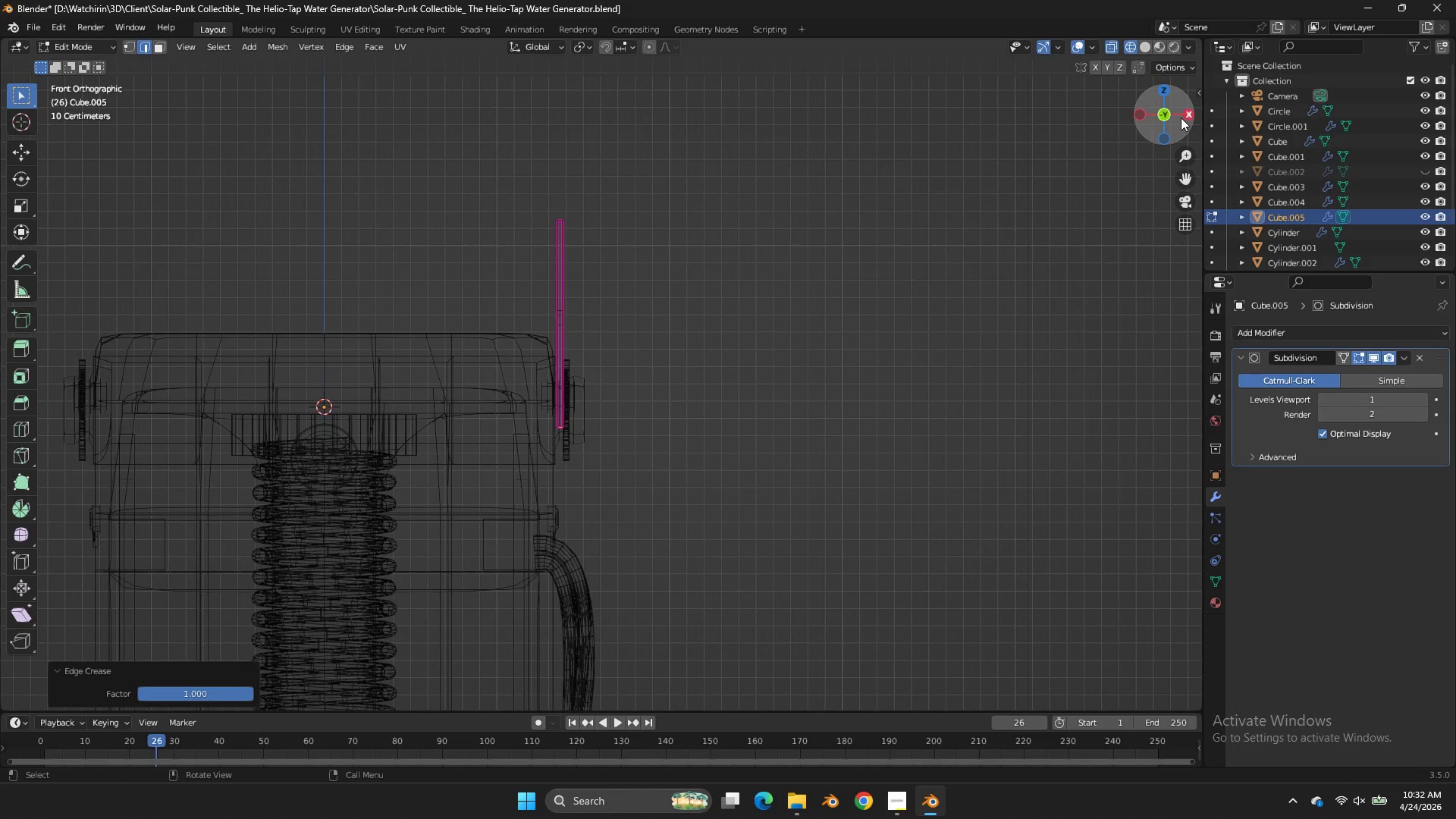 
left_click([1186, 118])
 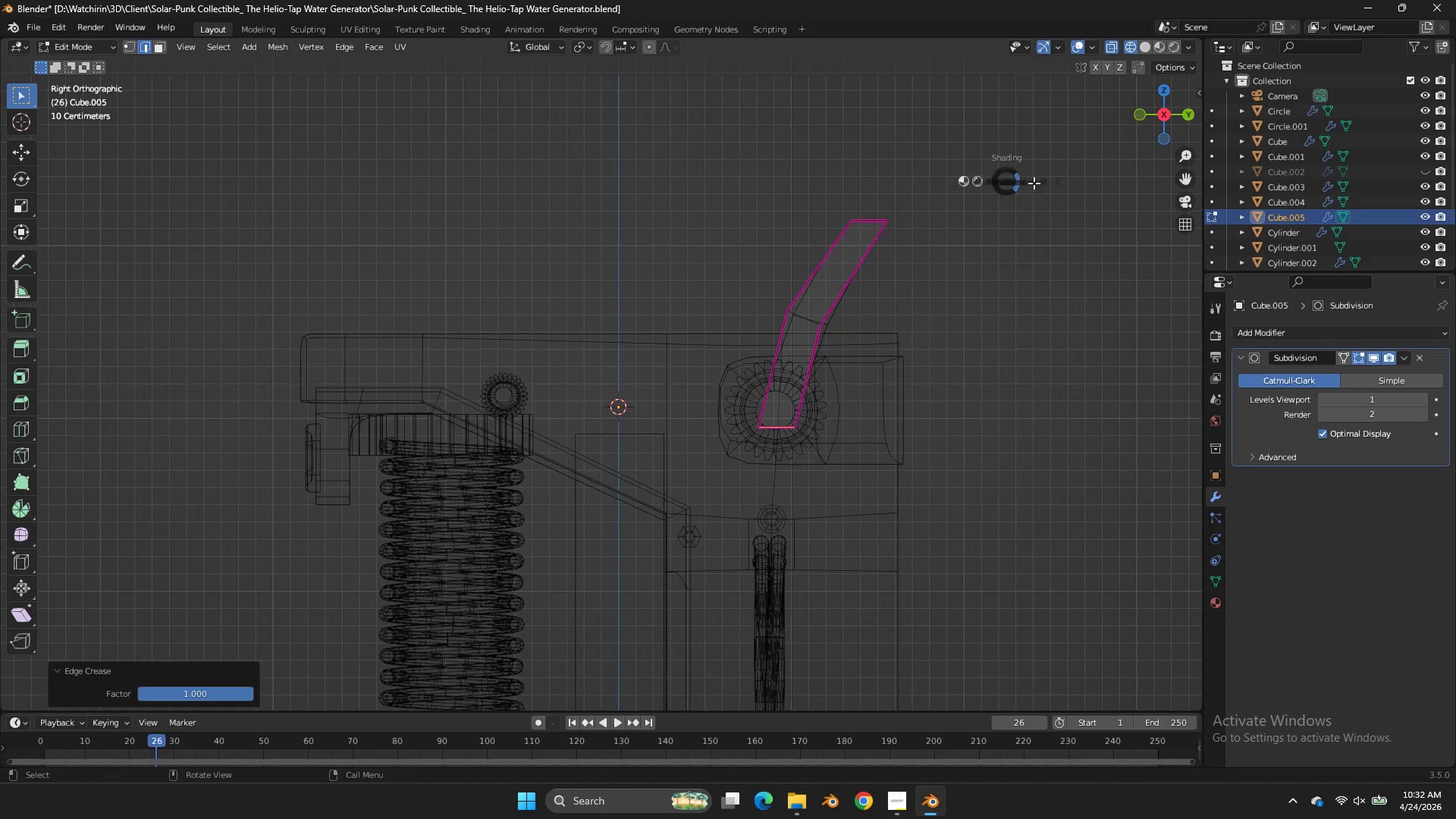 
key(Z)
 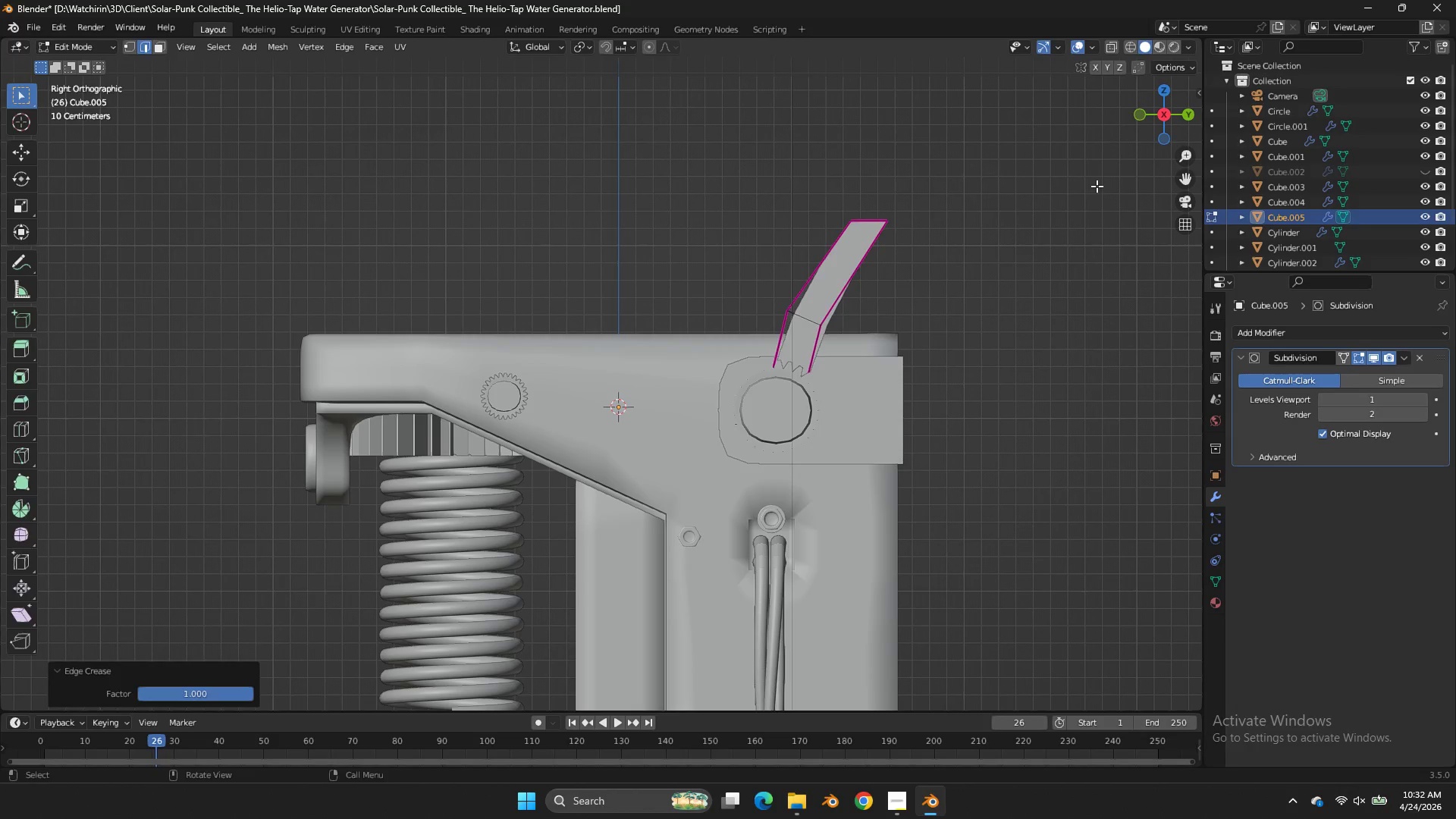 
key(Tab)
 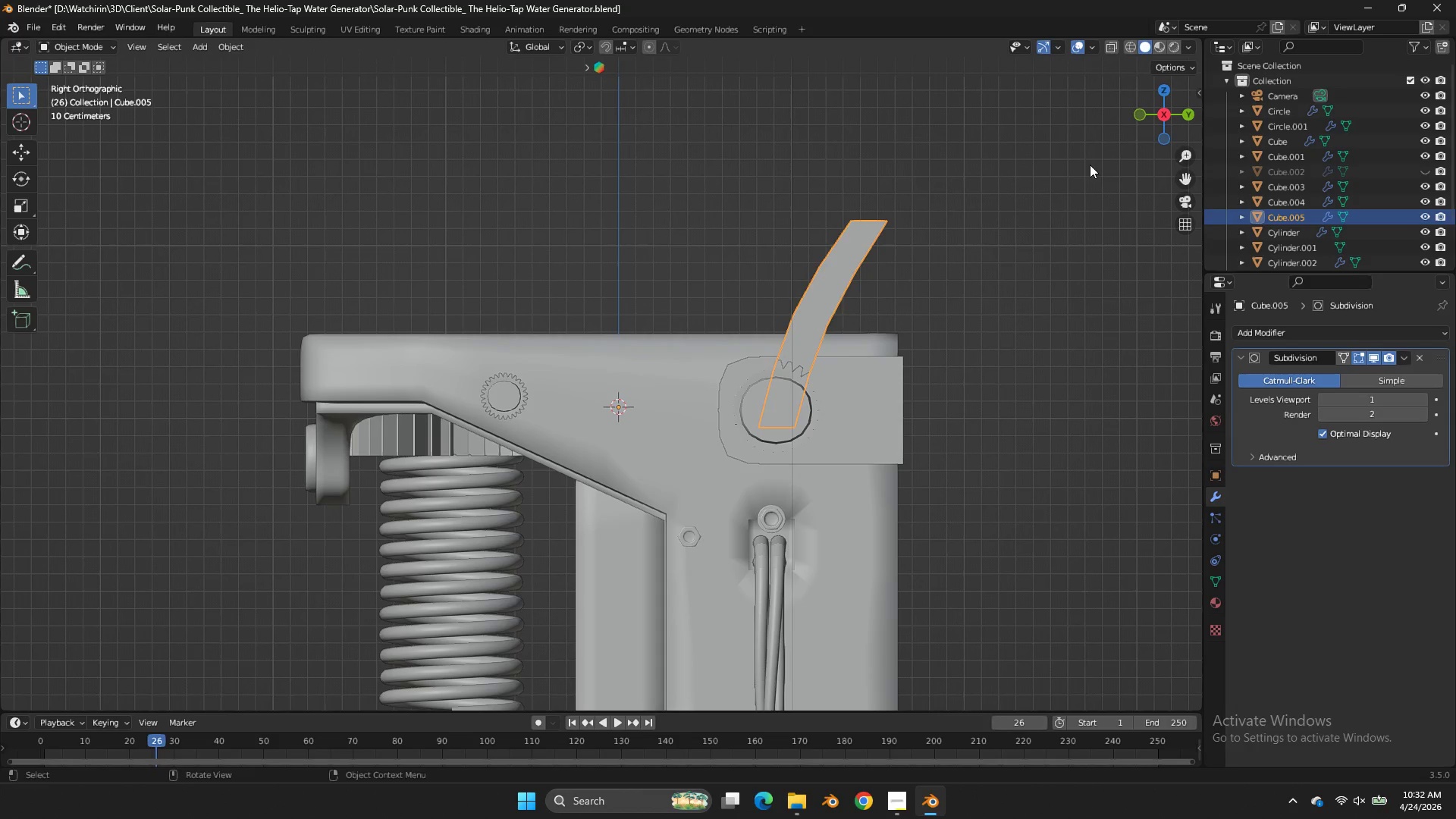 
key(Z)
 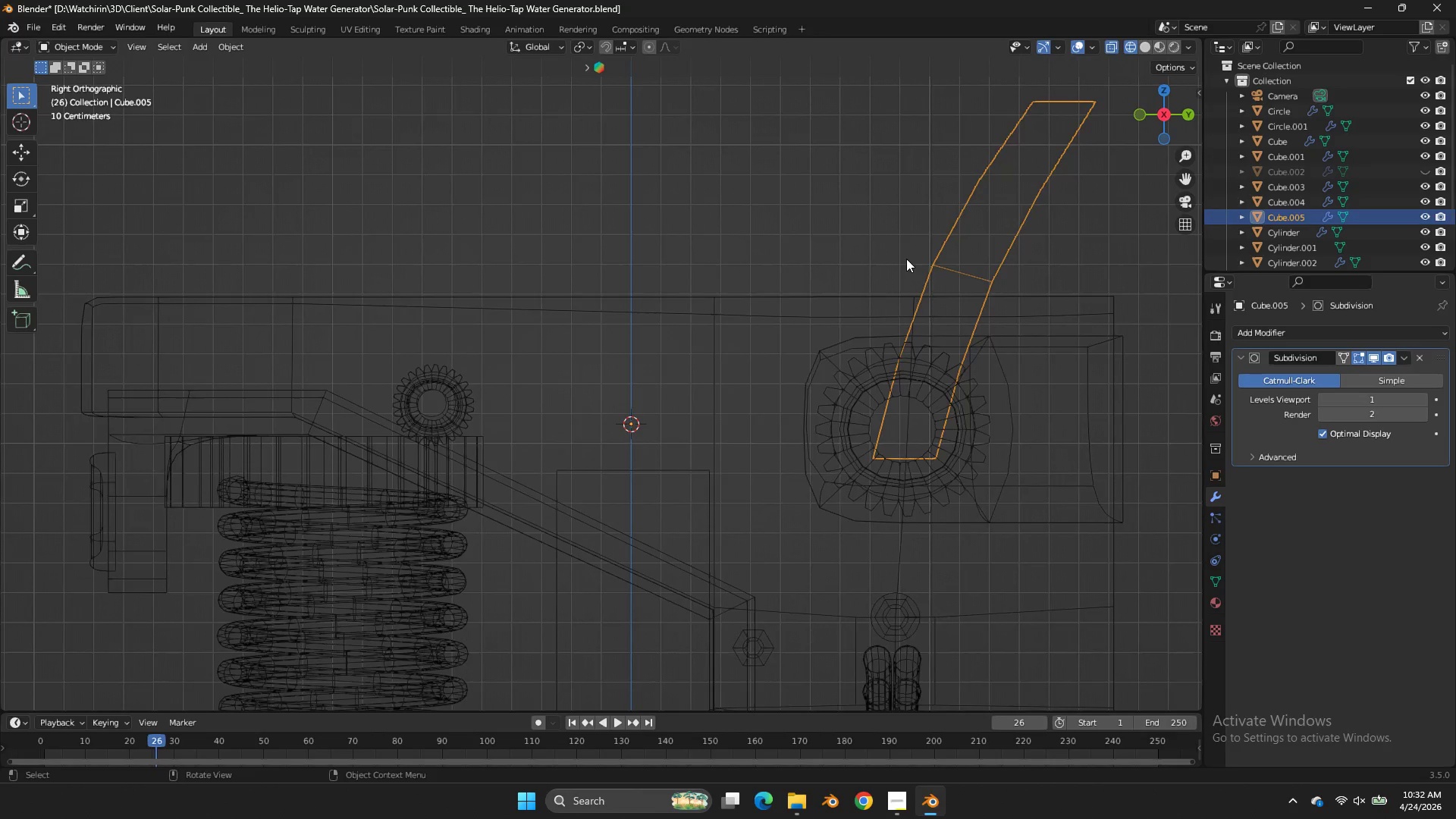 
scroll: coordinate [948, 259], scroll_direction: up, amount: 3.0
 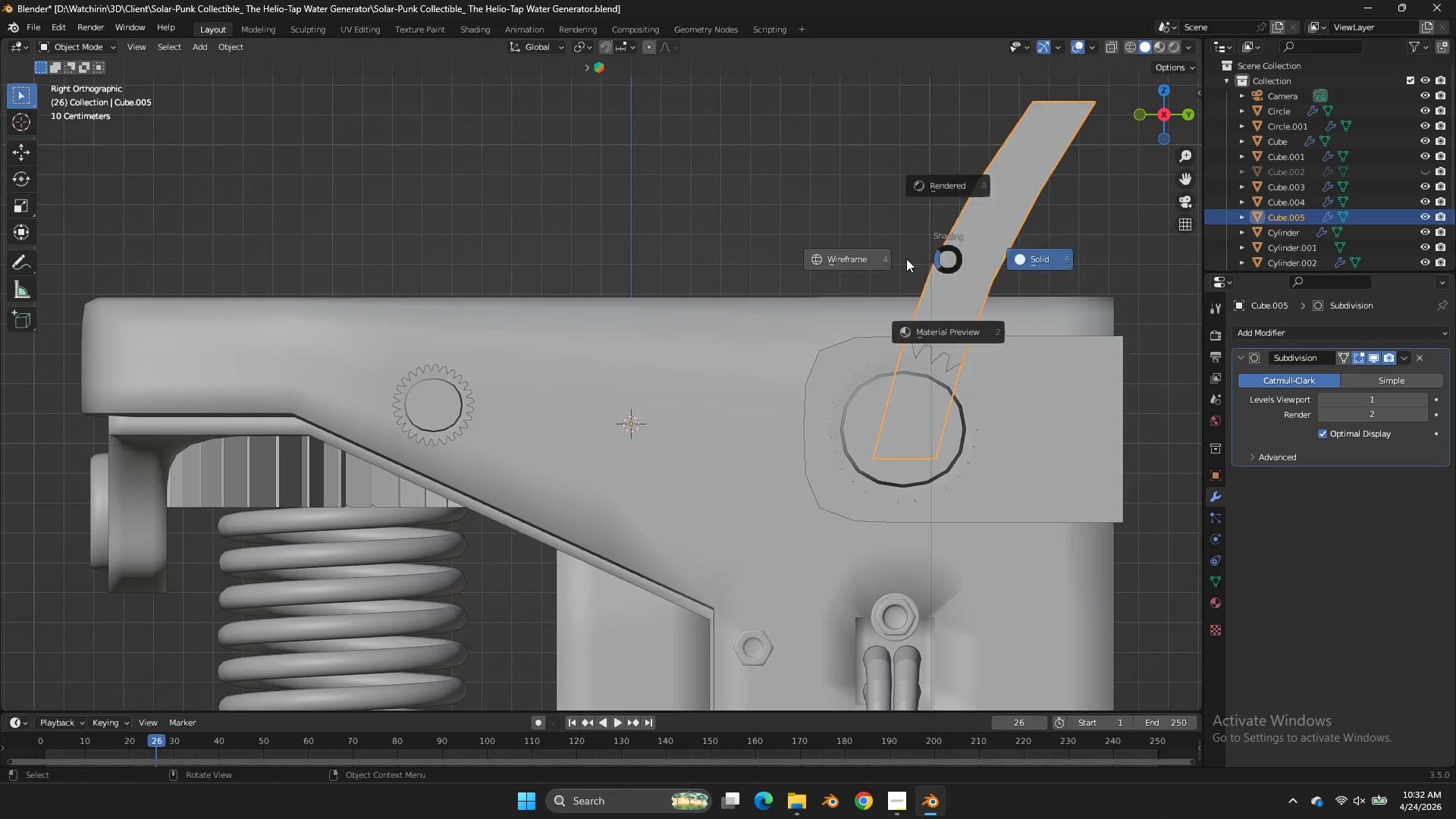 
key(Z)
 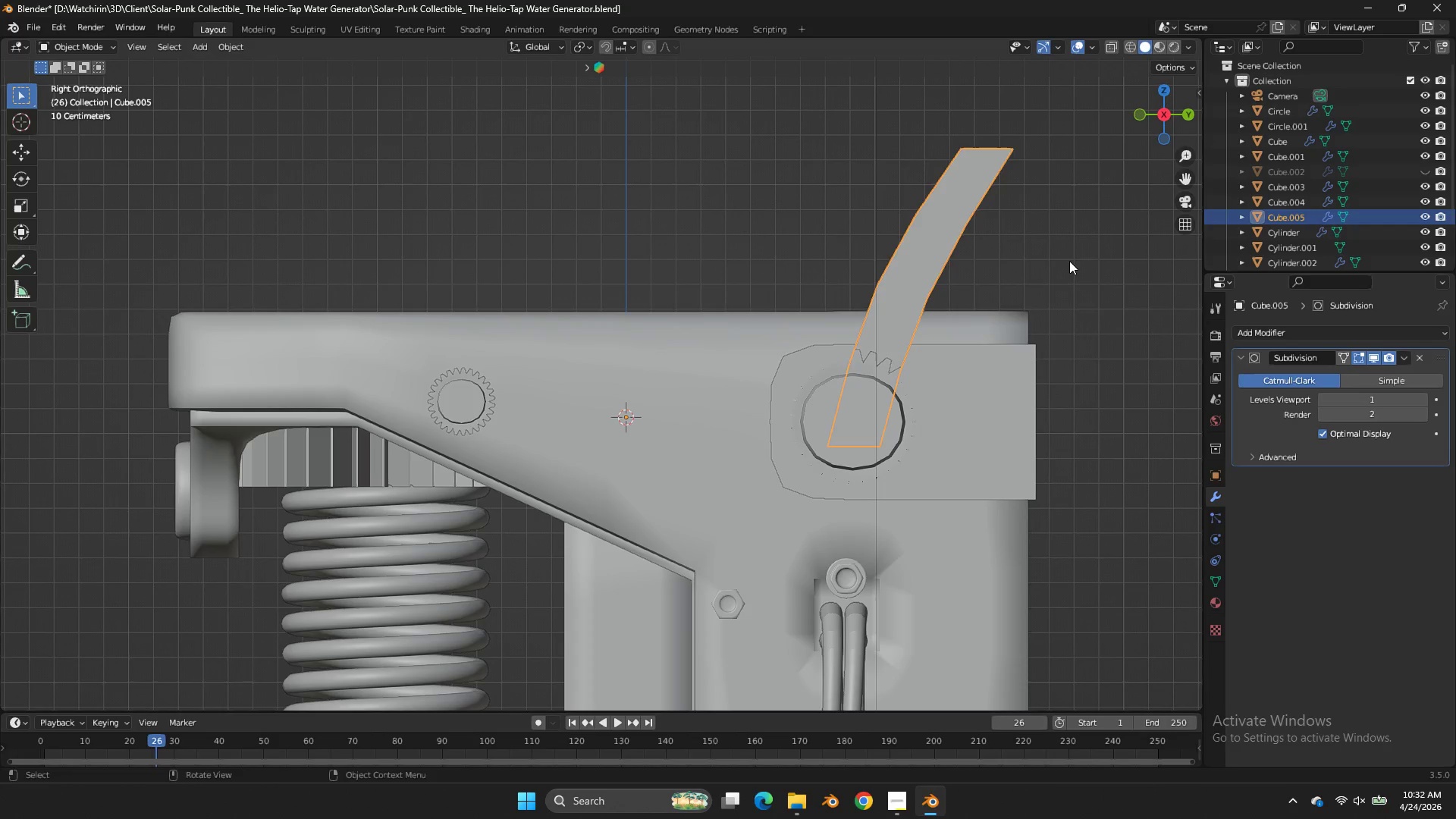 
scroll: coordinate [906, 259], scroll_direction: down, amount: 1.0
 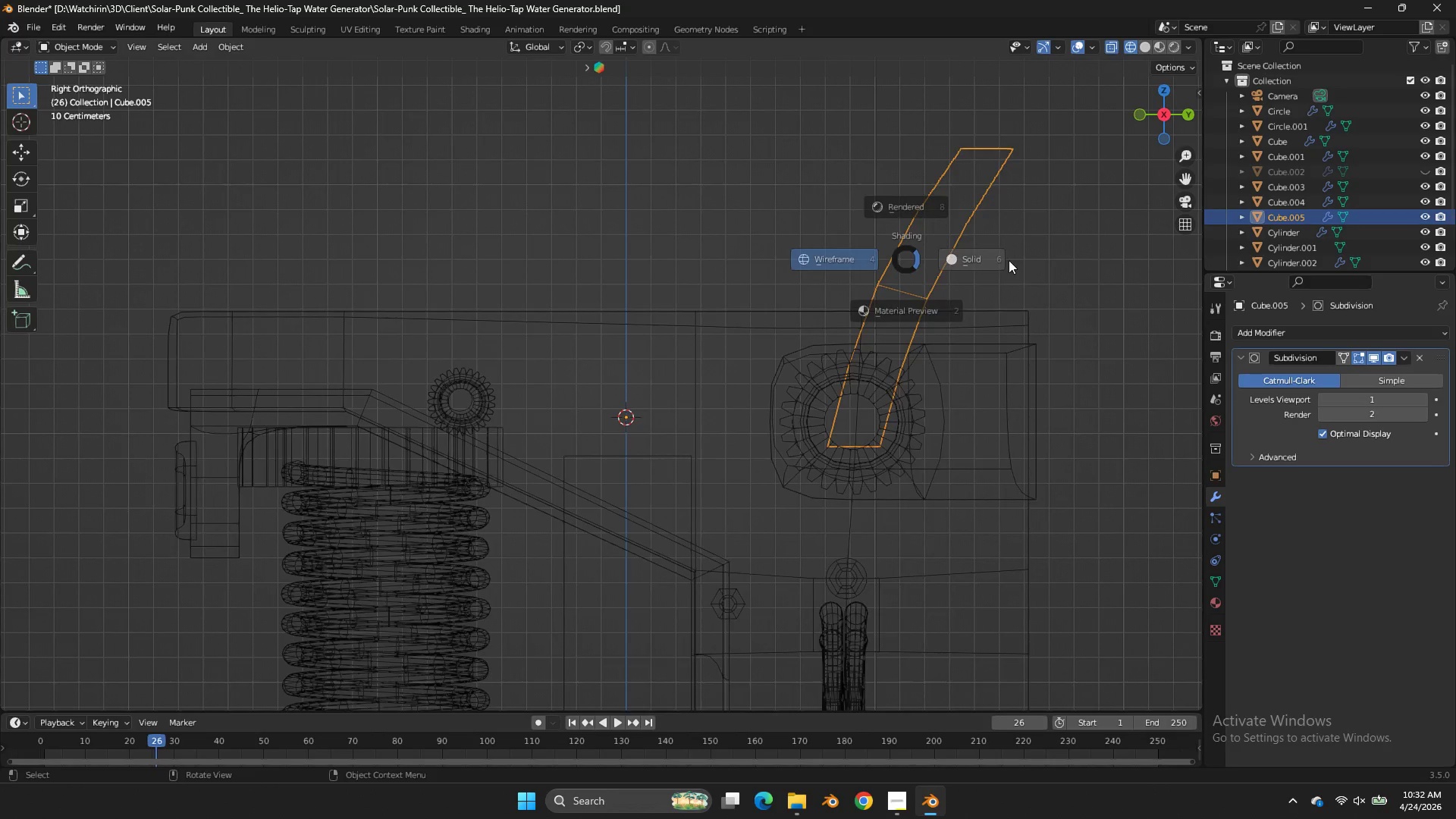 
left_click([1069, 261])
 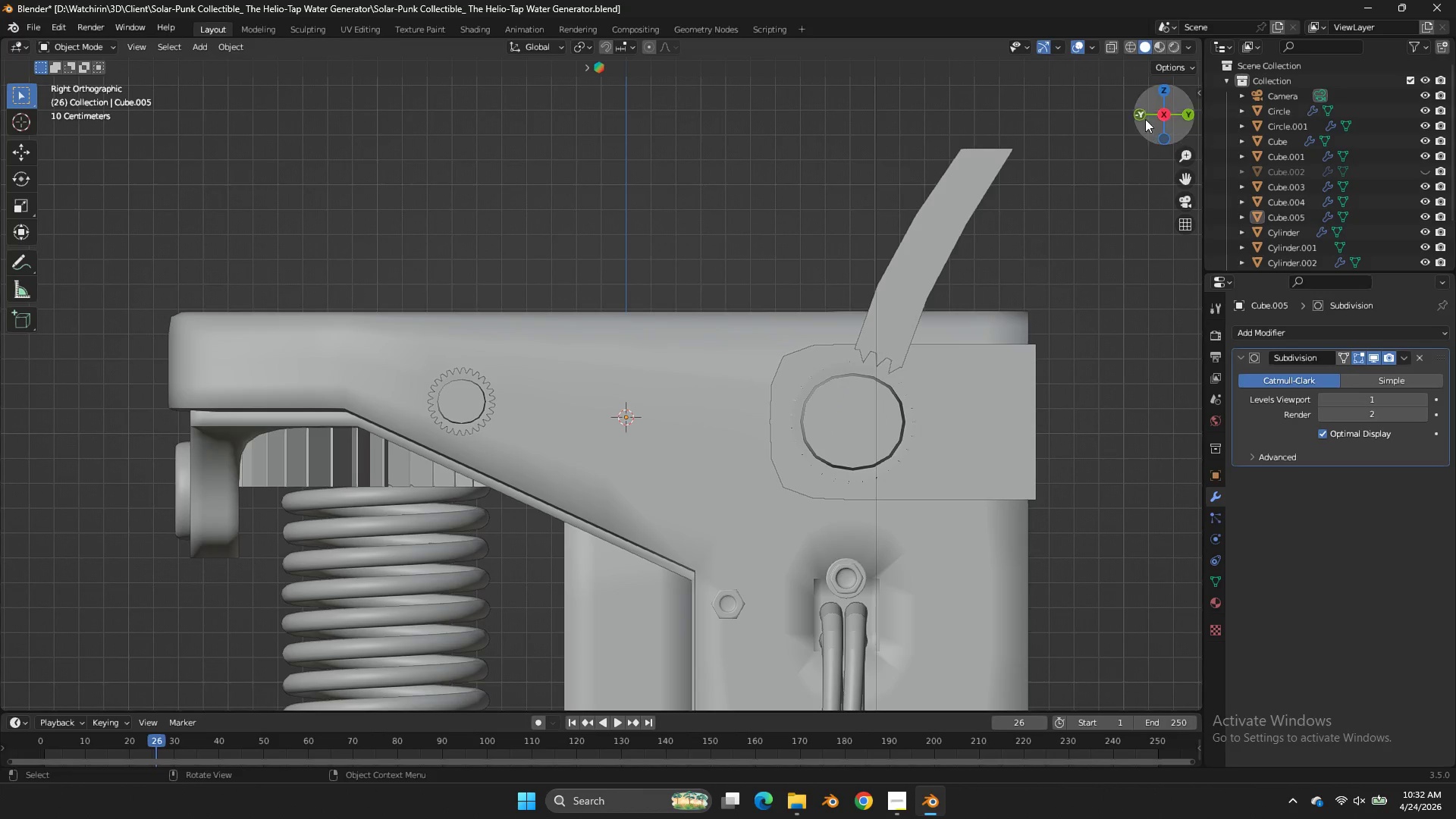 
left_click_drag(start_coordinate=[1200, 111], to_coordinate=[1200, 128])
 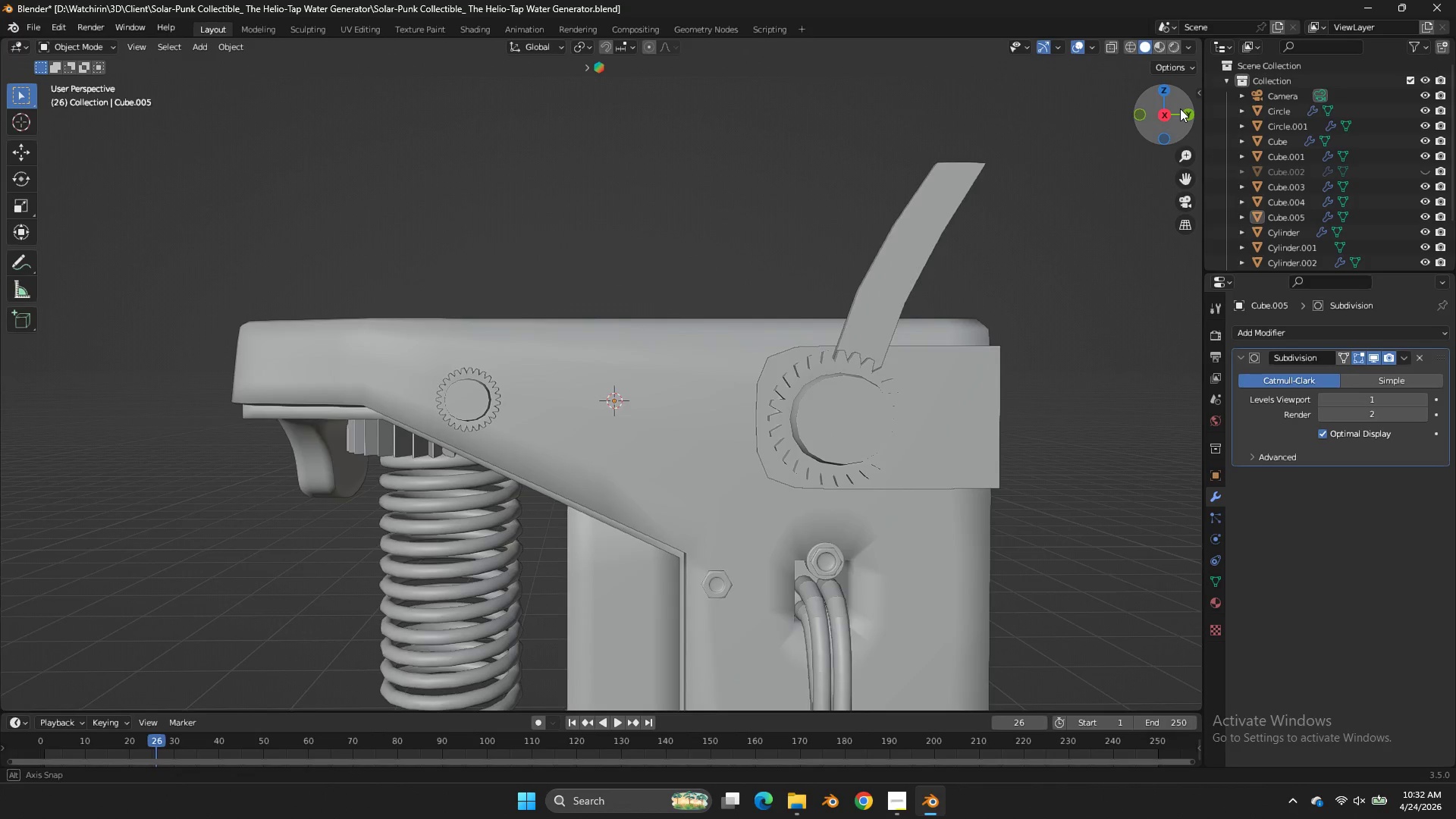 
left_click_drag(start_coordinate=[1175, 102], to_coordinate=[1065, 157])
 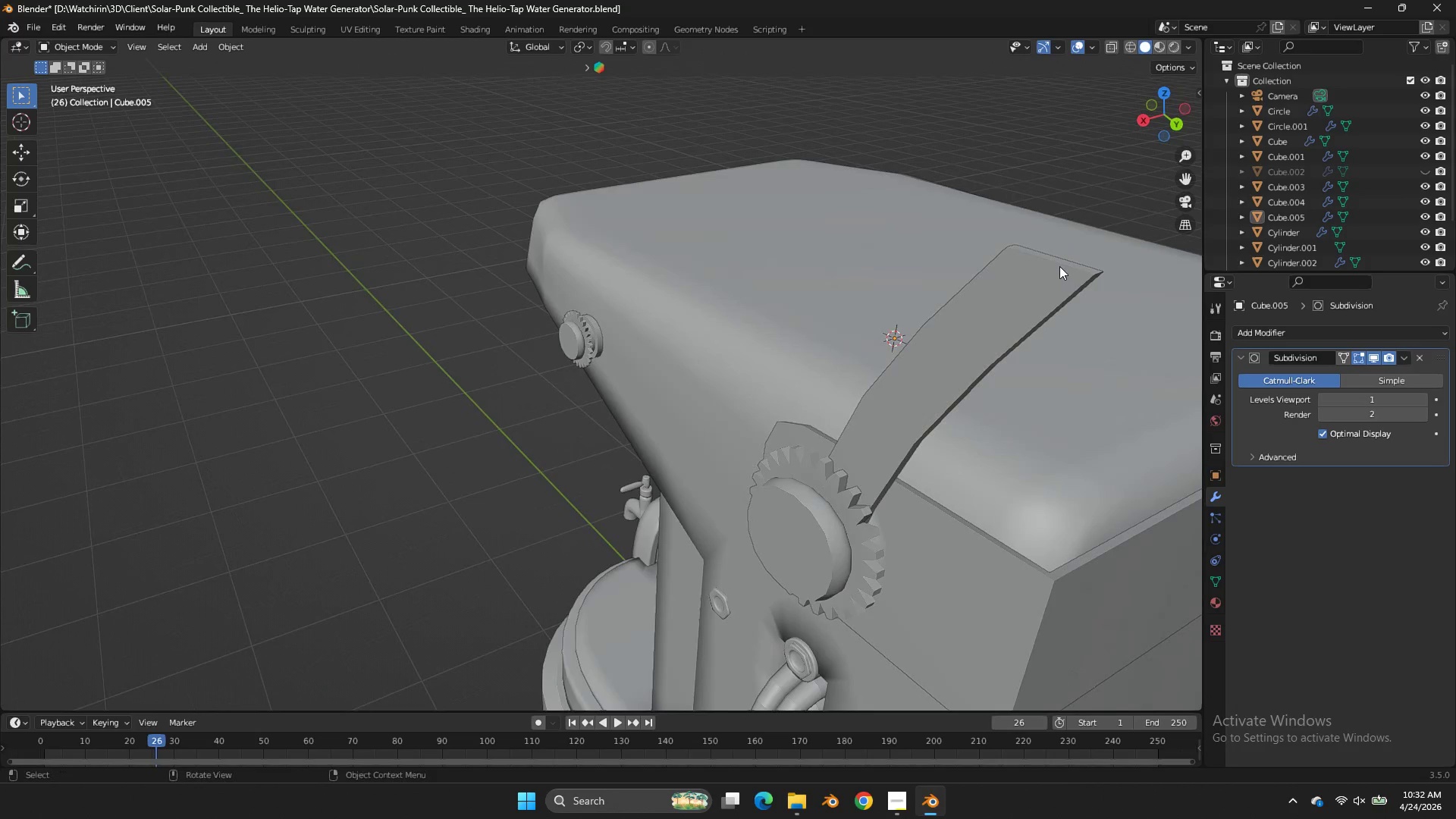 
left_click([1059, 266])
 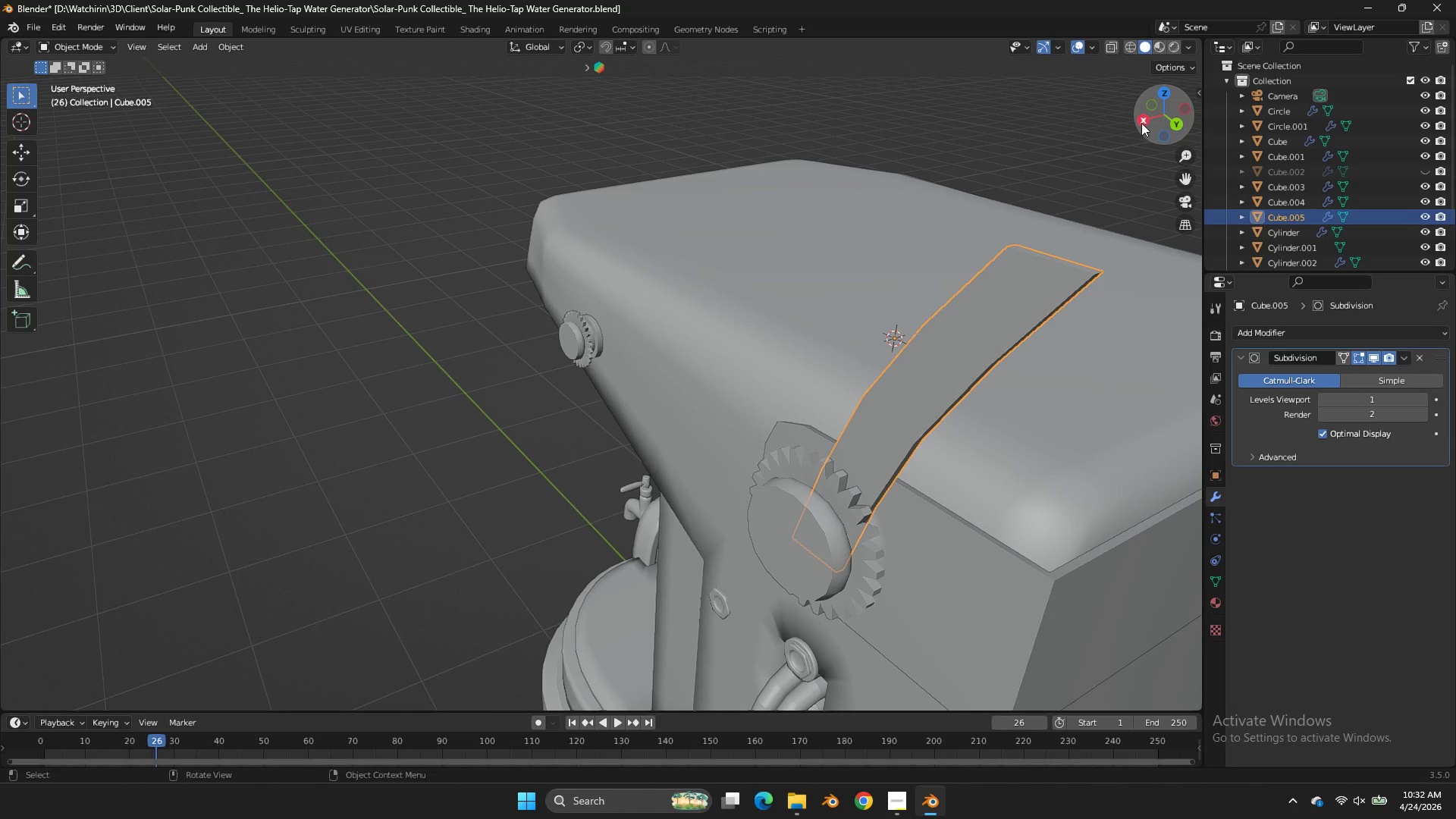 
left_click([1141, 123])
 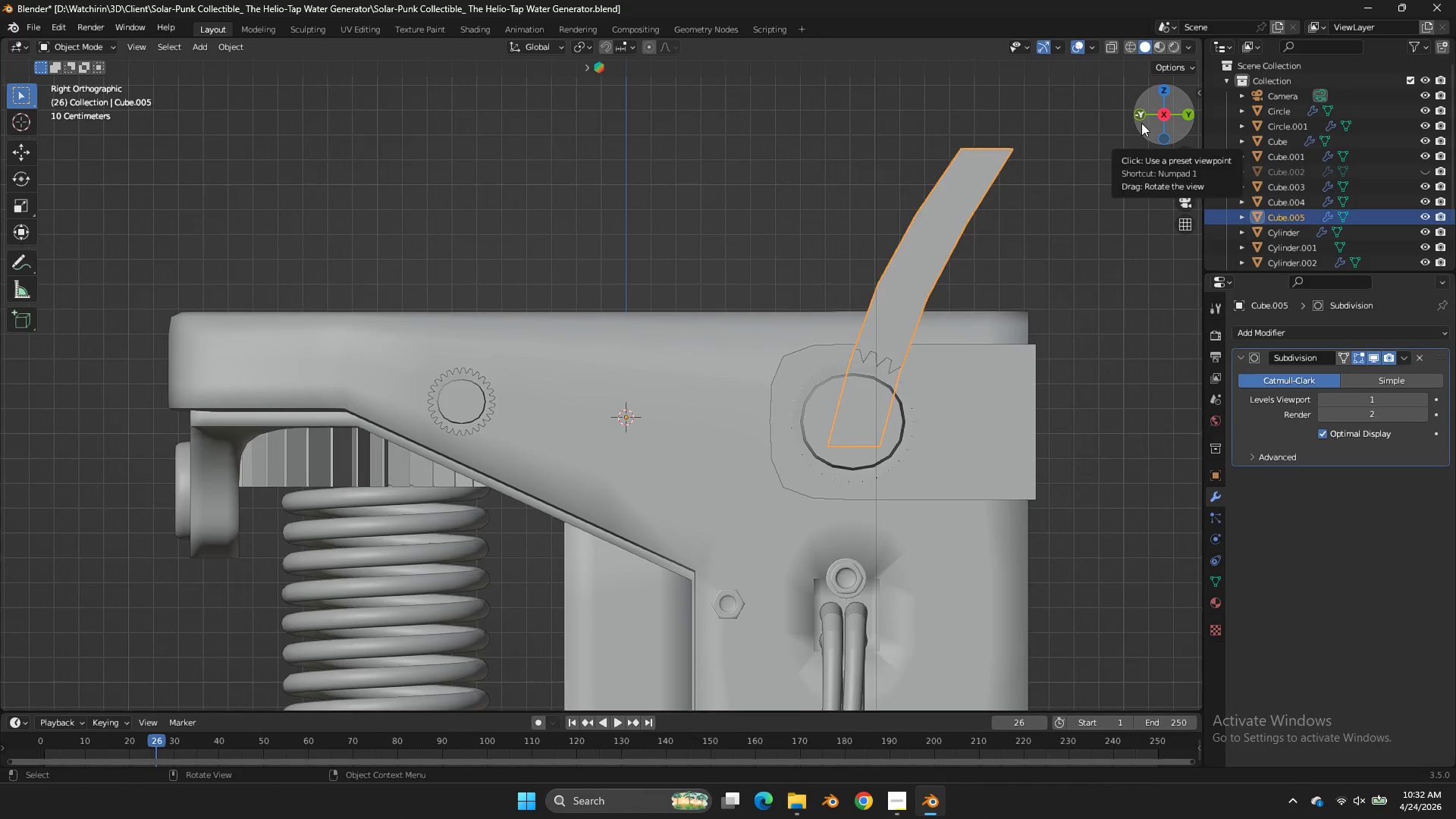 
key(Tab)
 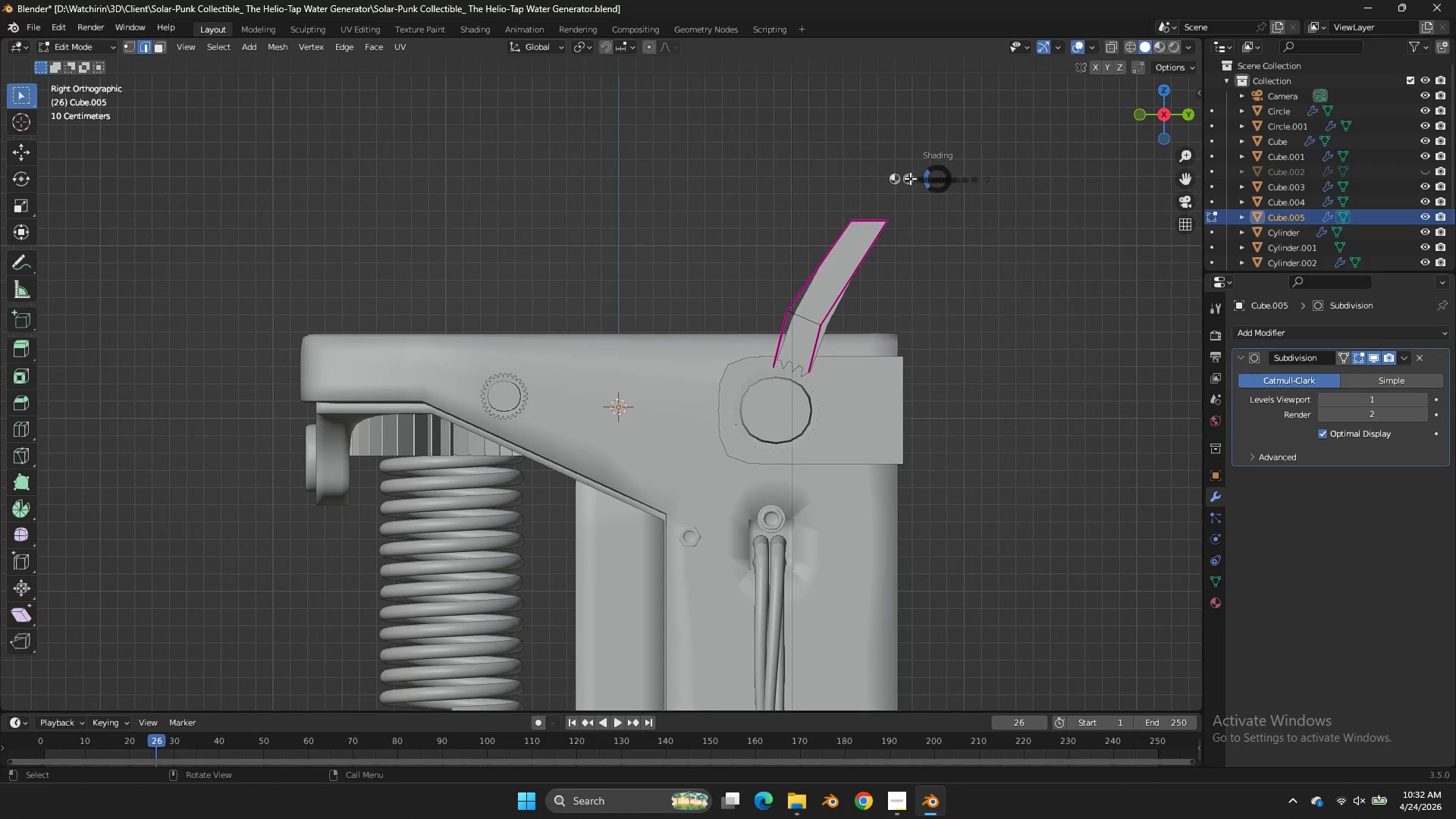 
scroll: coordinate [1141, 127], scroll_direction: down, amount: 2.0
 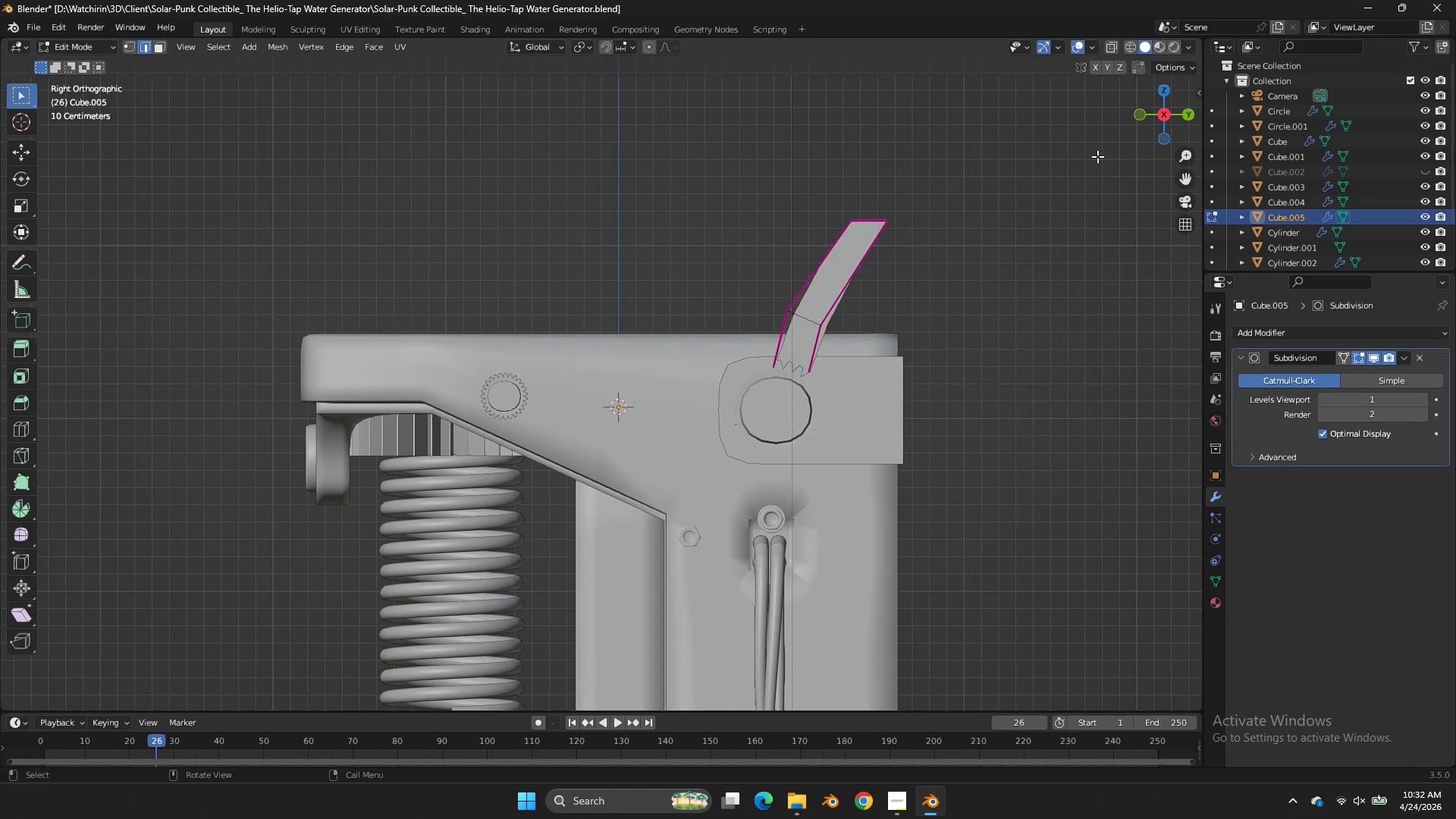 
key(Z)
 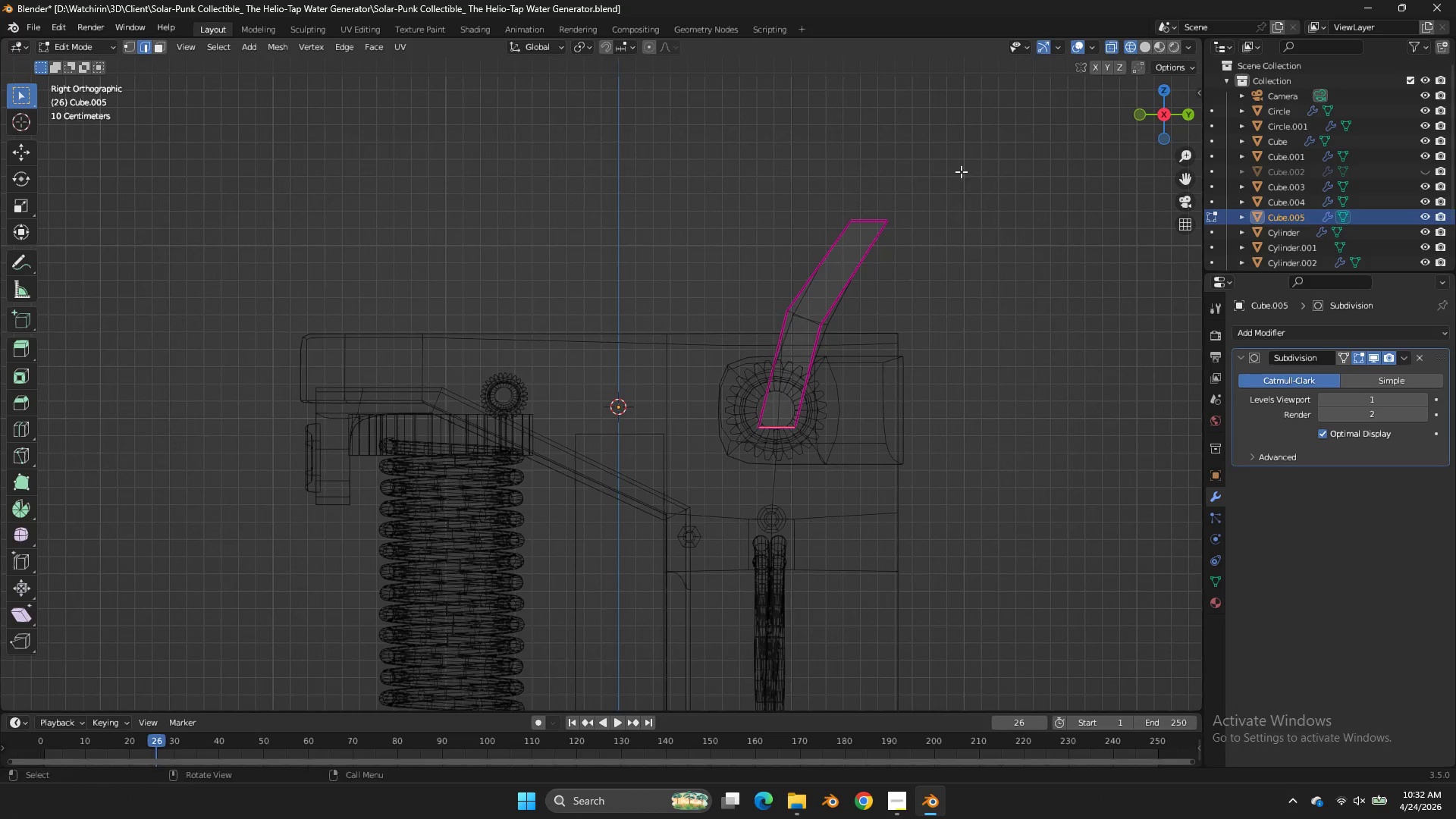 
left_click_drag(start_coordinate=[969, 164], to_coordinate=[821, 244])
 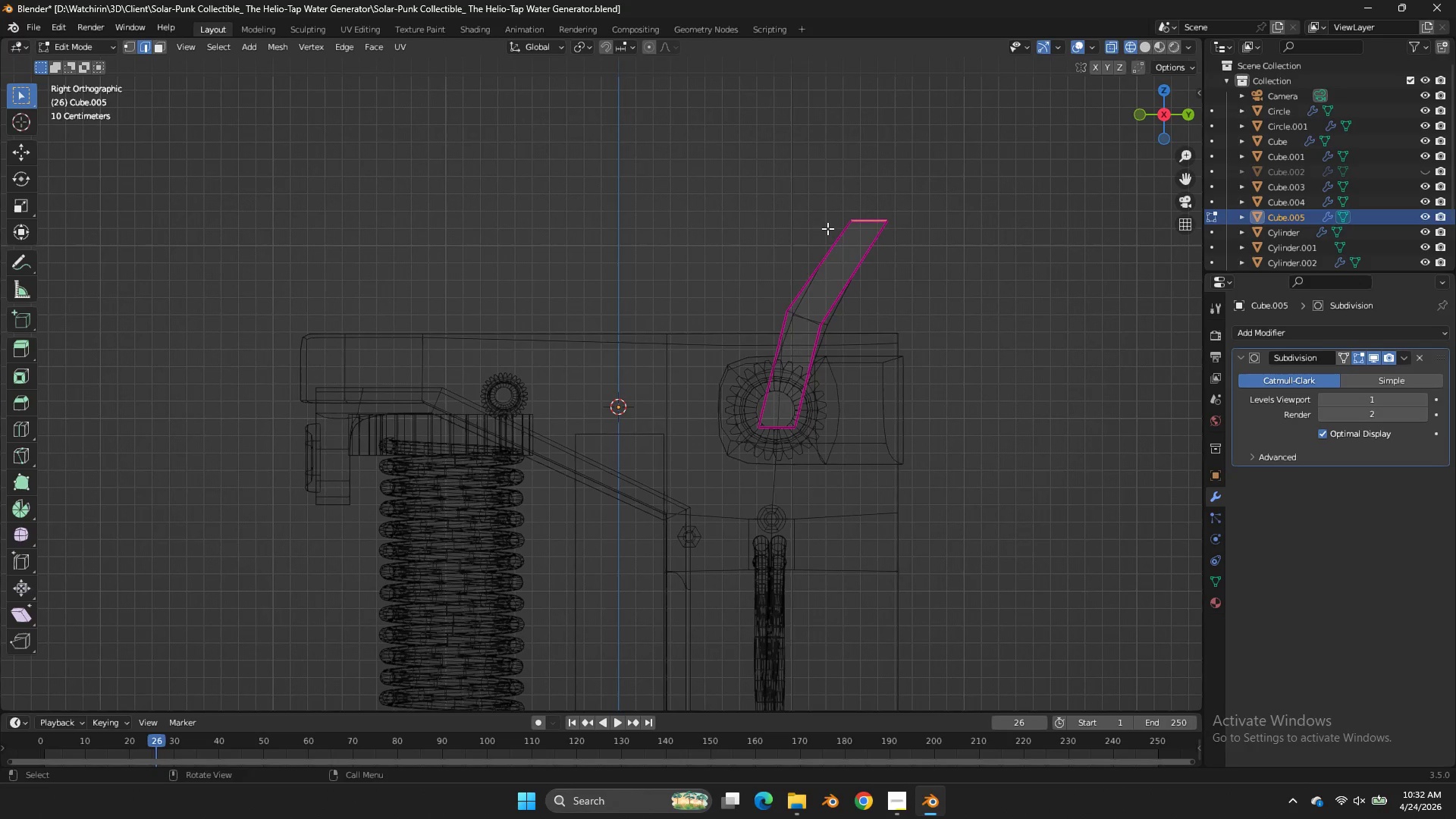 
wait(12.12)
 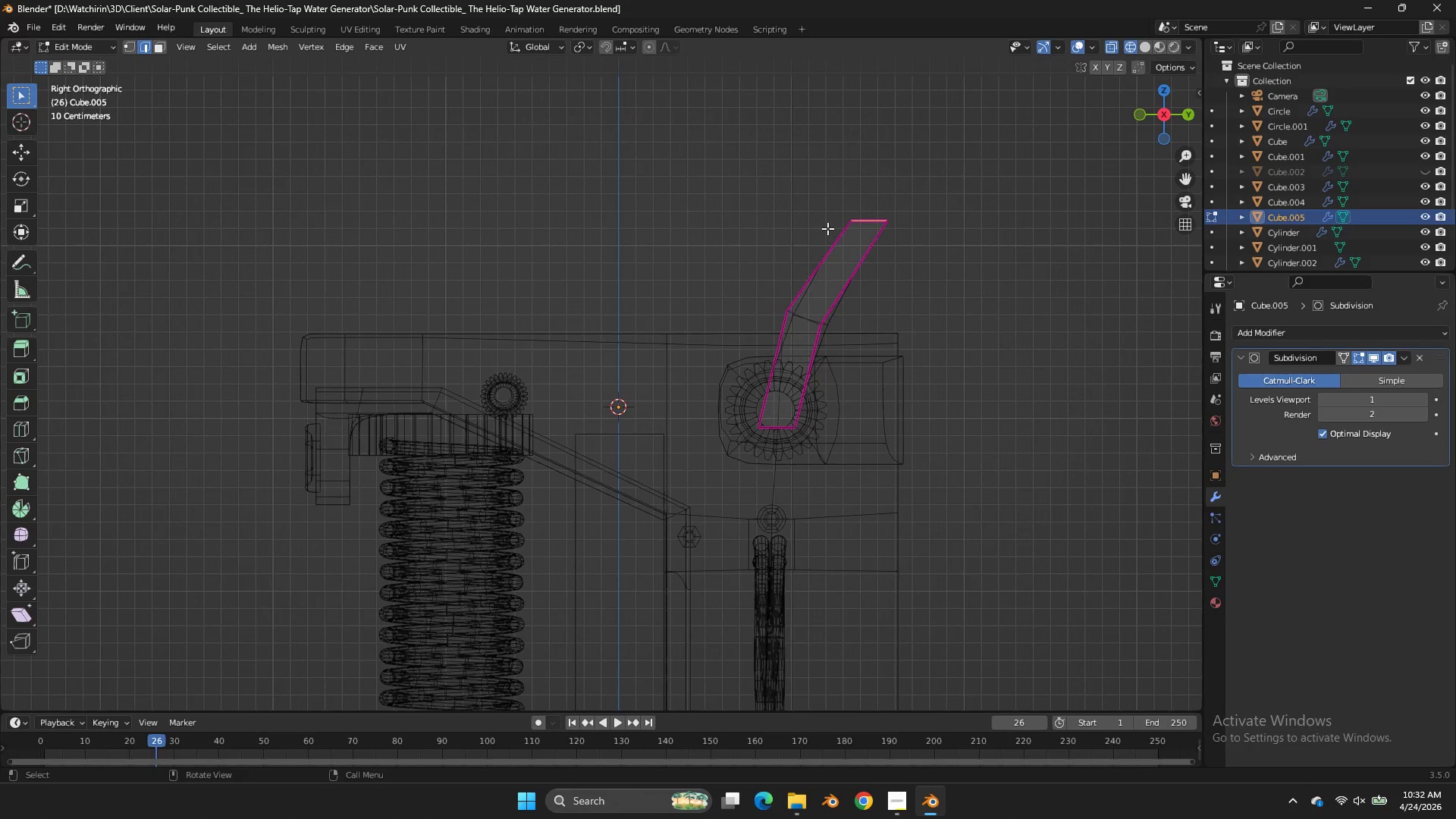 
type(gz)
 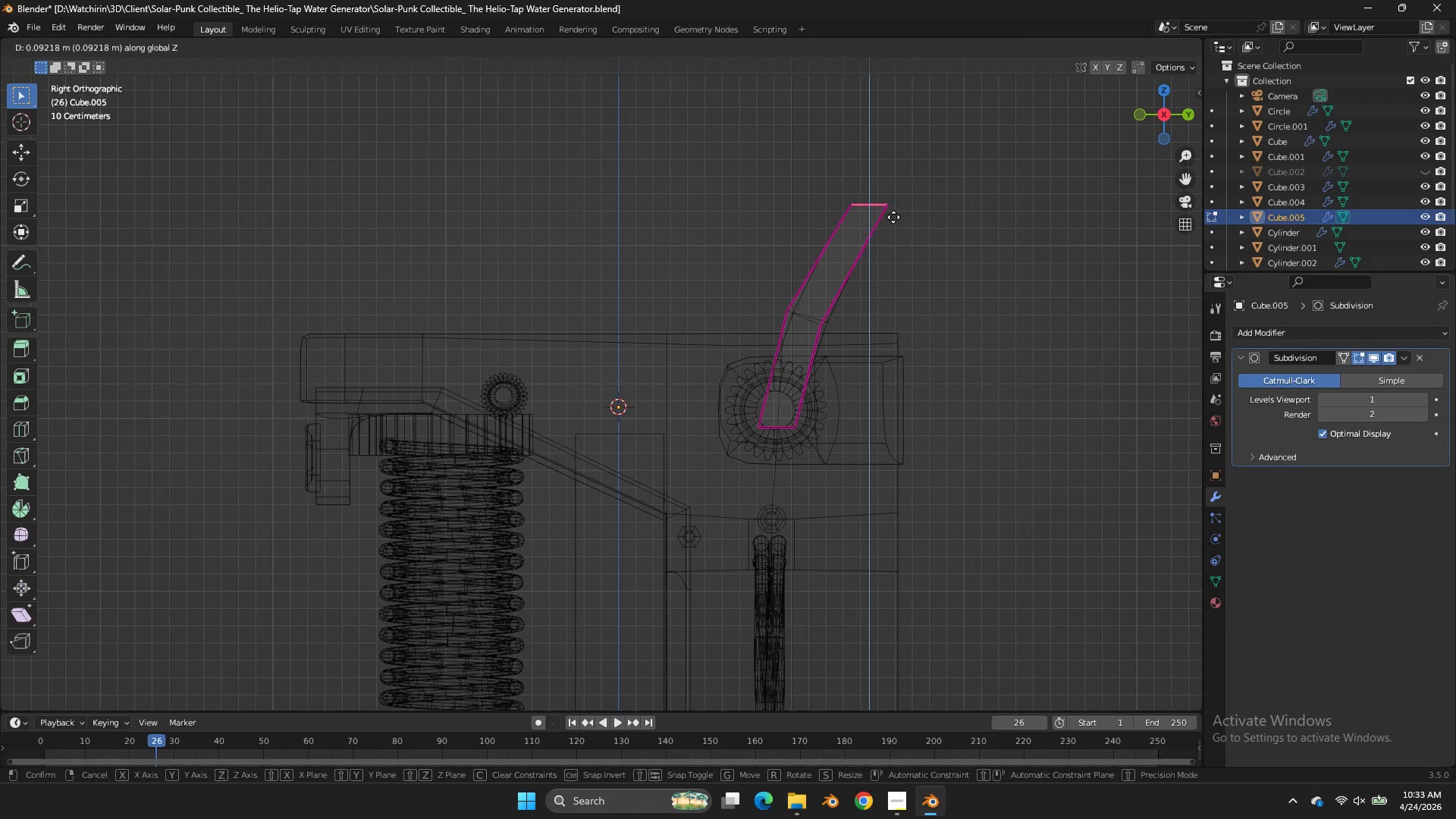 
left_click([893, 217])
 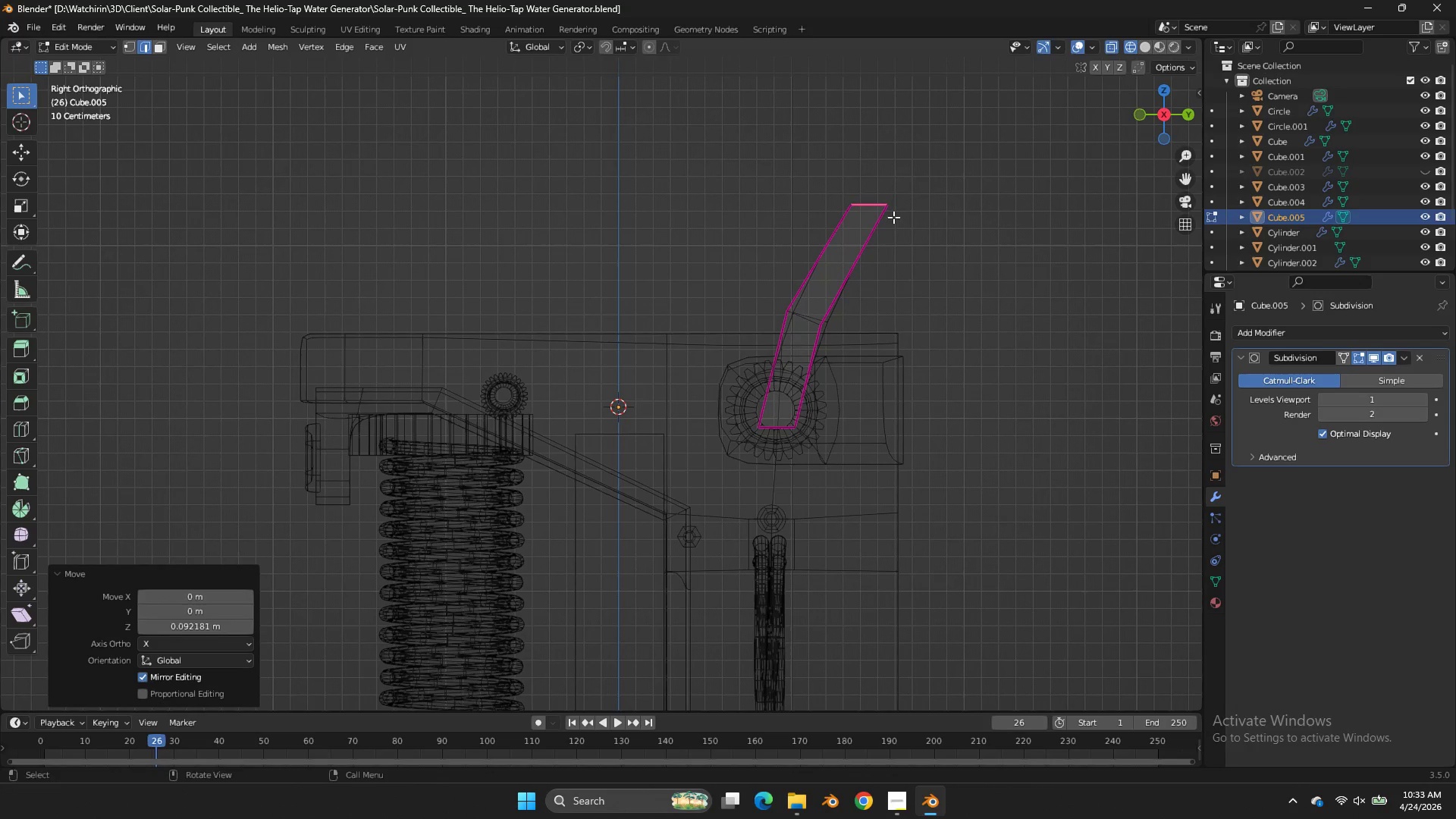 
key(Control+S)
 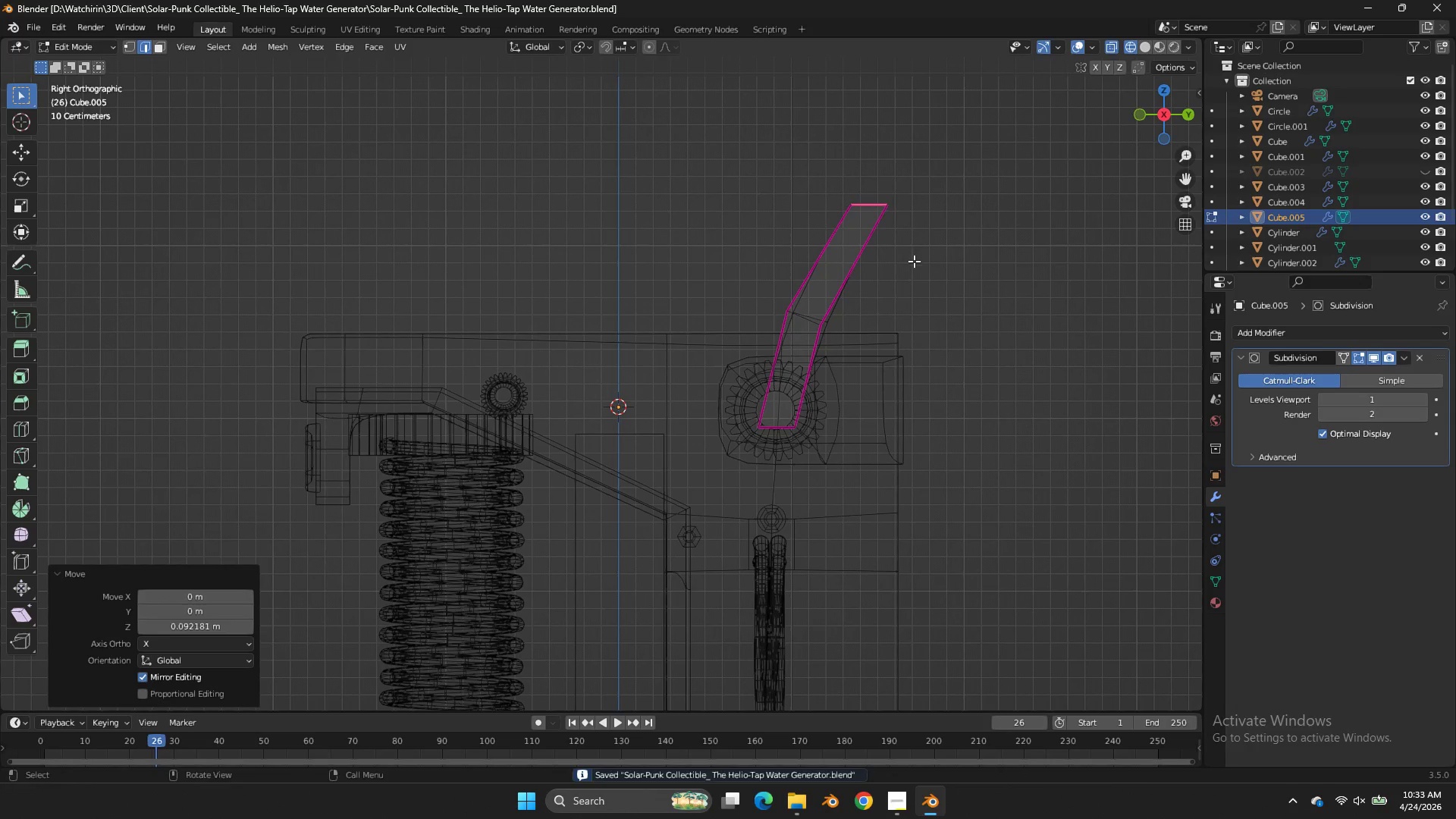 
type(gzgz)
 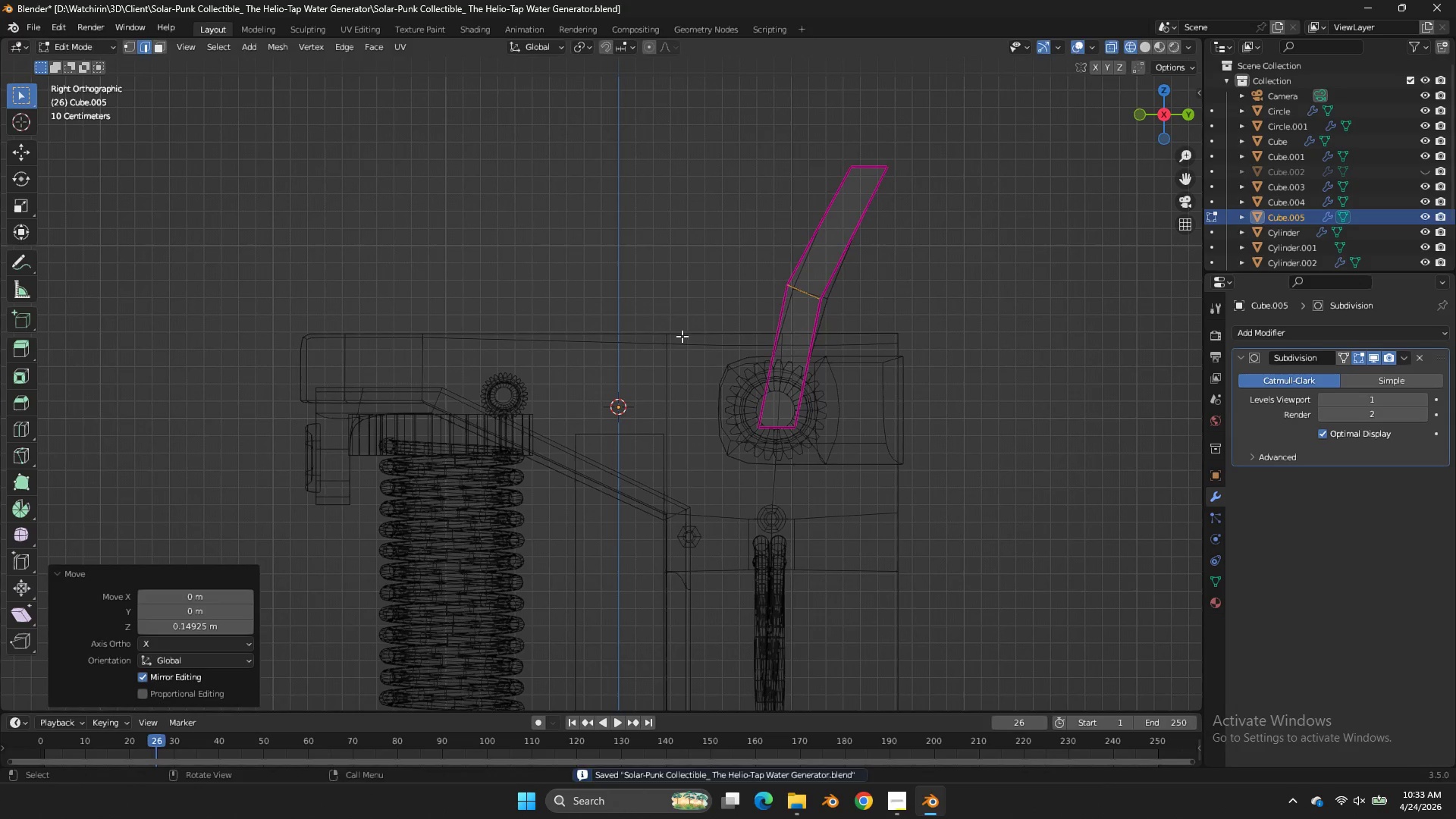 
left_click_drag(start_coordinate=[913, 223], to_coordinate=[913, 228])
 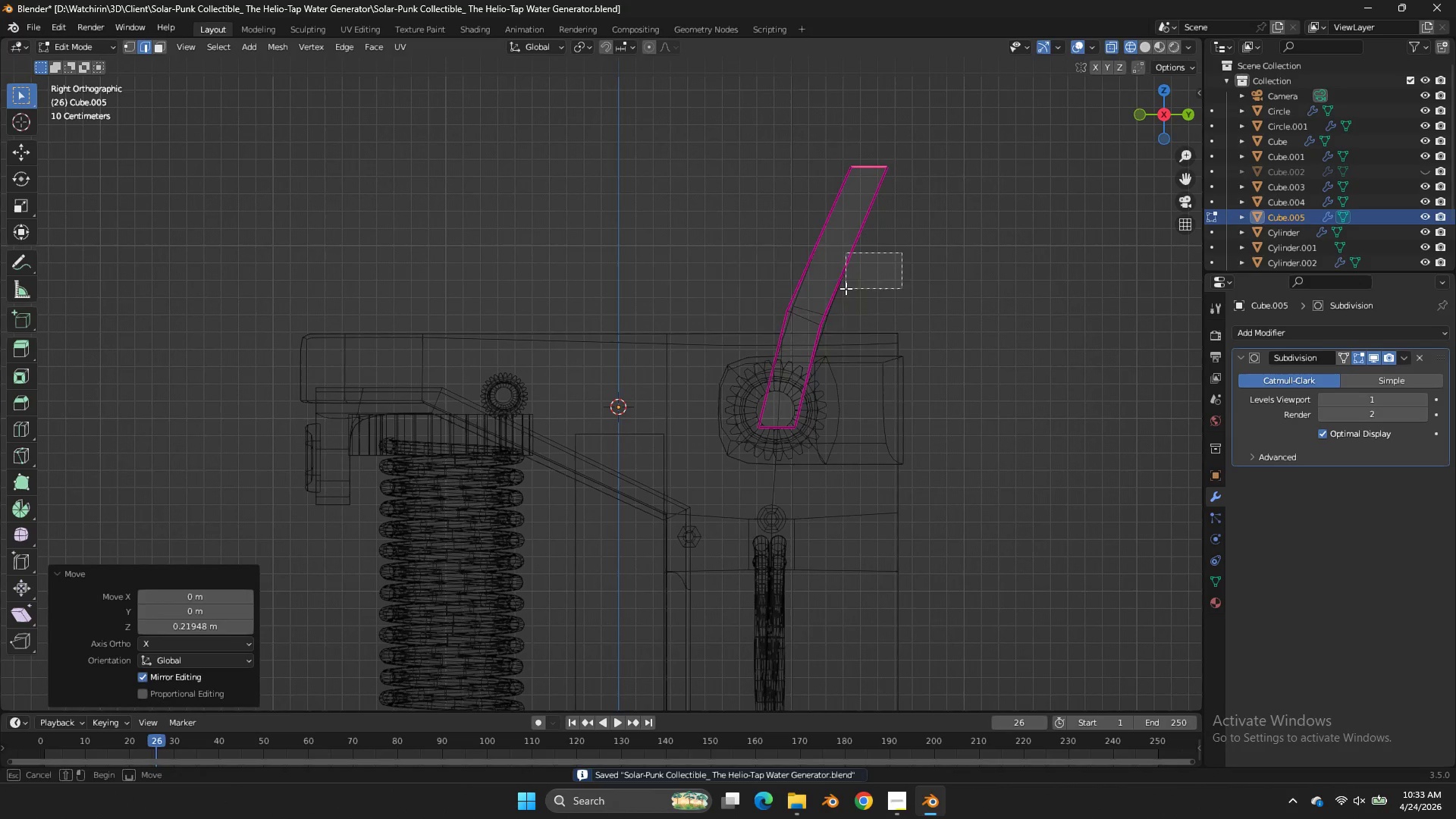 
left_click_drag(start_coordinate=[902, 253], to_coordinate=[679, 362])
 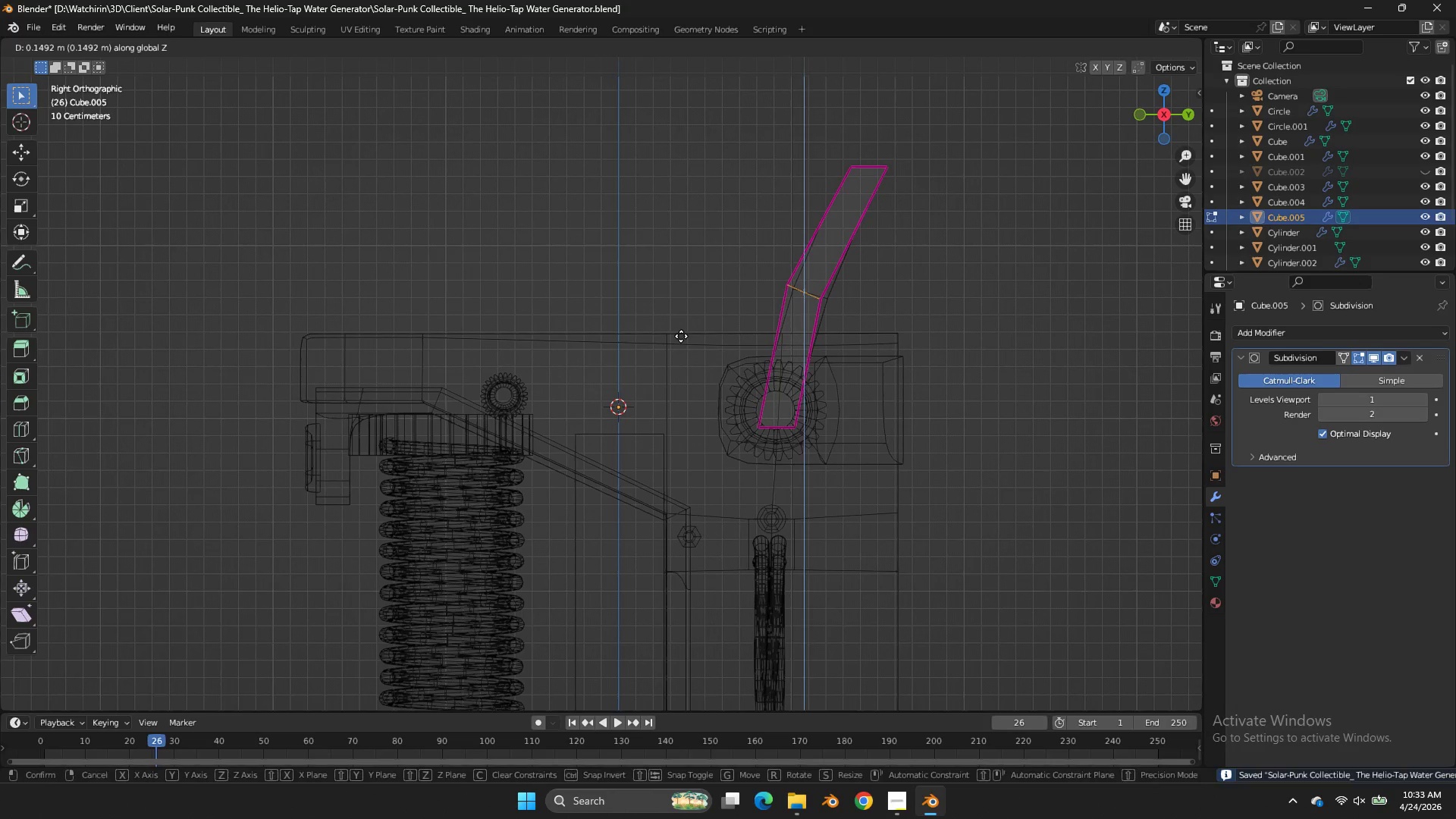 
left_click([681, 336])
 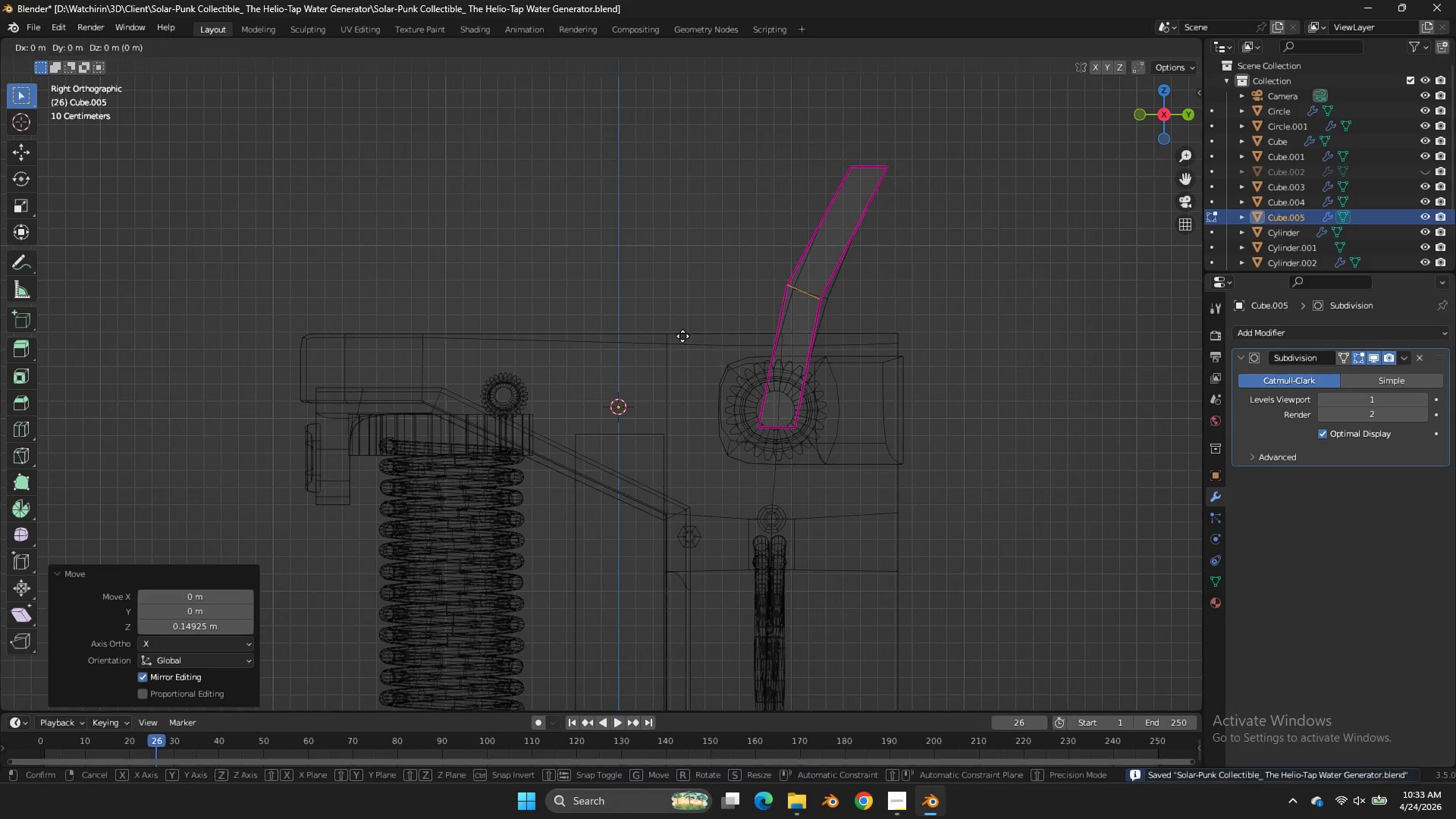 
key(G)
 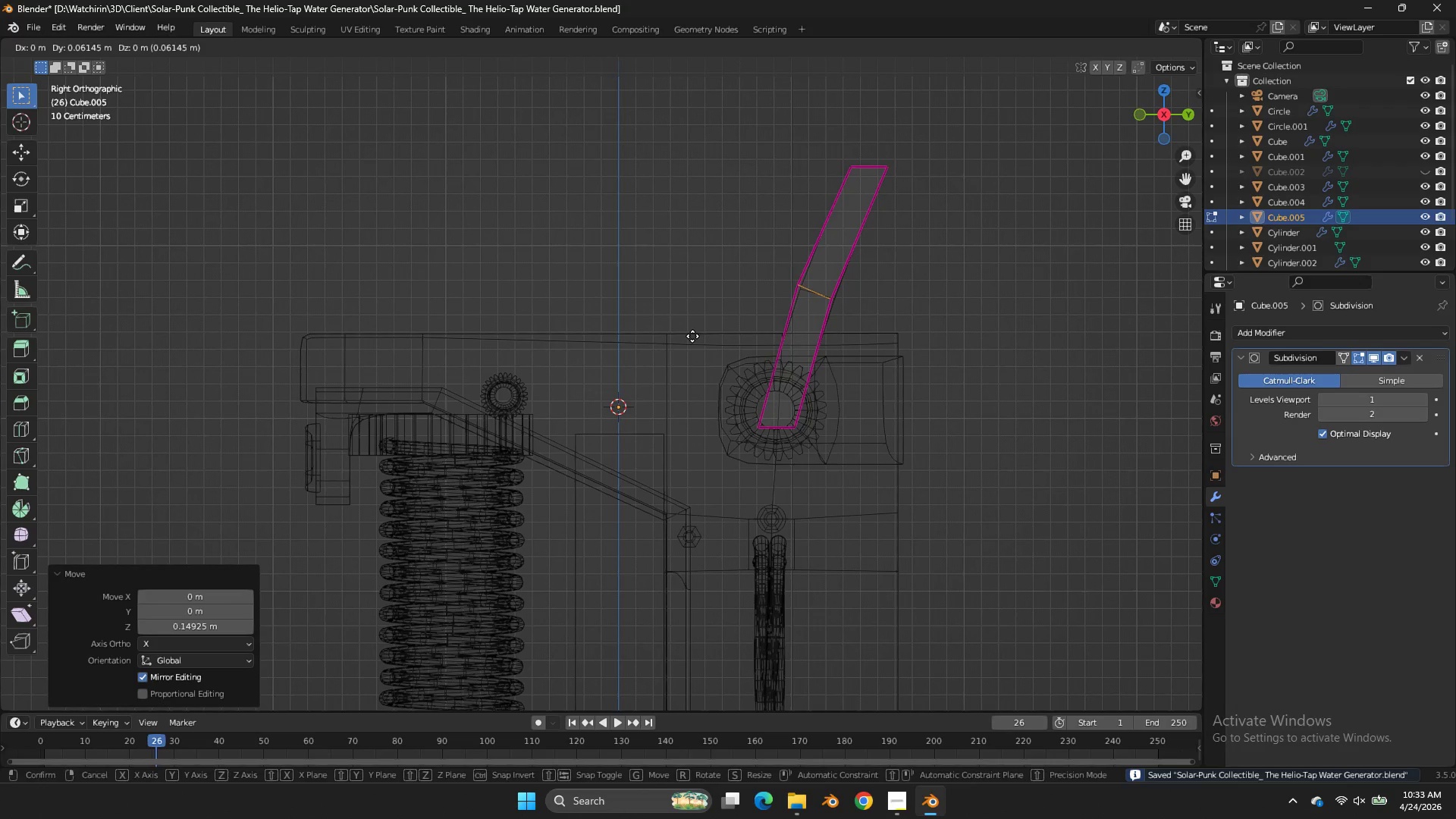 
left_click([692, 336])
 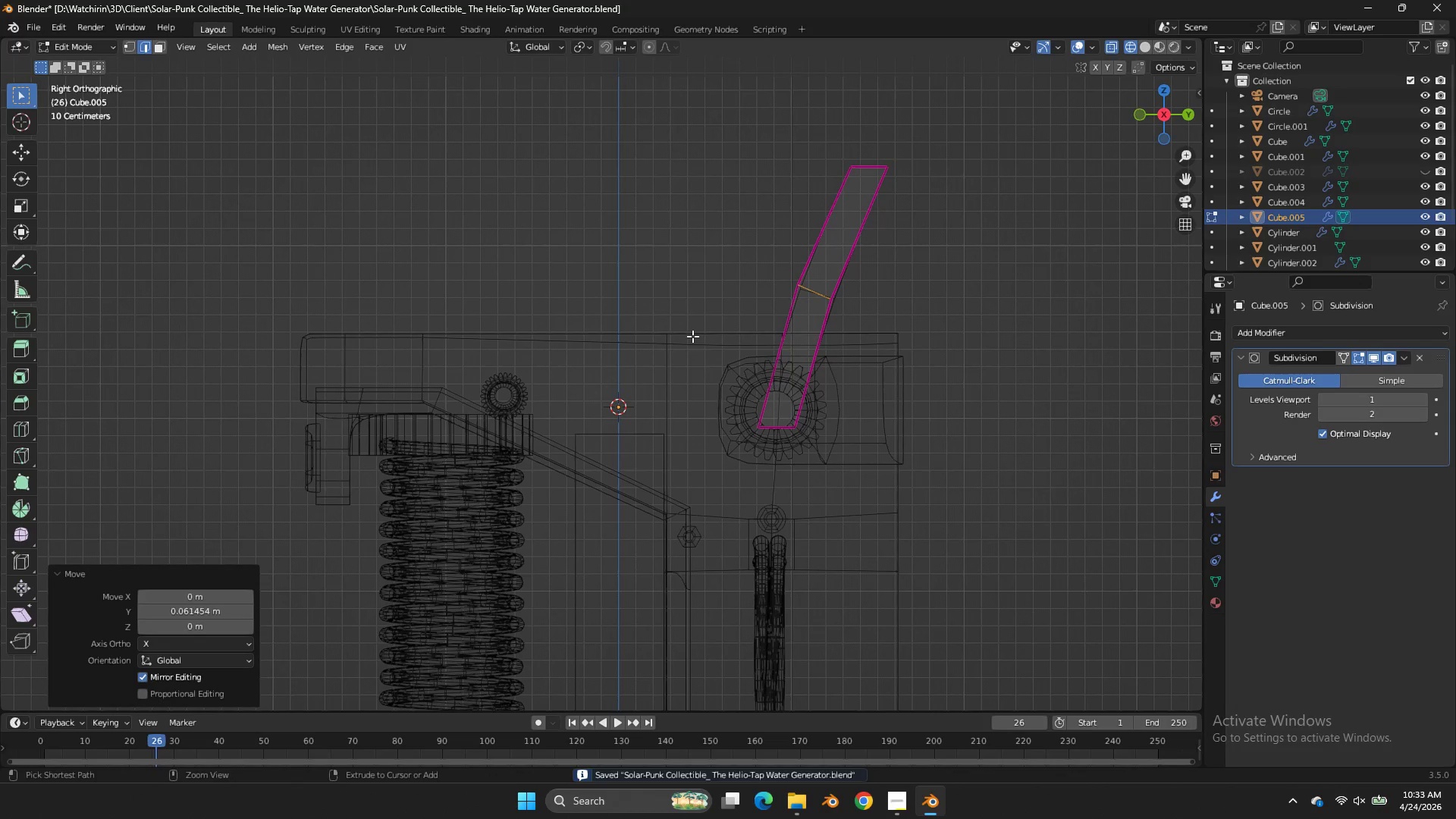 
key(Control+ControlLeft)
 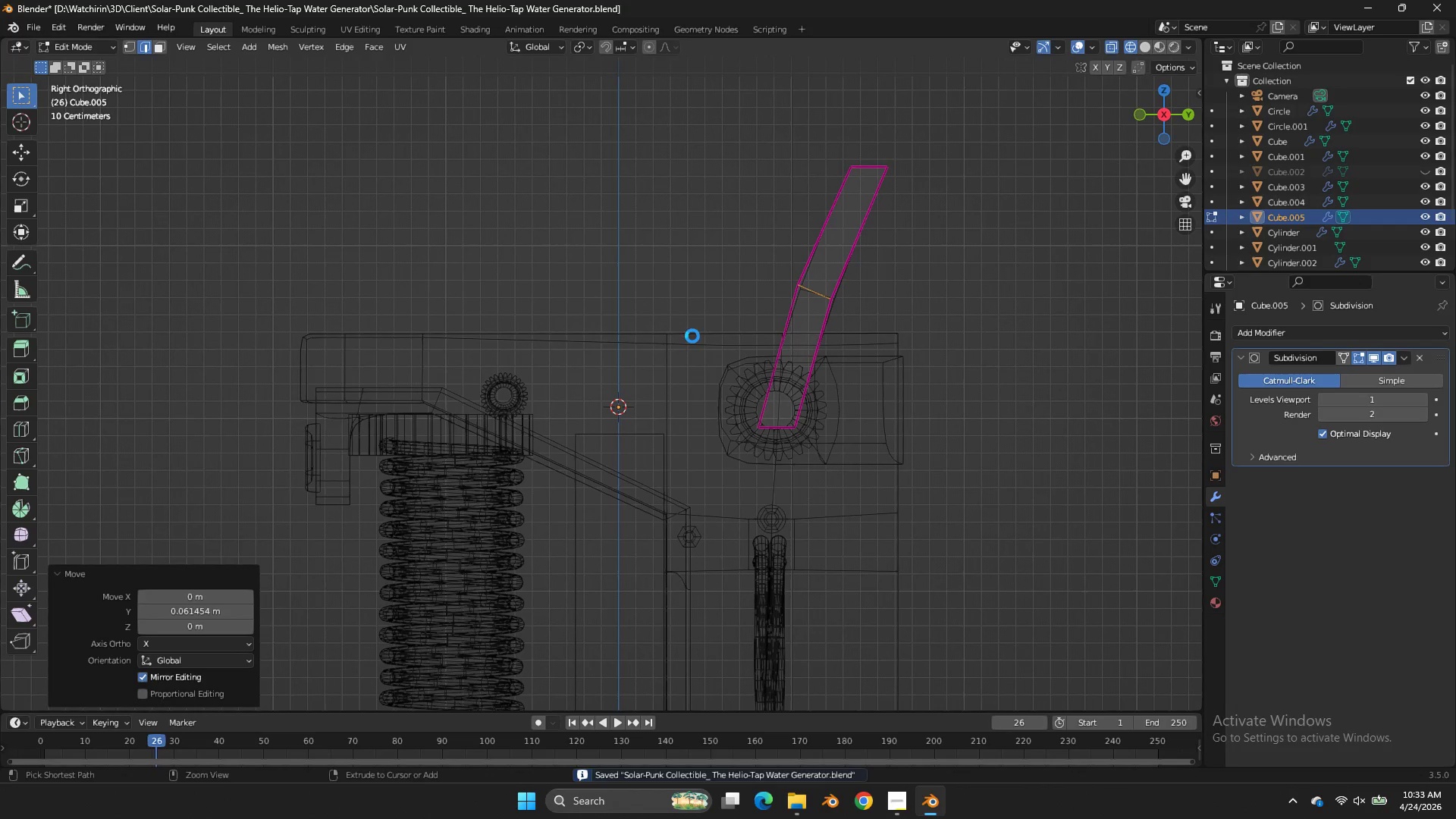 
key(Control+S)
 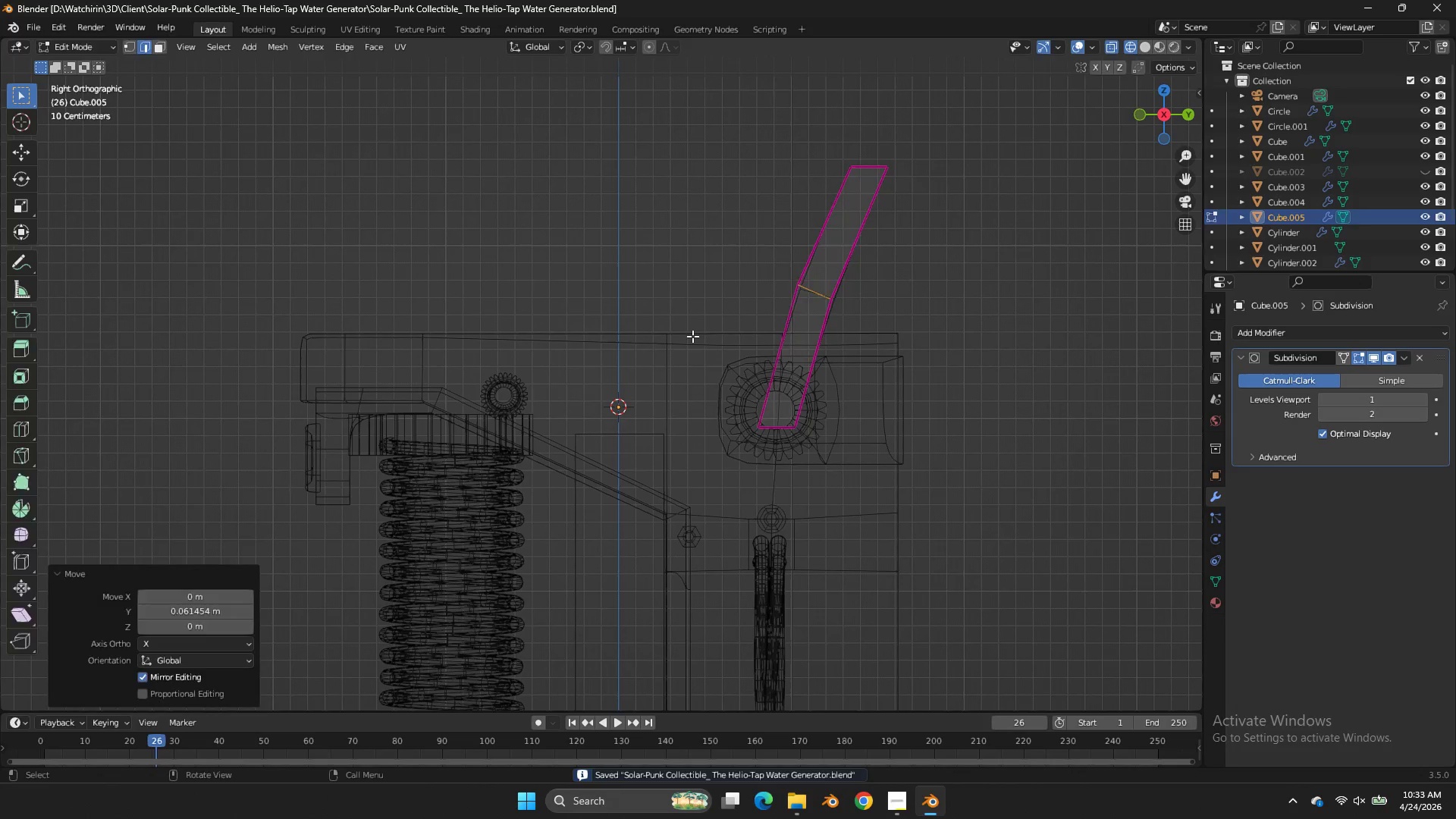 
key(Tab)
 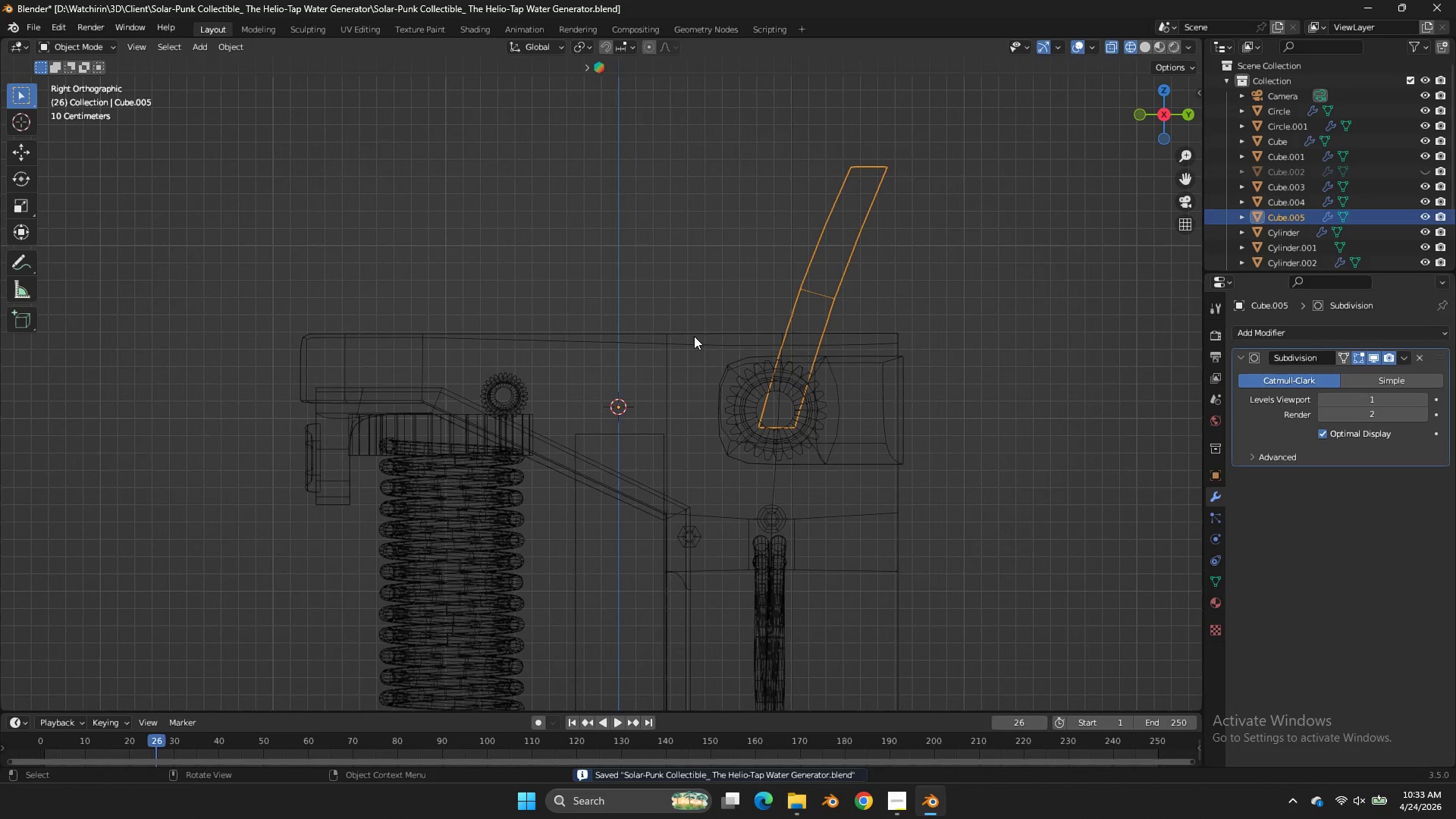 
key(Tab)
 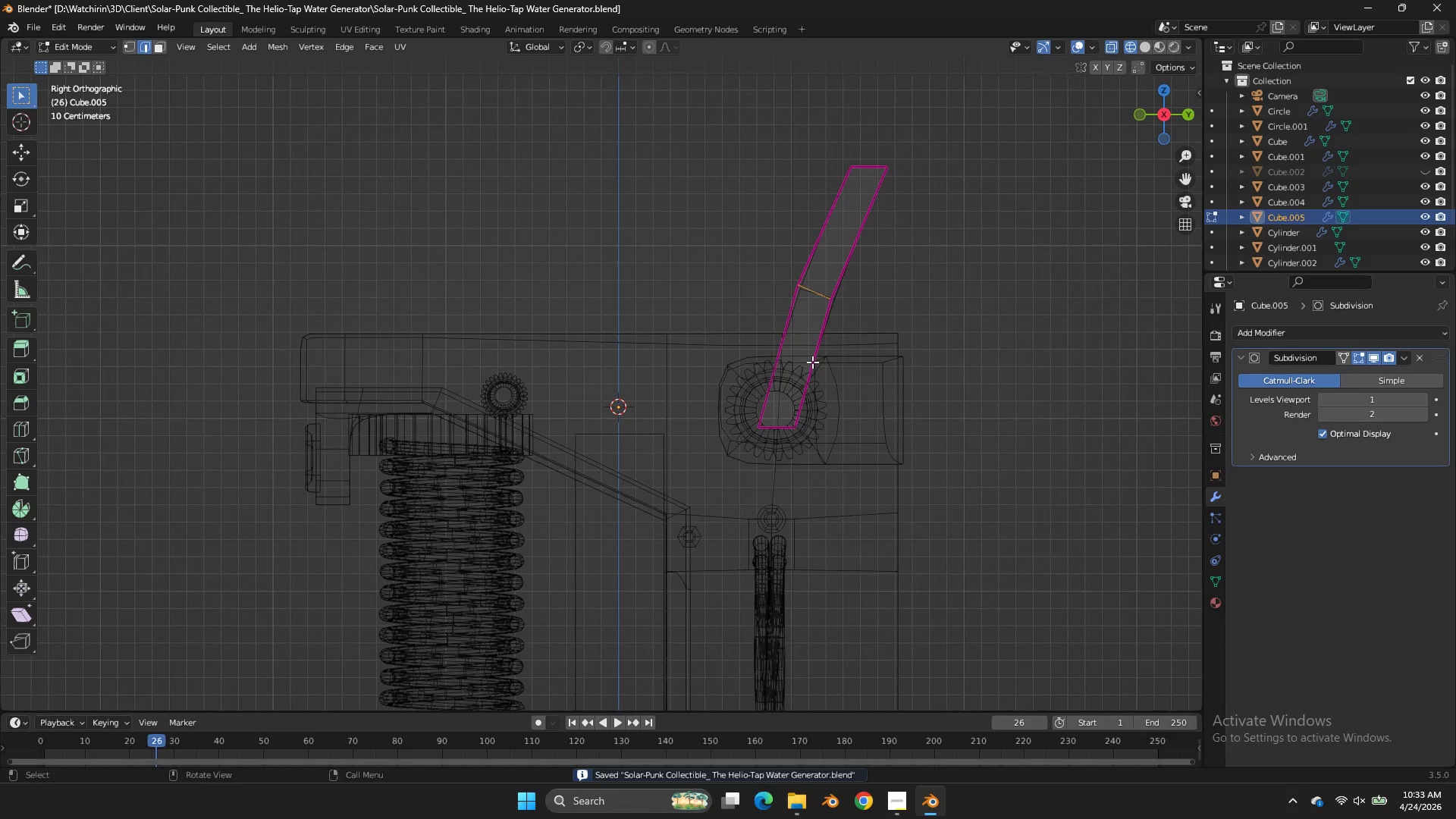 
key(Control+R)
 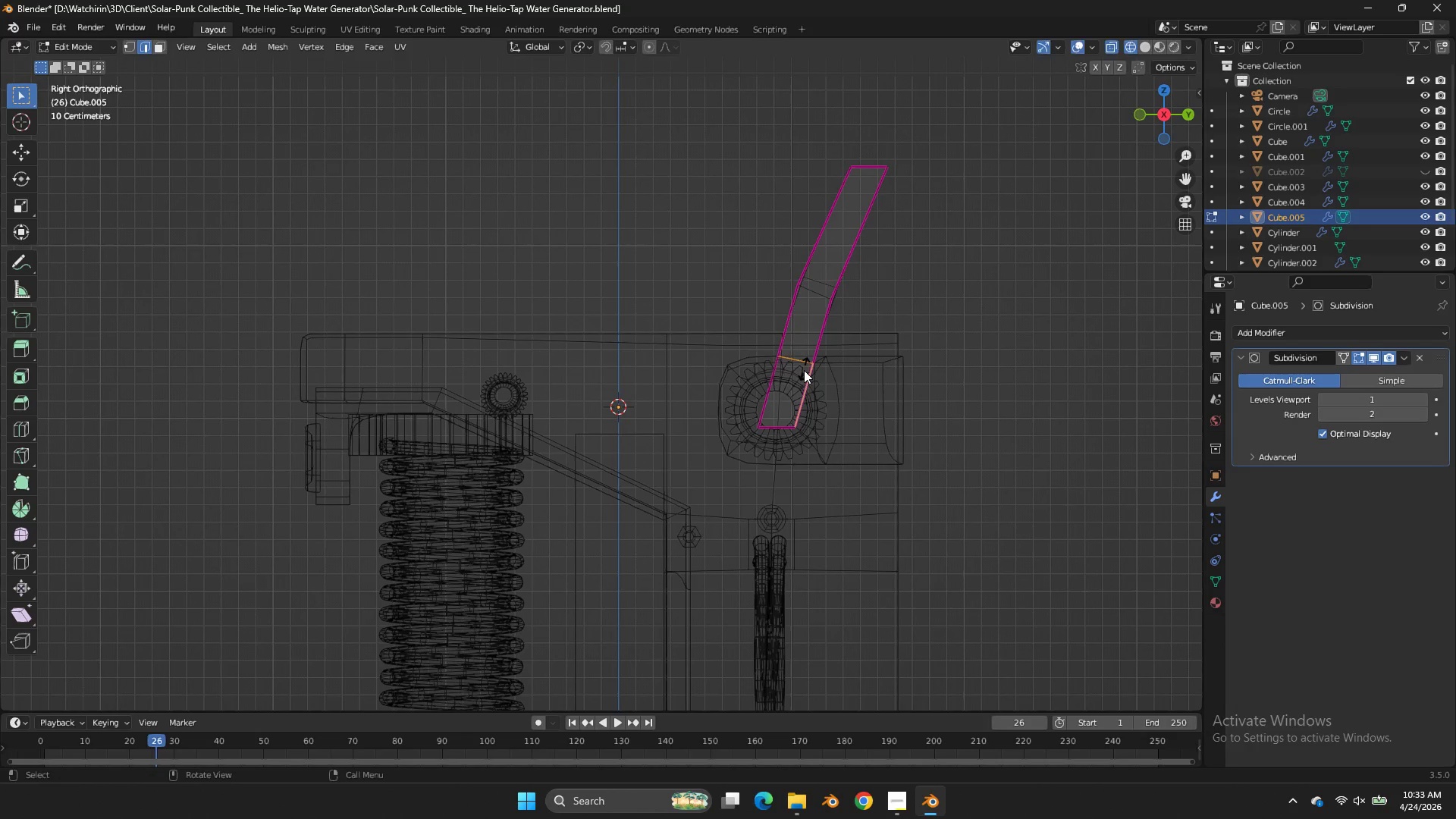 
left_click_drag(start_coordinate=[804, 369], to_coordinate=[804, 372])
 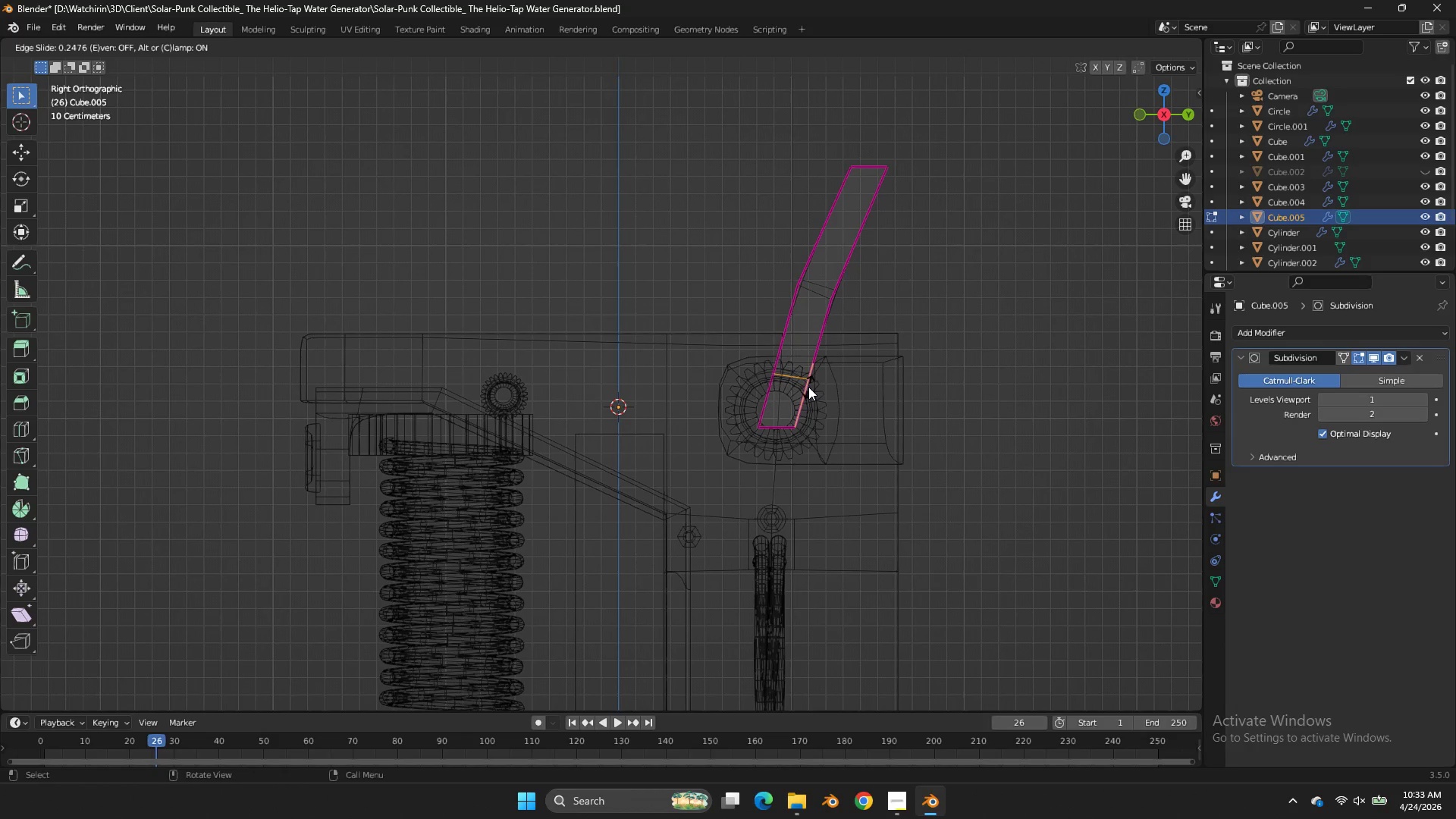 
left_click([809, 388])
 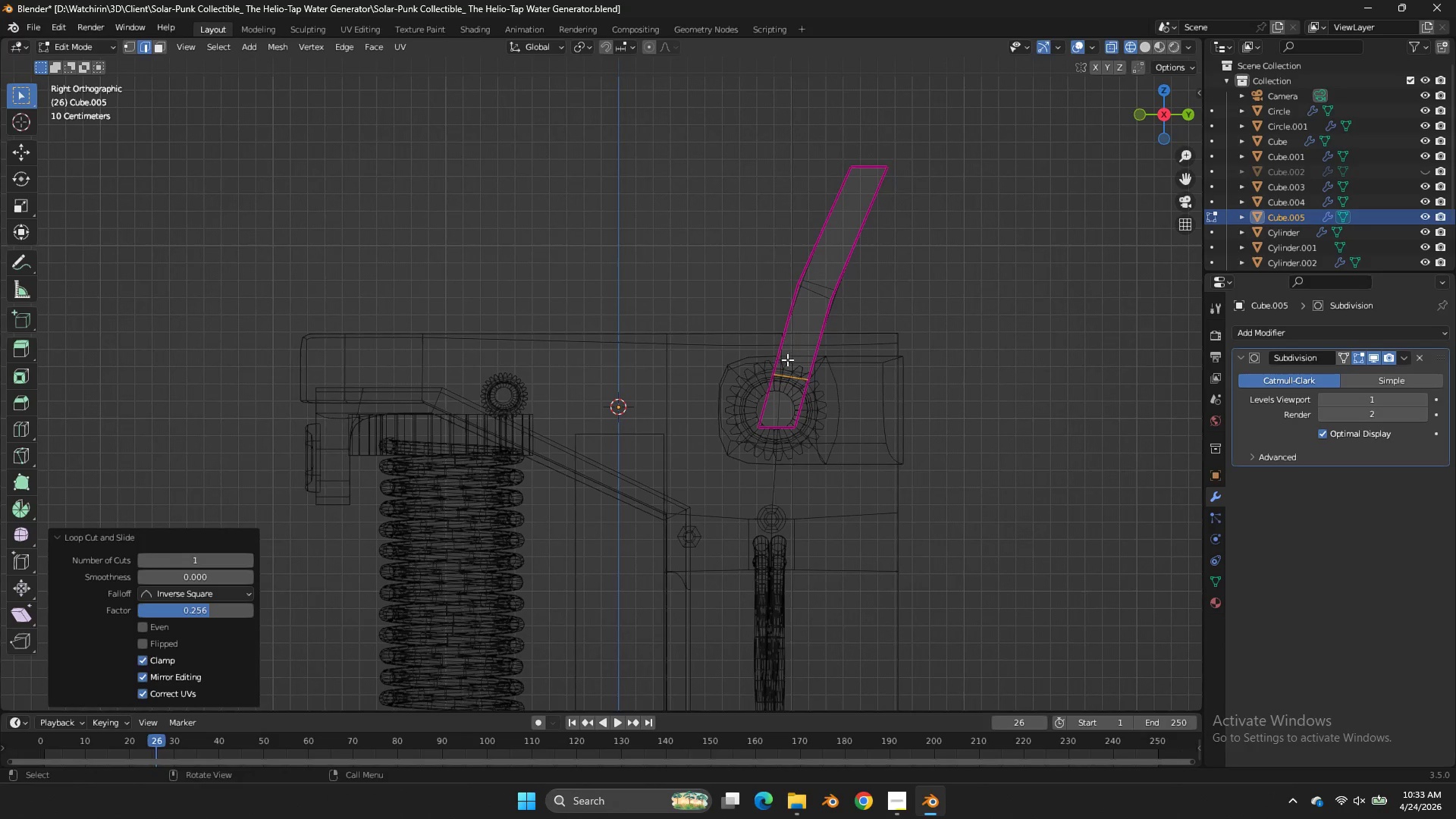 
left_click_drag(start_coordinate=[787, 359], to_coordinate=[717, 448])
 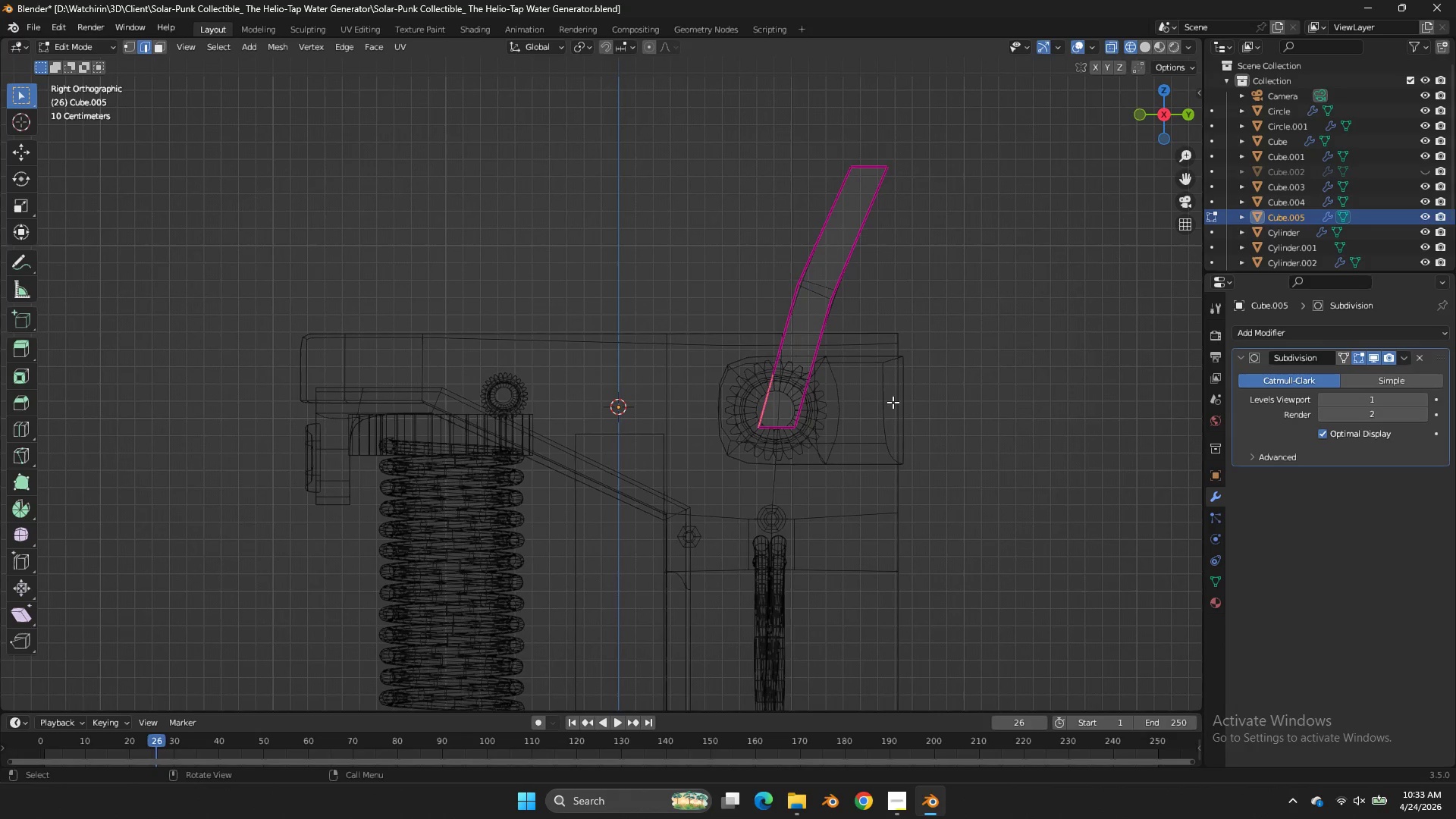 
scroll: coordinate [898, 399], scroll_direction: up, amount: 2.0
 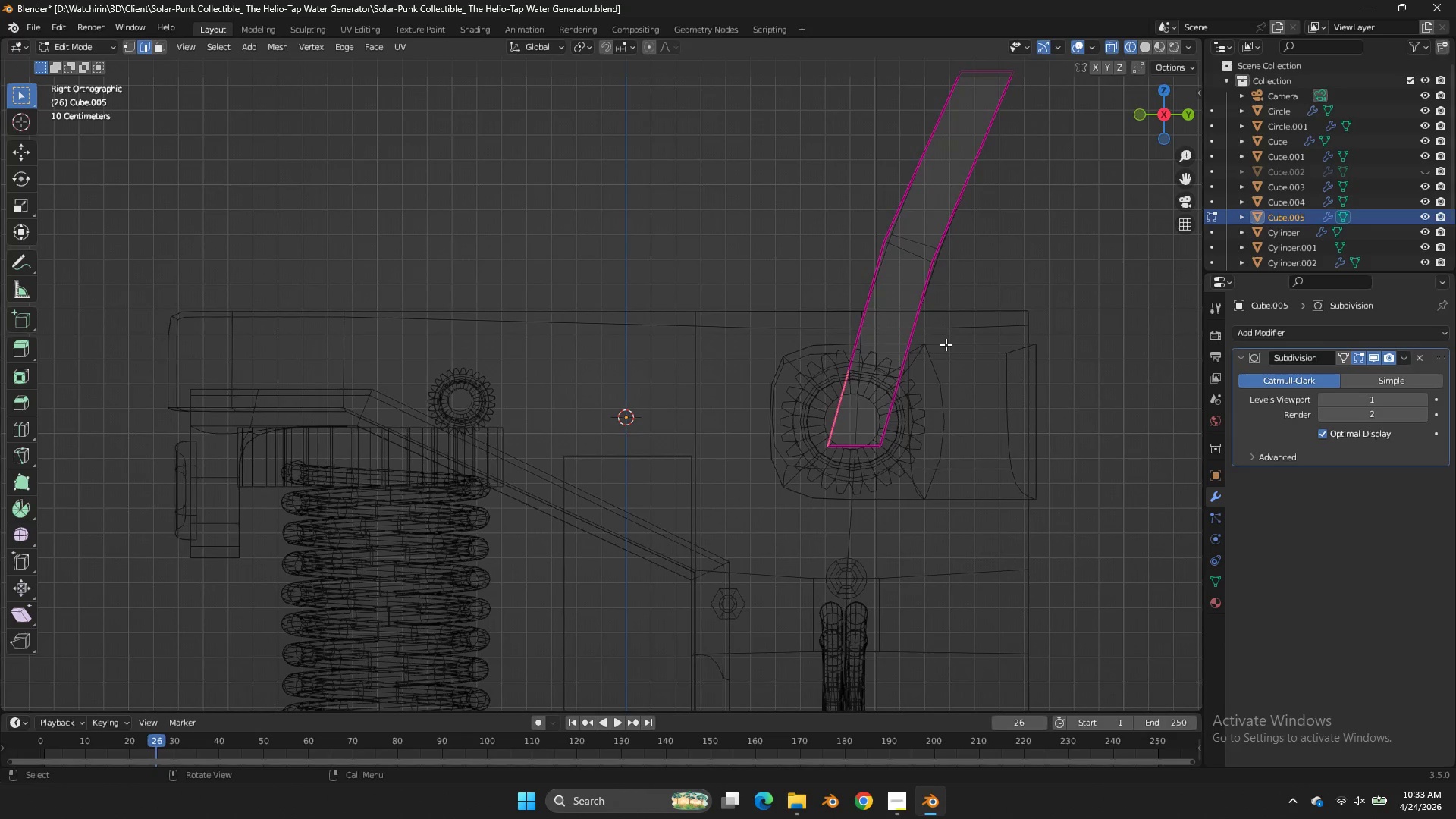 
type(as)
 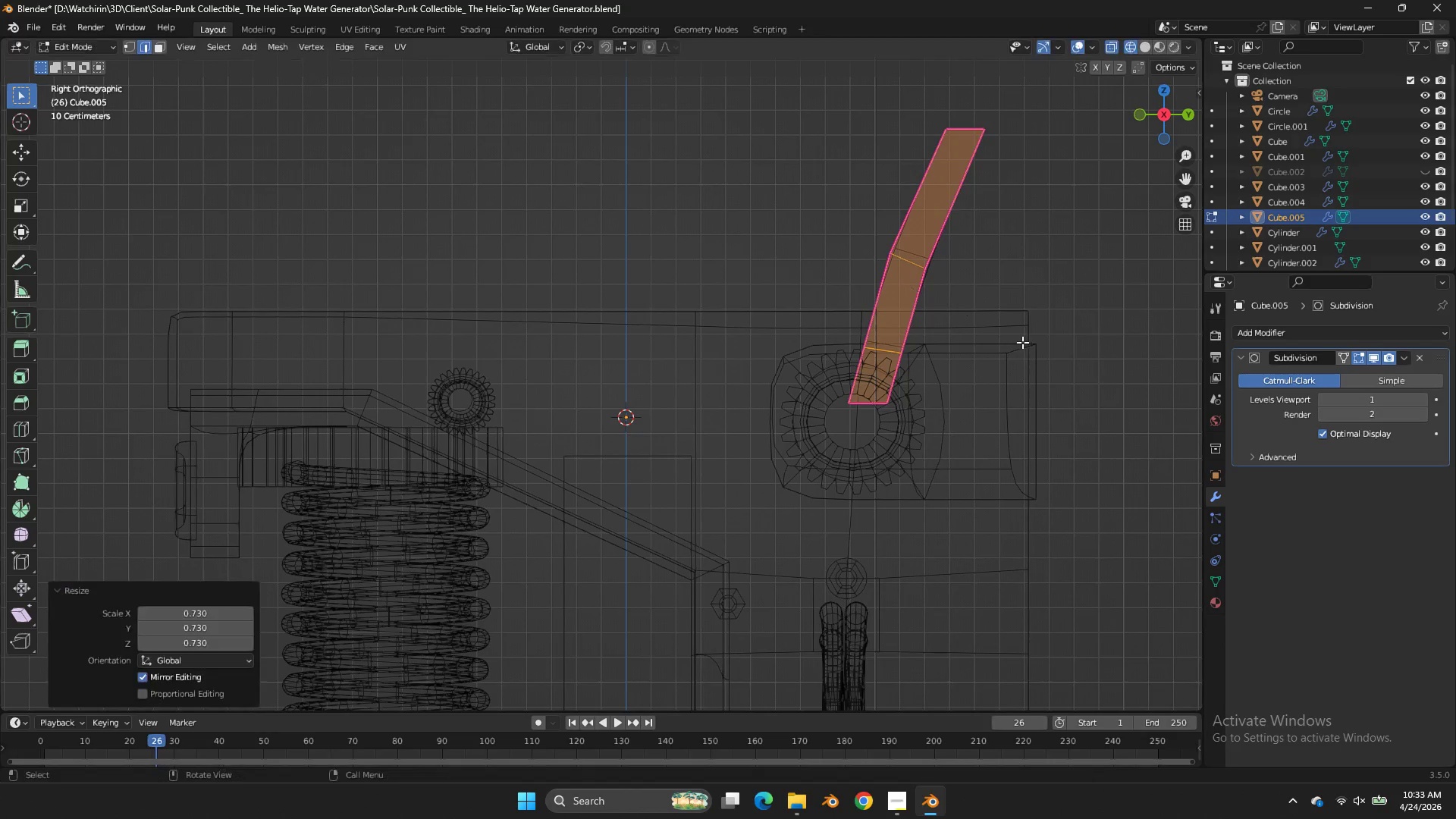 
left_click([1022, 342])
 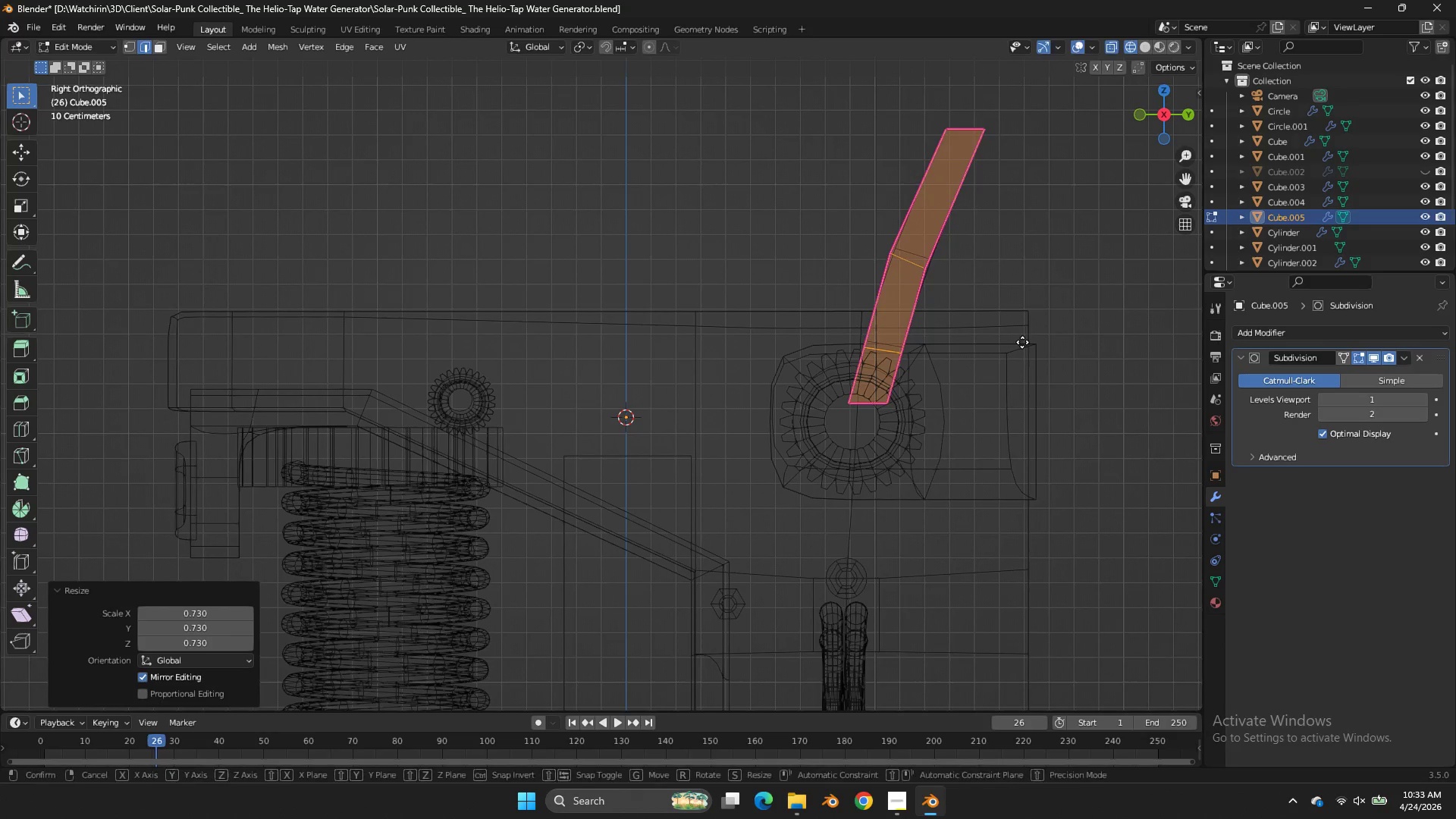 
type(gz)
 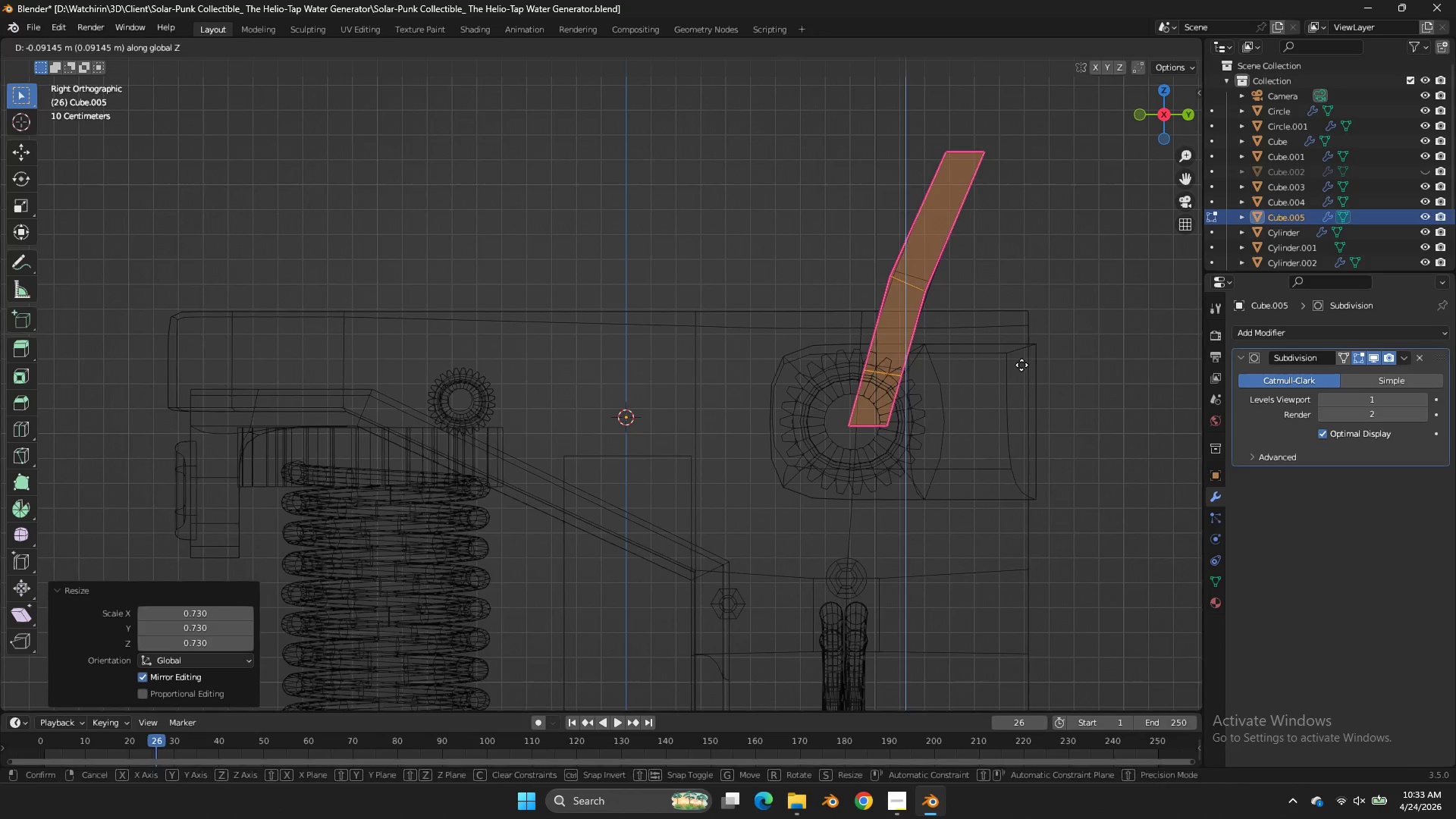 
left_click([1021, 365])
 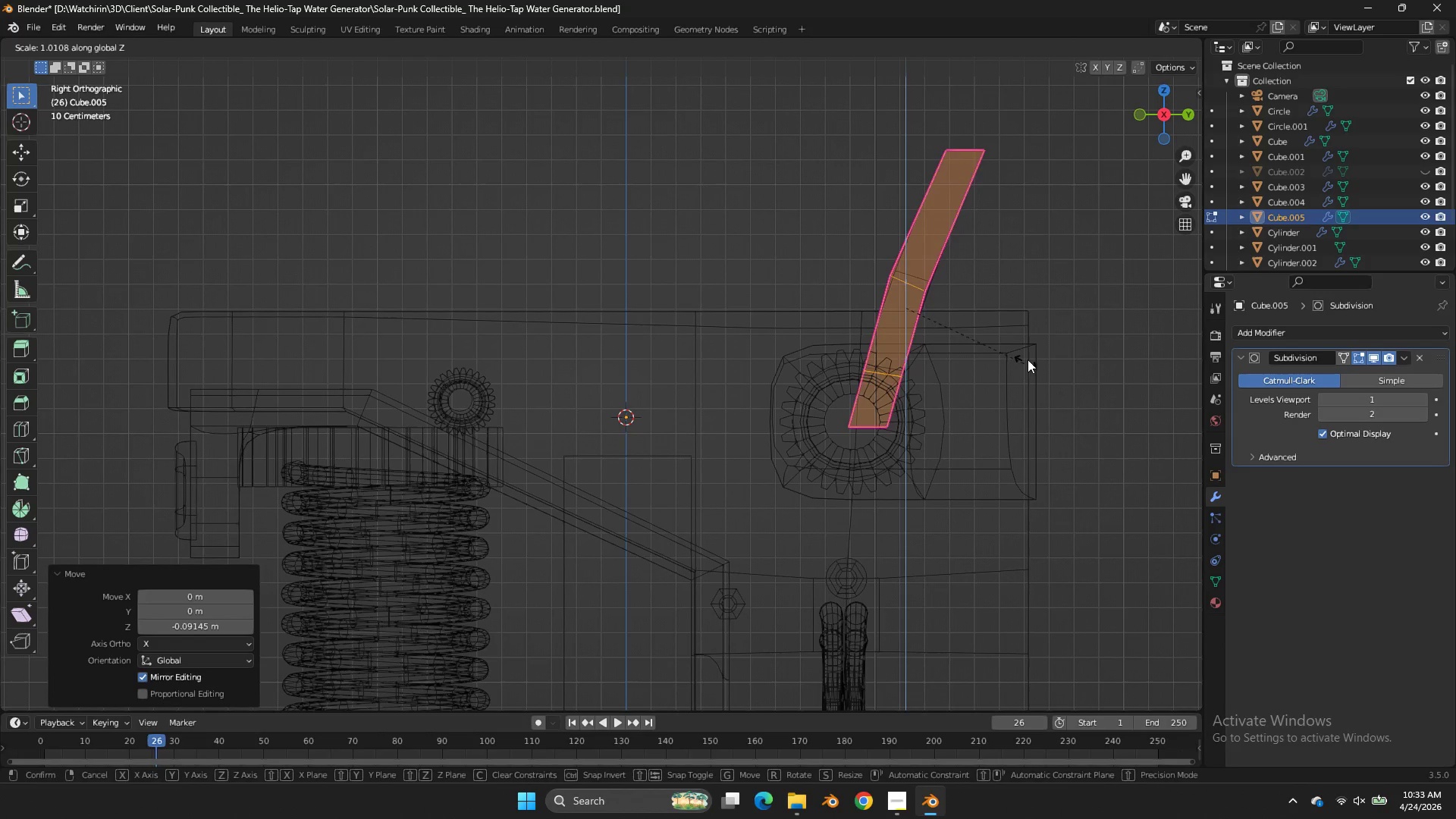 
type(sz)
 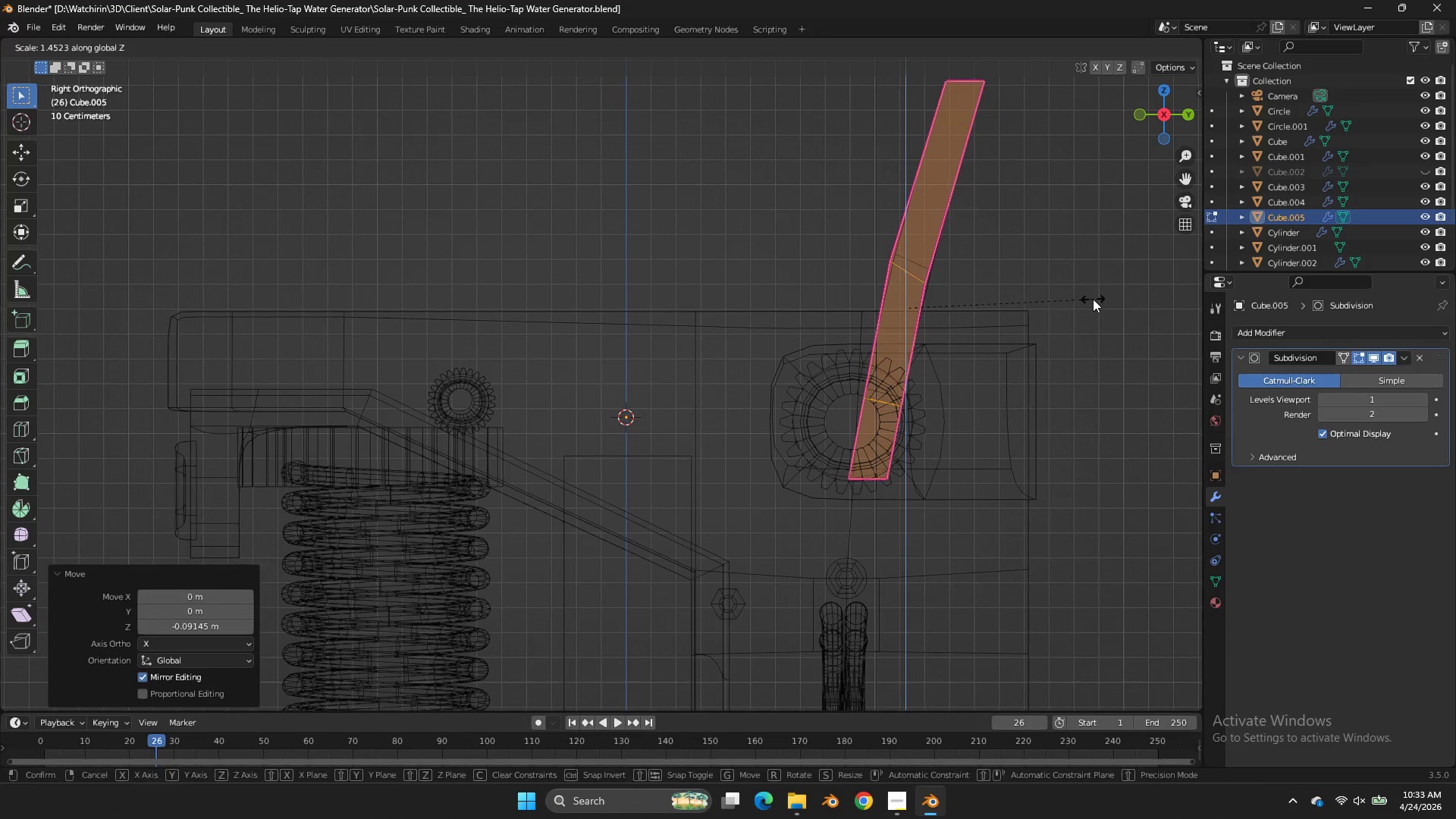 
left_click([1093, 299])
 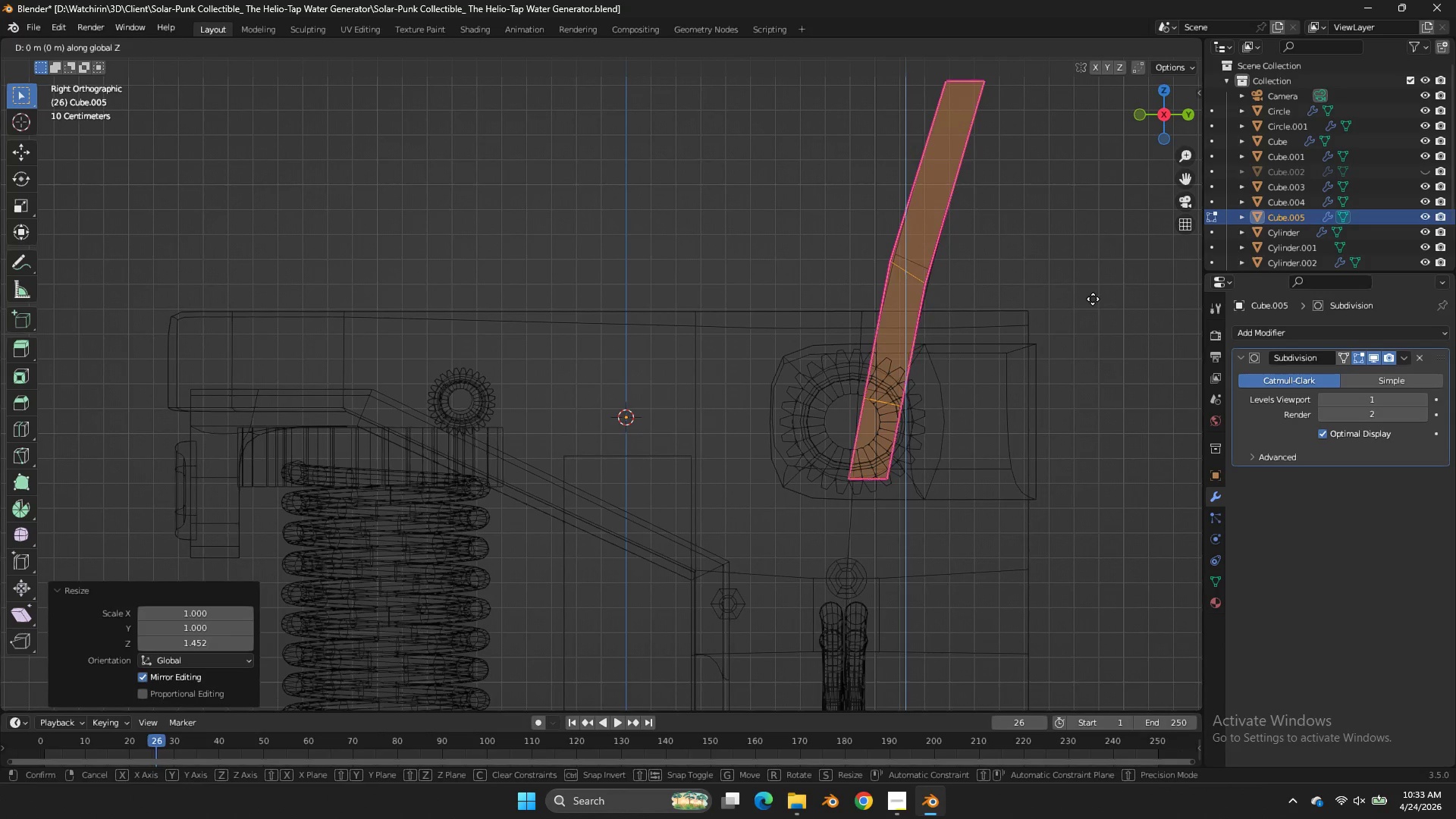 
type(gz)
key(Tab)
 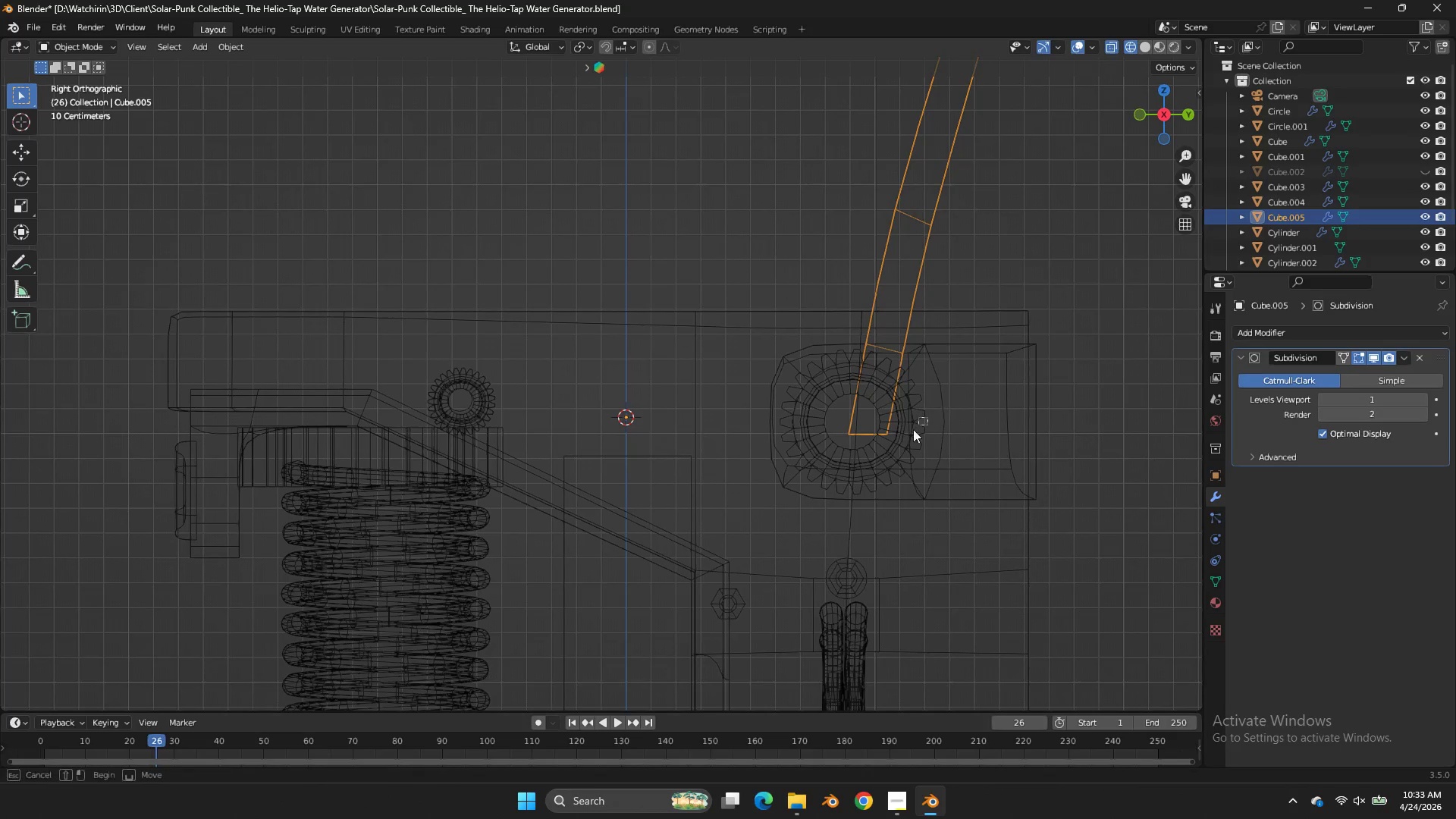 
left_click_drag(start_coordinate=[927, 417], to_coordinate=[879, 450])
 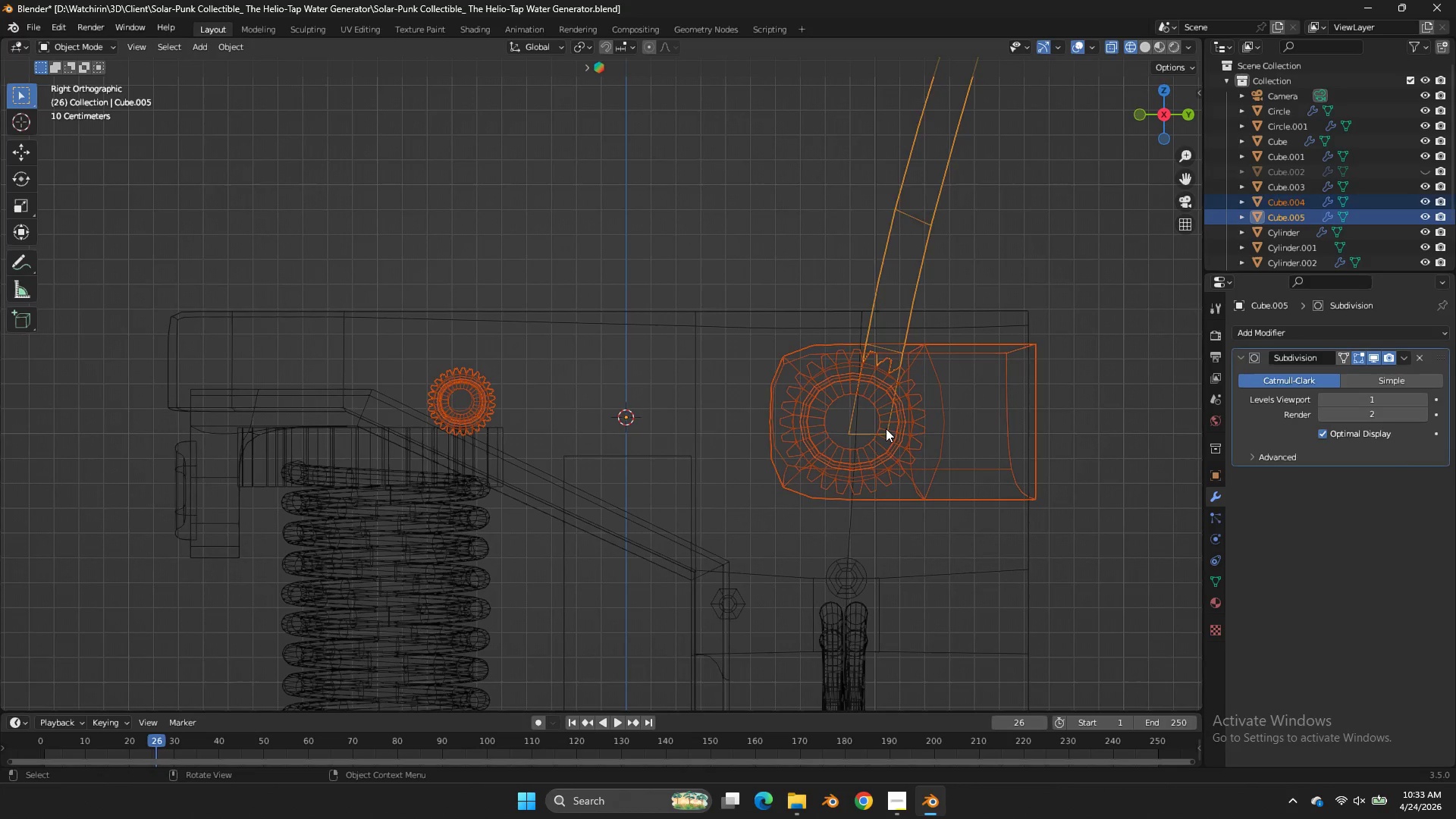 
left_click([886, 428])
 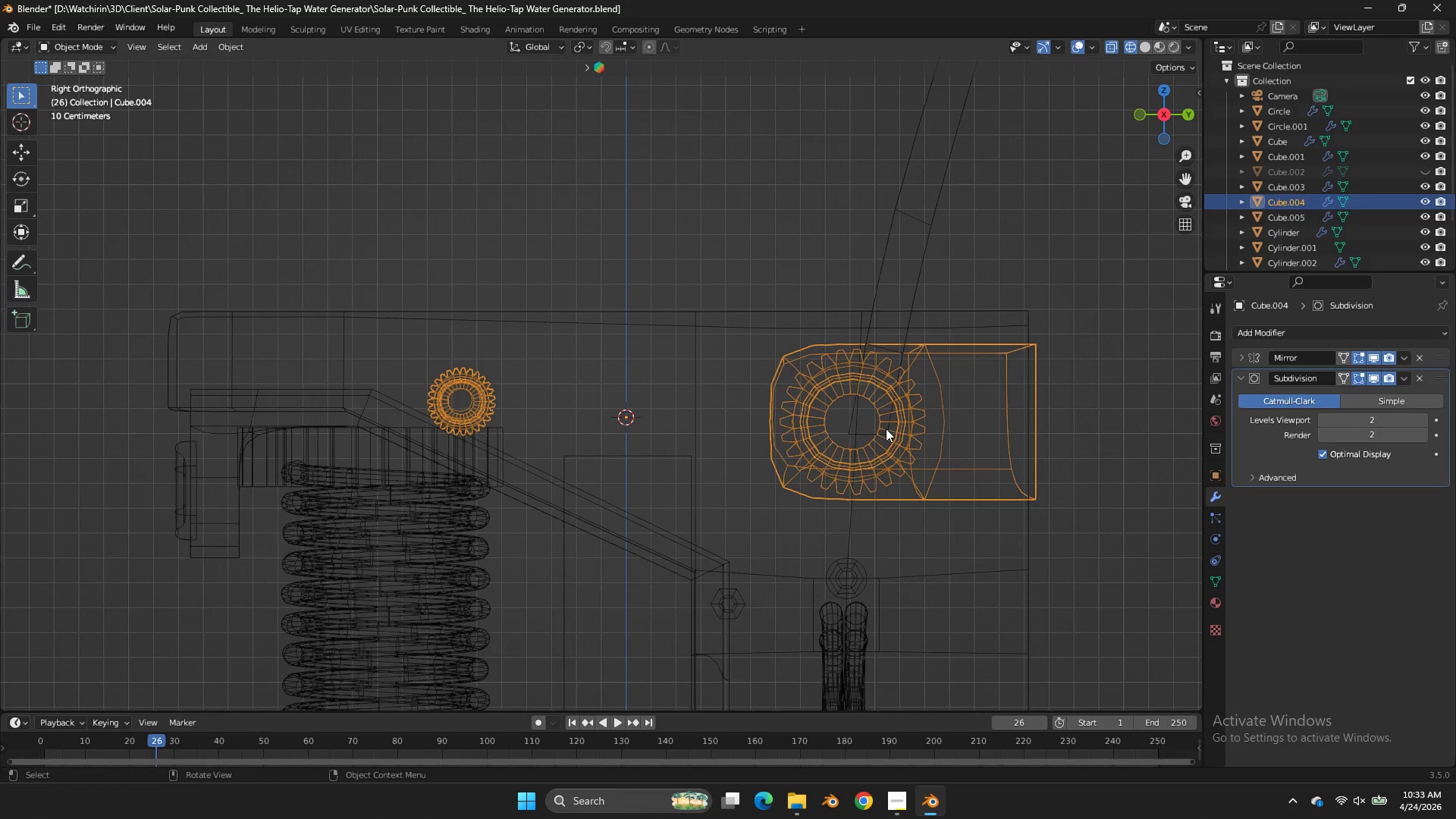 
left_click([886, 428])
 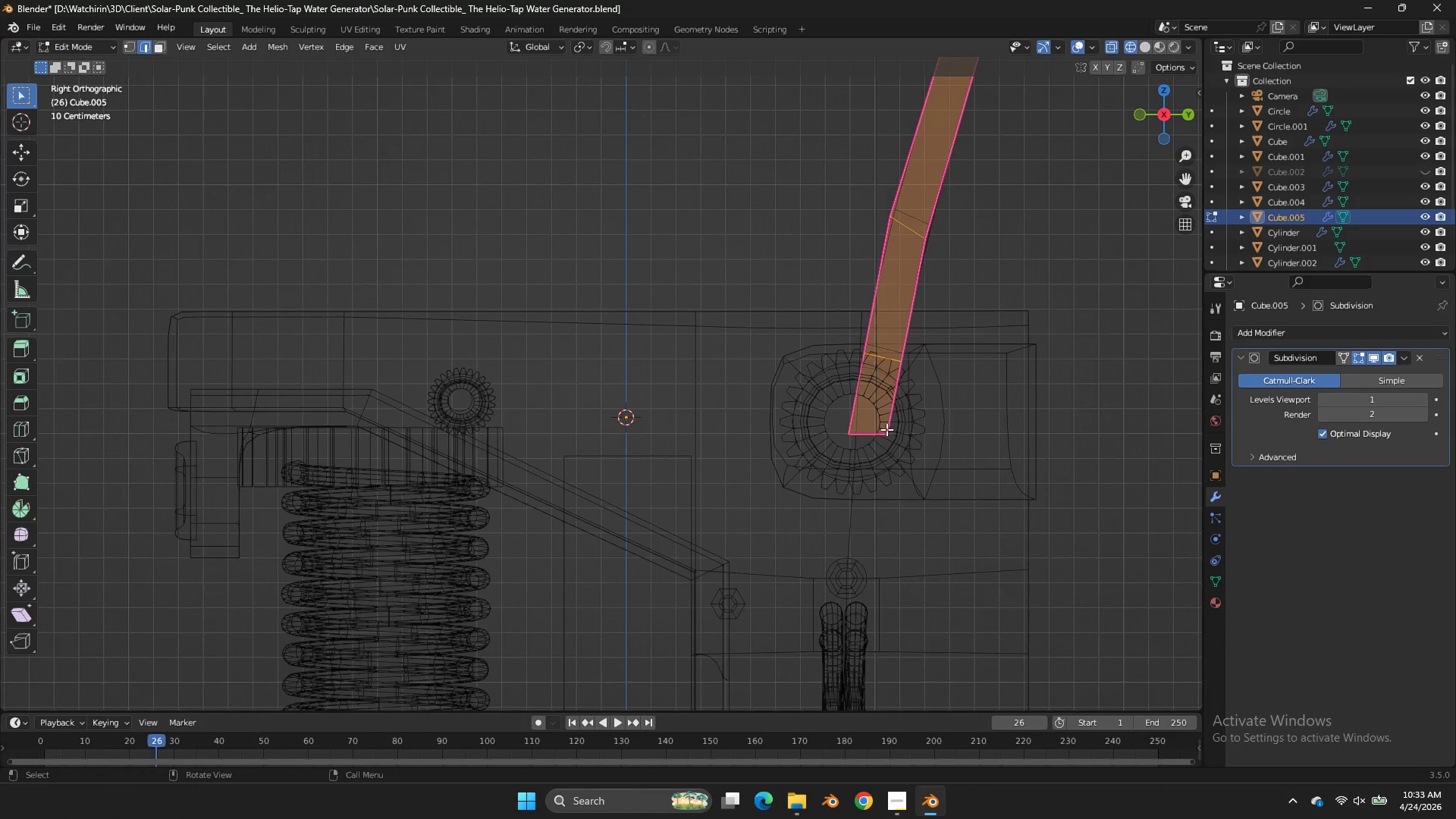 
key(Tab)
 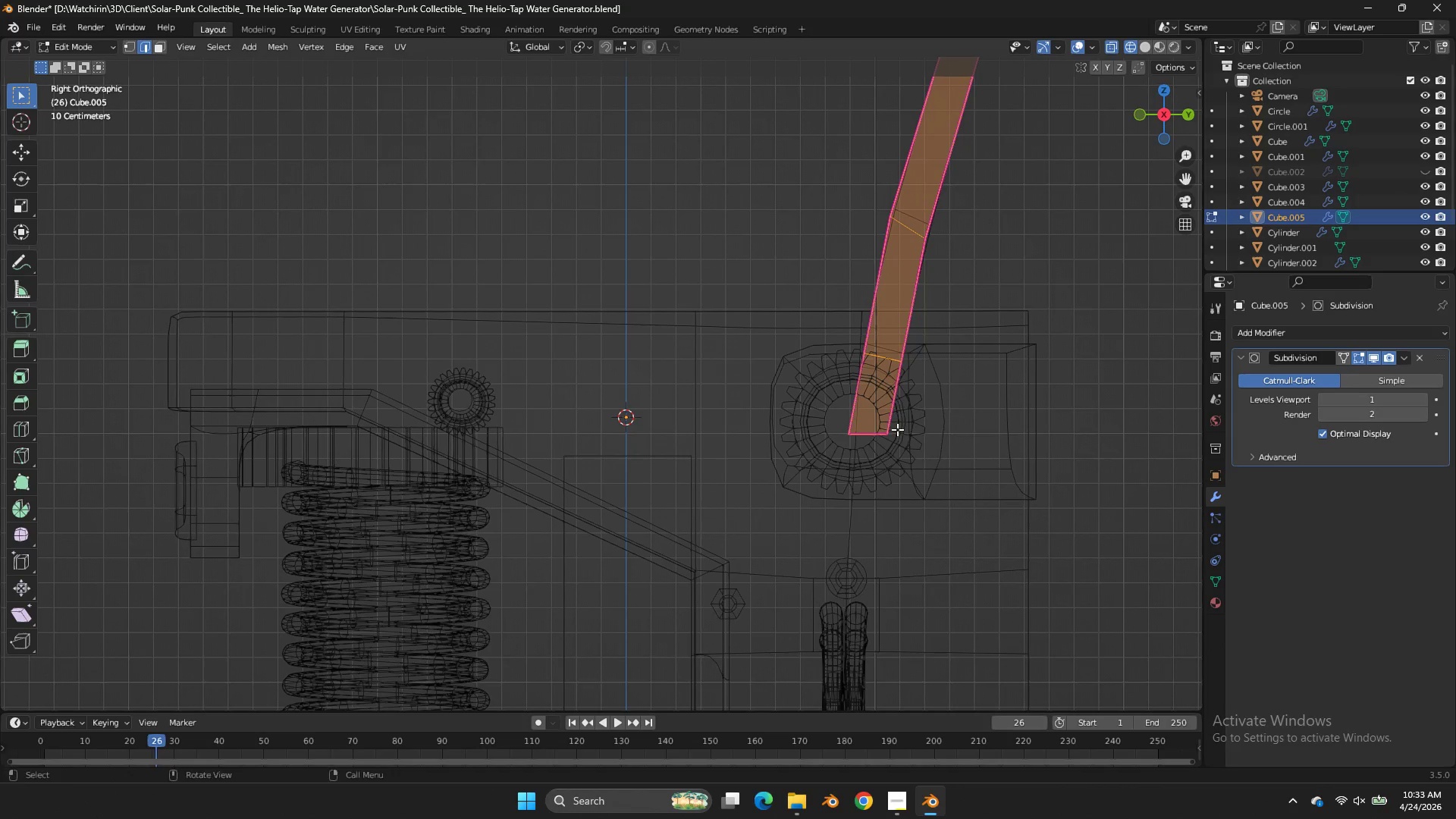 
left_click_drag(start_coordinate=[897, 429], to_coordinate=[869, 457])
 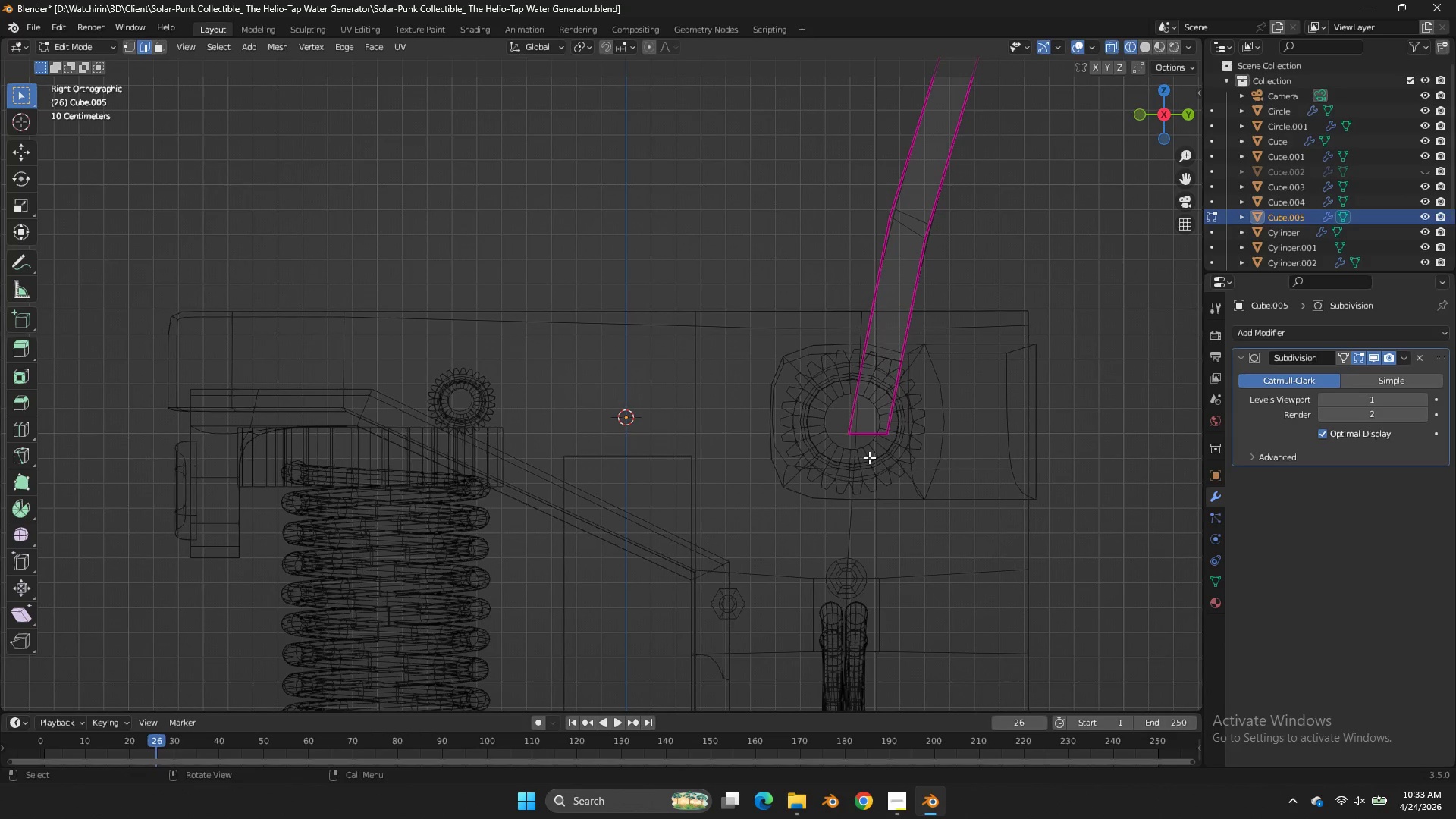 
key(G)
 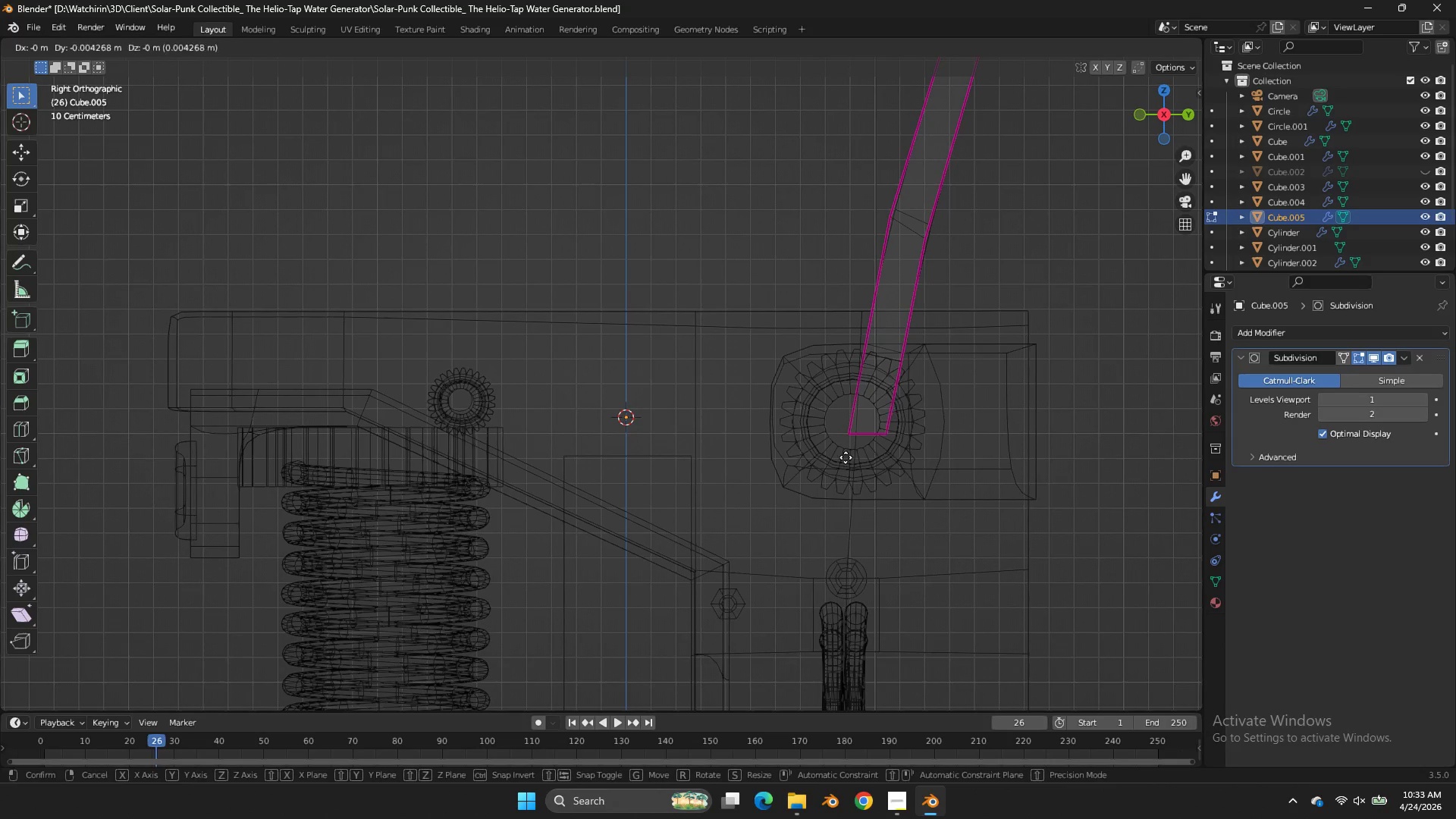 
hold_key(key=ShiftLeft, duration=1.02)
left_click_drag(start_coordinate=[770, 454], to_coordinate=[777, 446])
 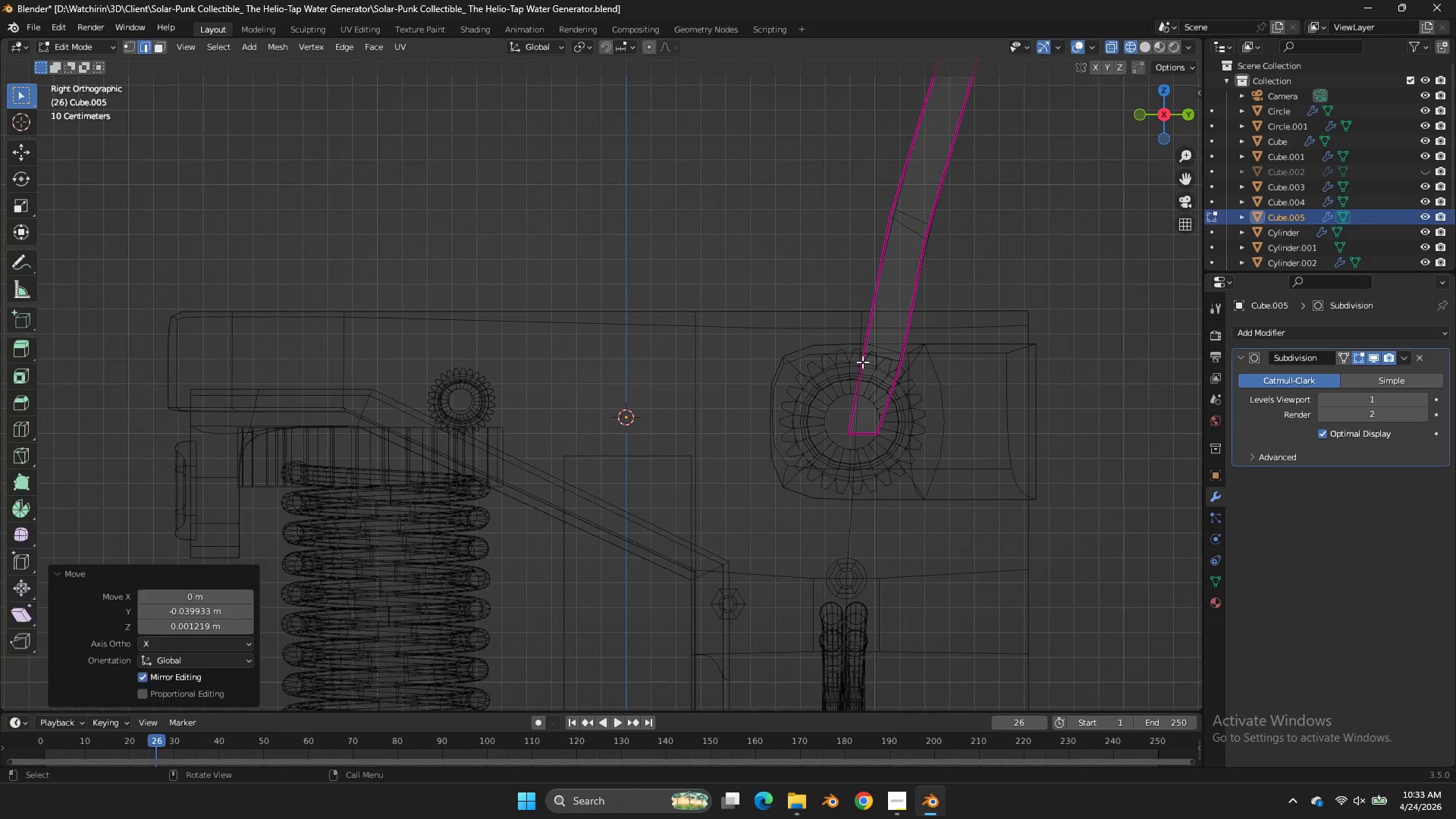 
key(Tab)
 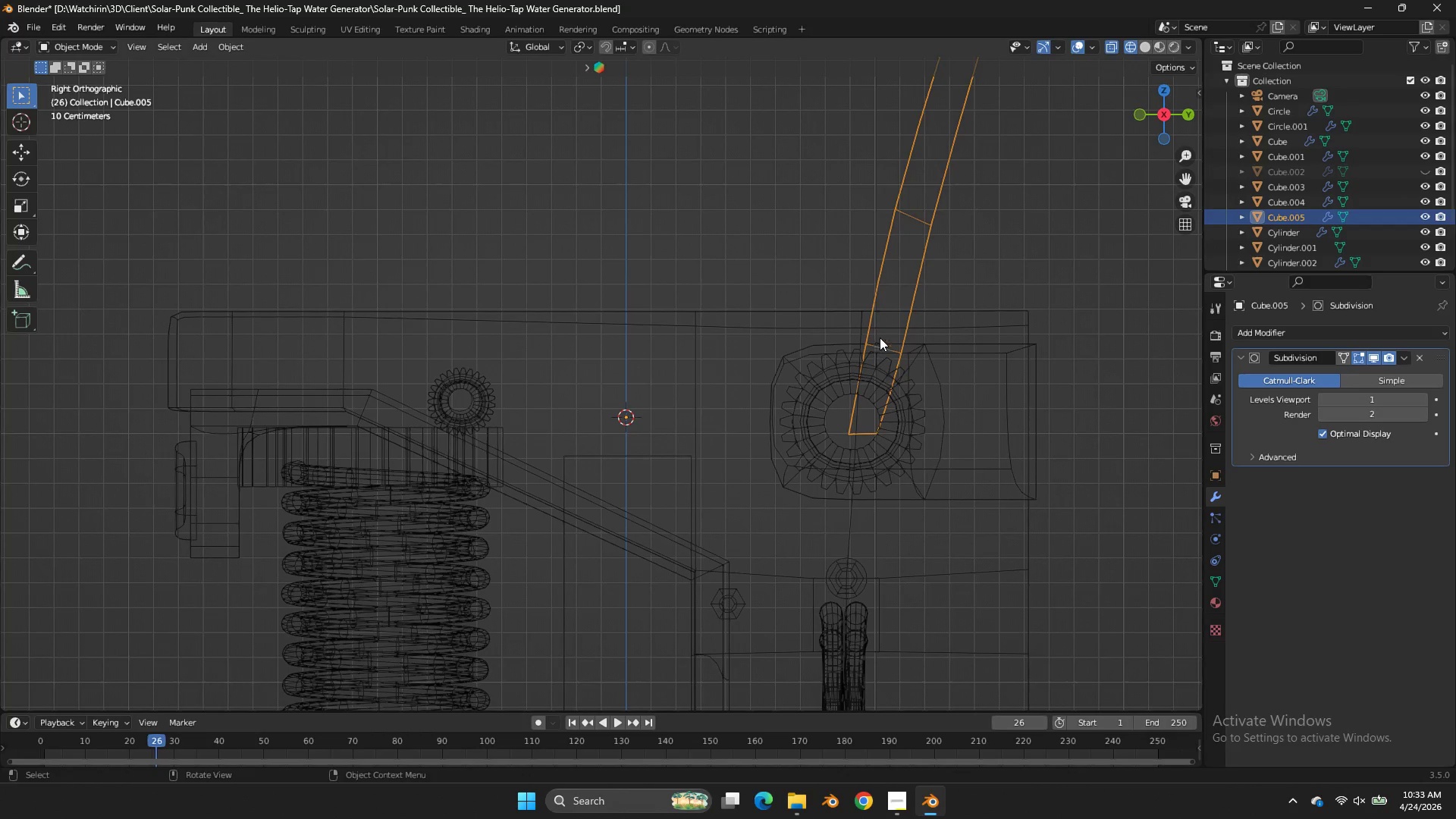 
key(Tab)
 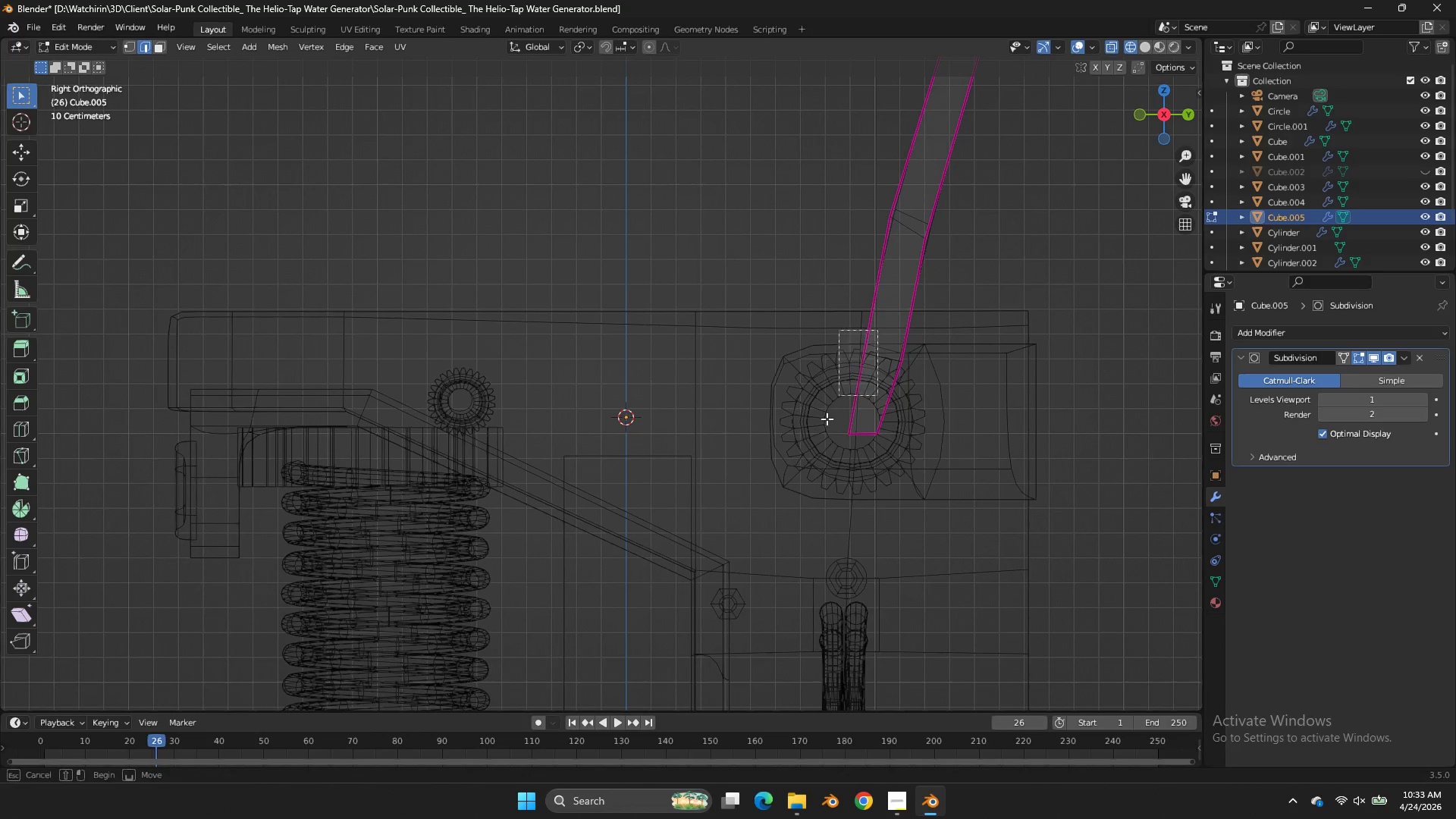 
left_click_drag(start_coordinate=[877, 330], to_coordinate=[792, 477])
 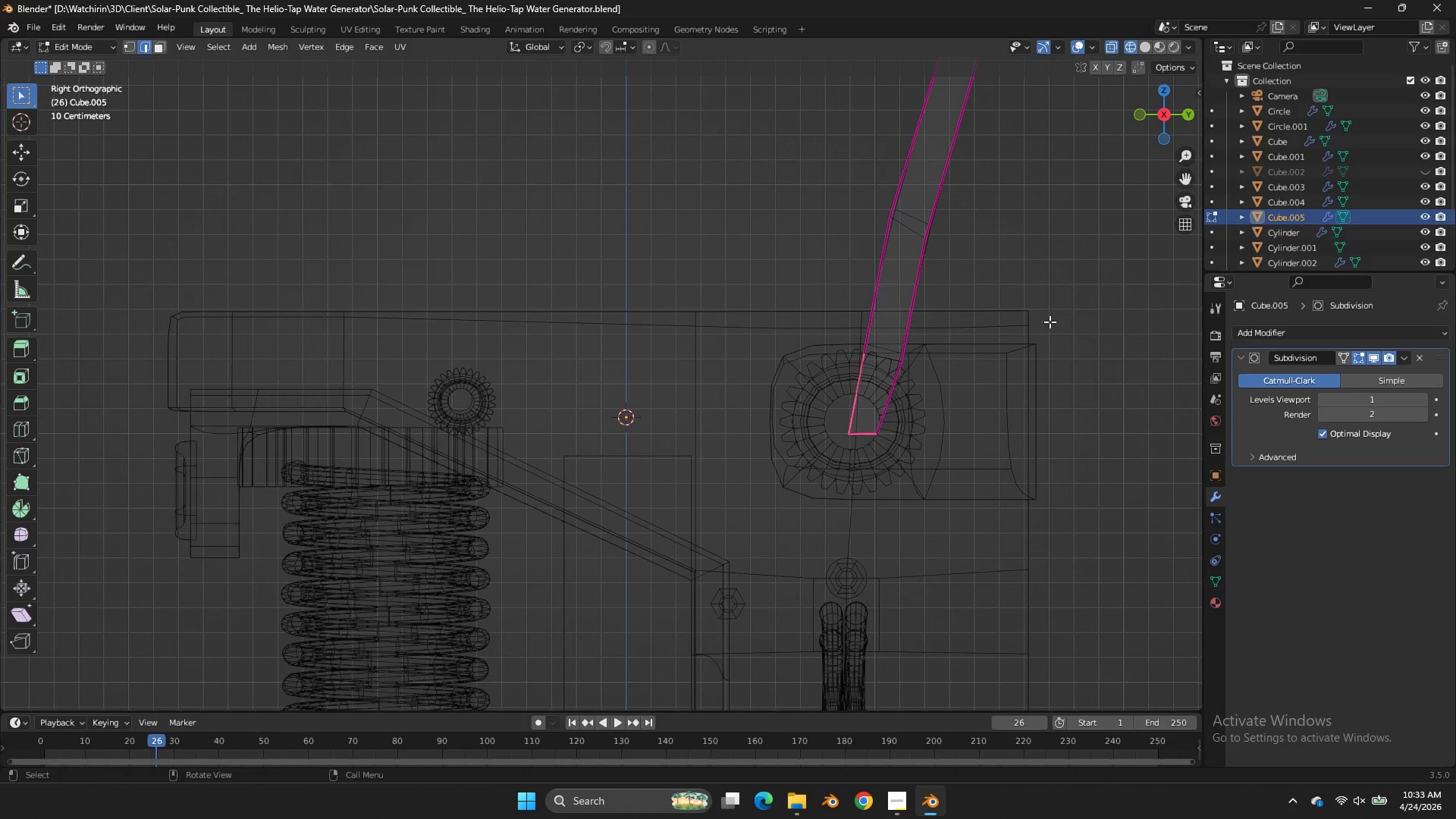 
key(E)
 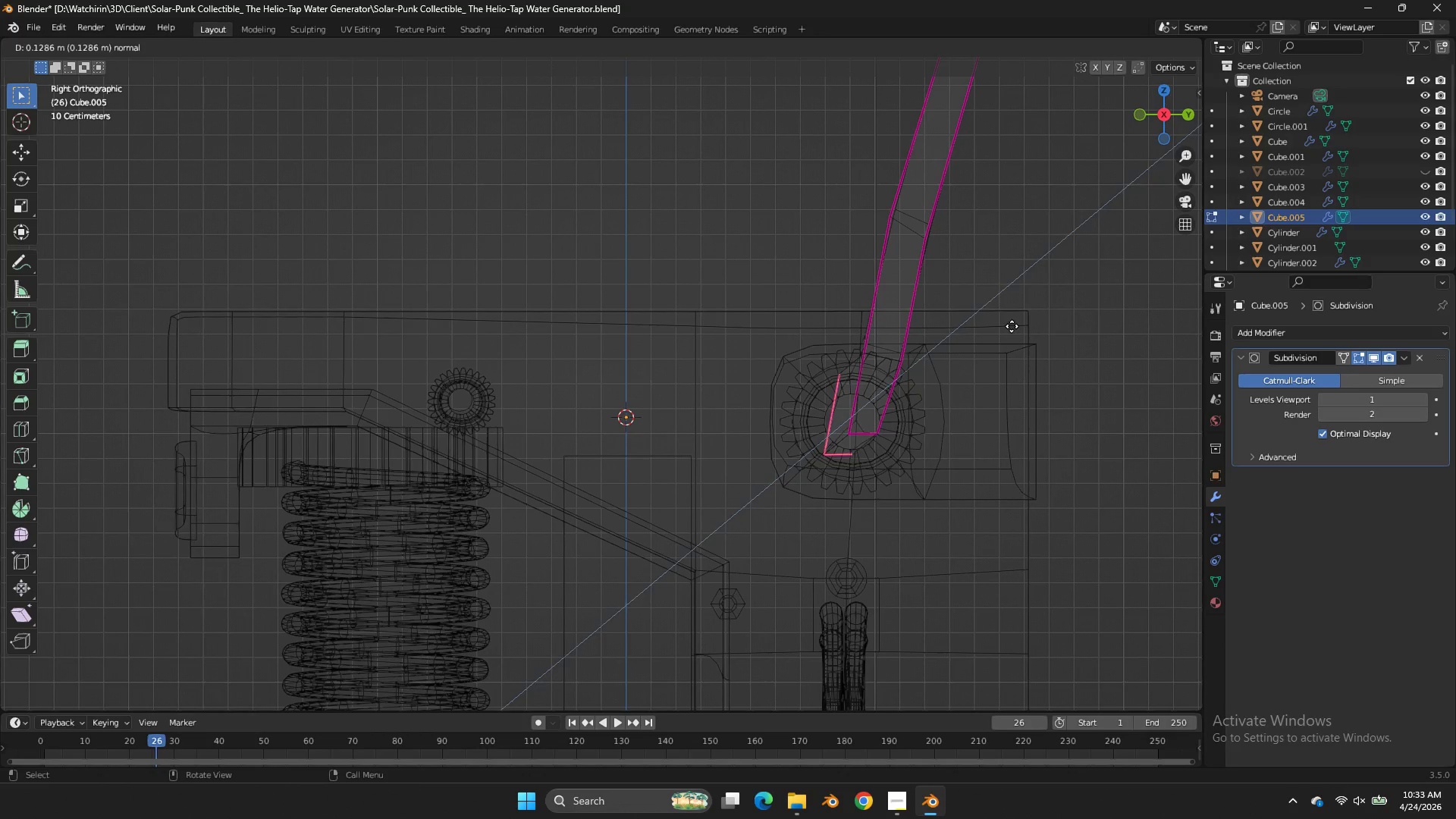 
right_click([1012, 326])
 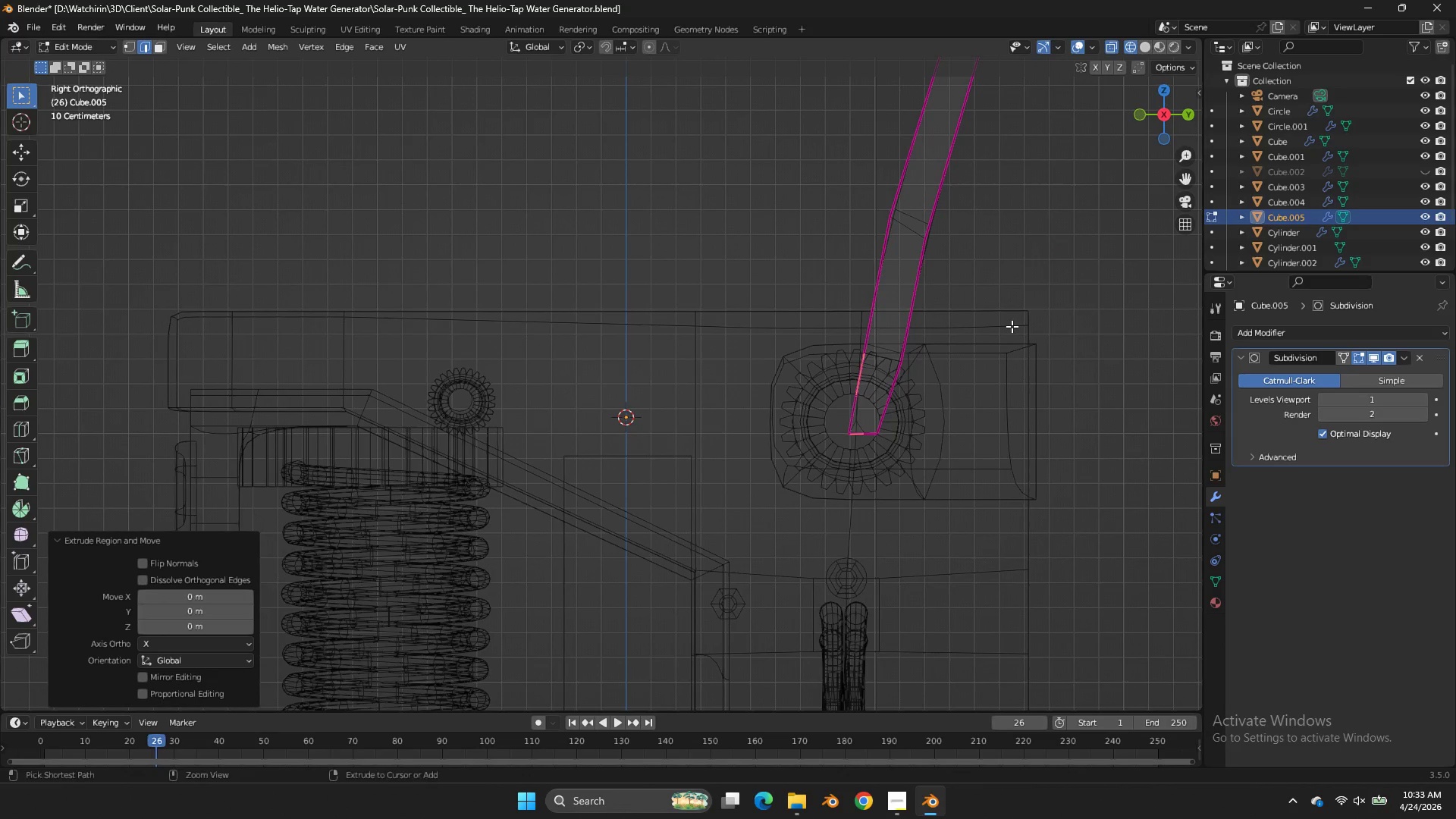 
key(Control+ControlLeft)
 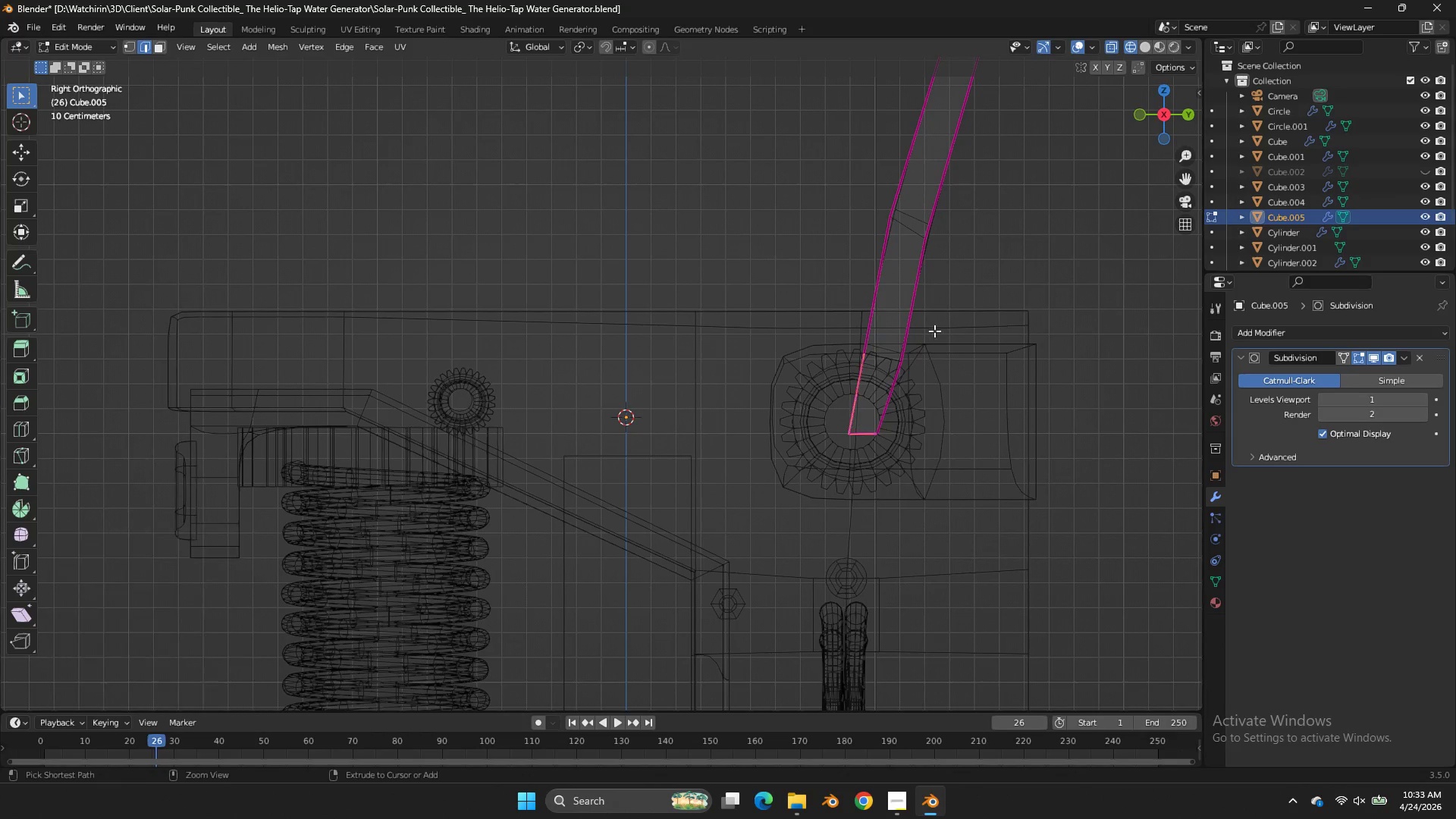 
key(Control+Z)
 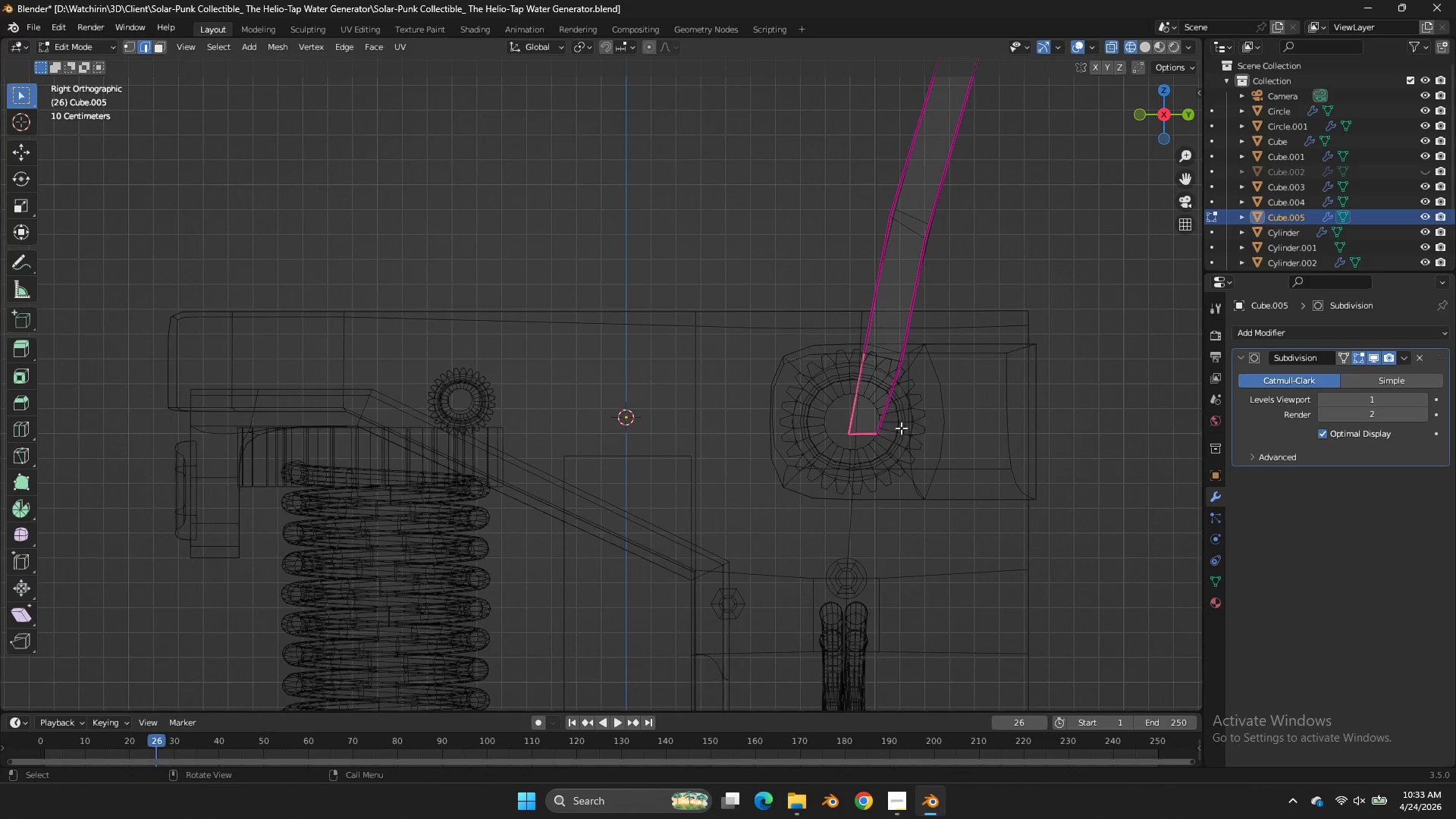 
hold_key(key=ControlLeft, duration=0.55)
left_click_drag(start_coordinate=[882, 431], to_coordinate=[868, 445])
 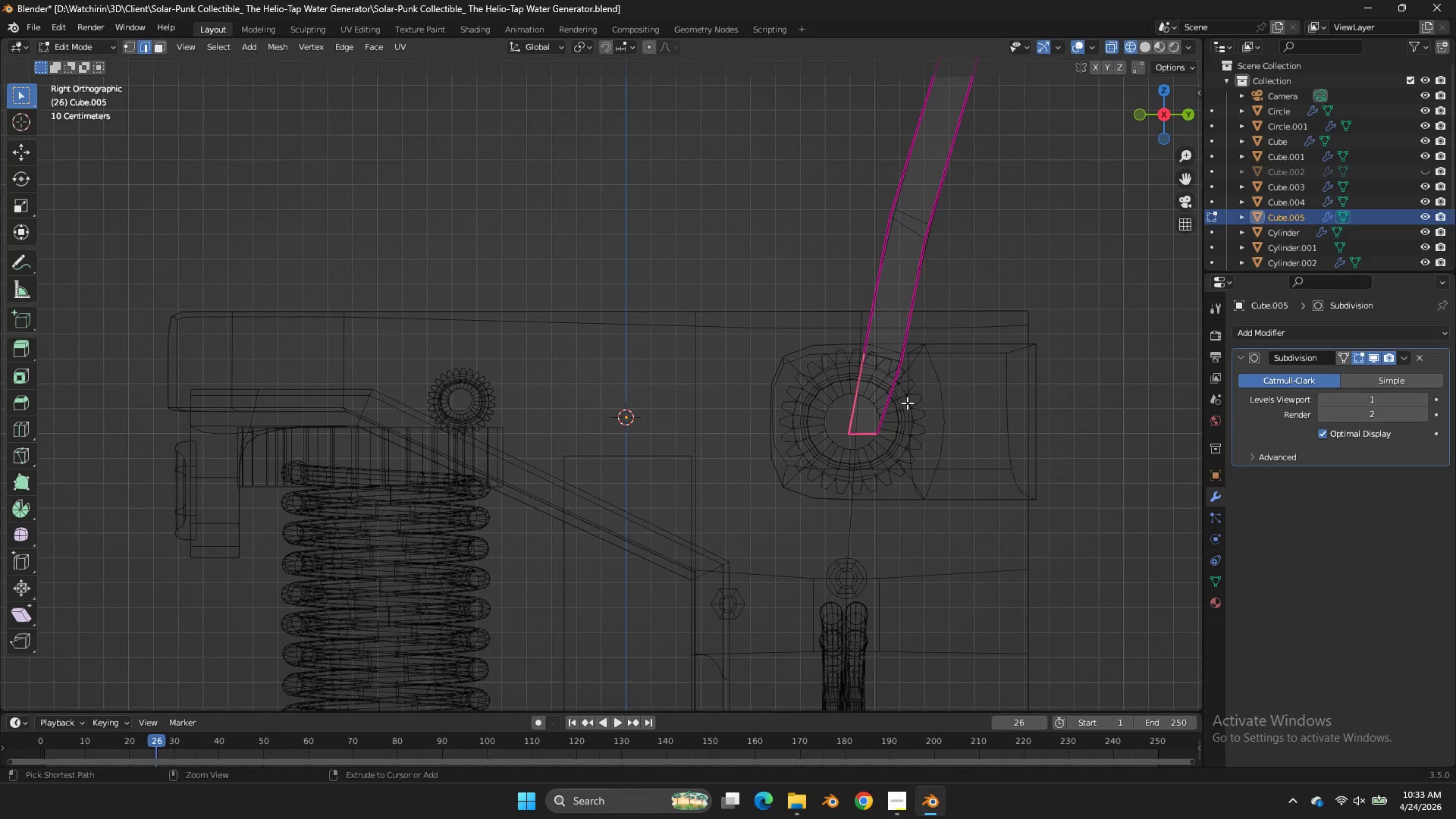 
hold_key(key=ControlLeft, duration=0.67)
left_click_drag(start_coordinate=[889, 420], to_coordinate=[861, 447])
 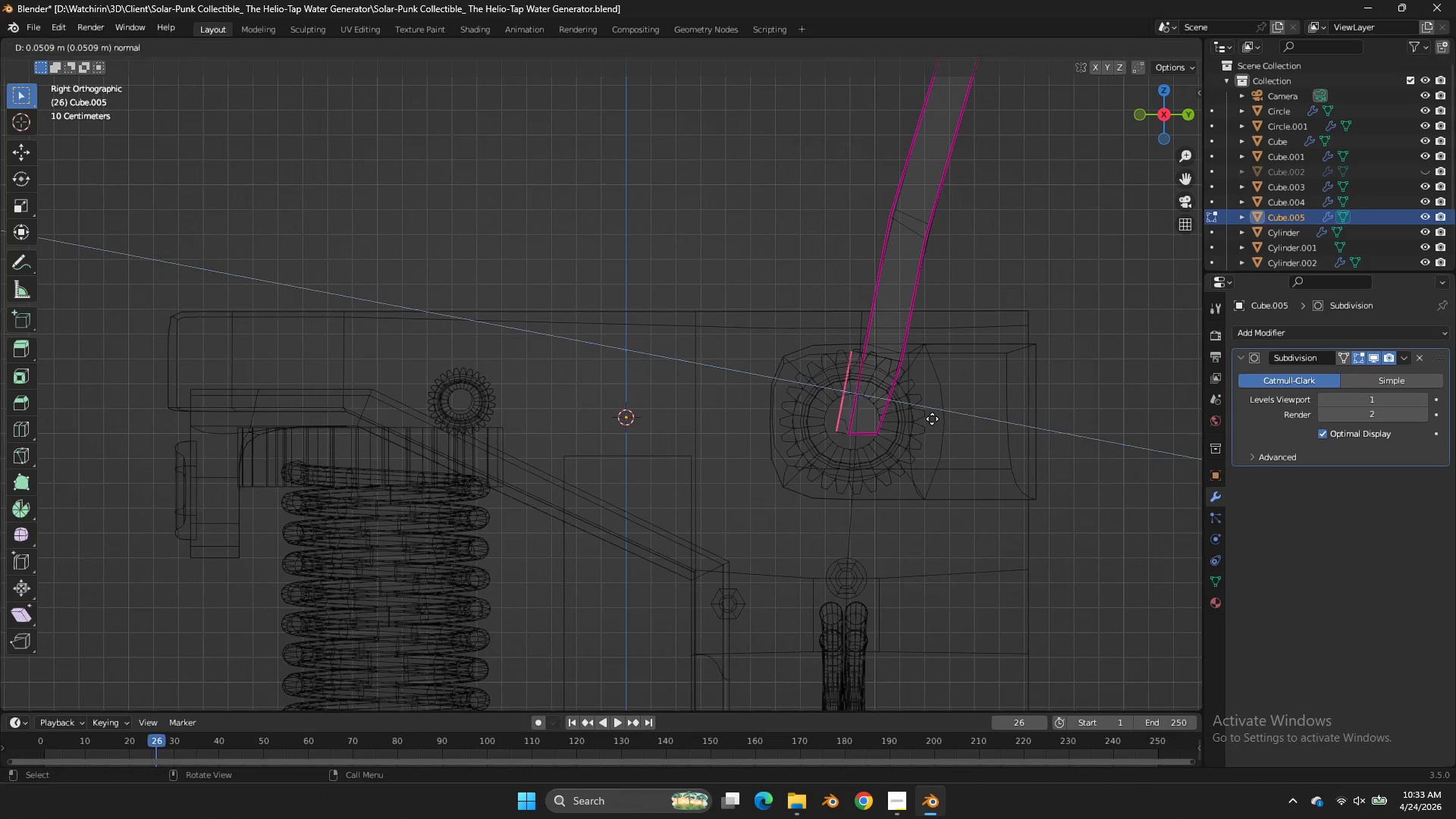 
key(E)
 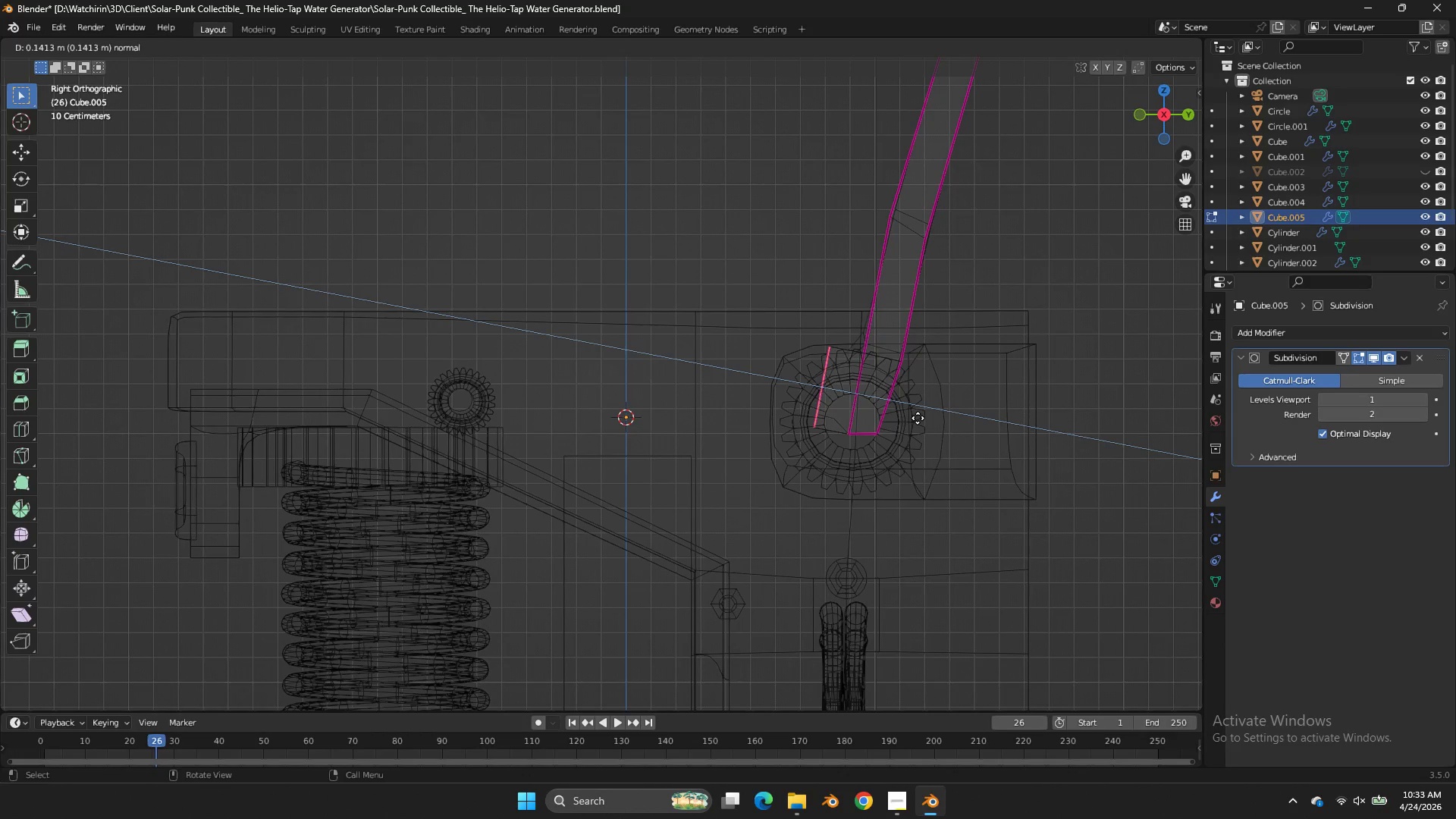 
left_click([918, 418])
 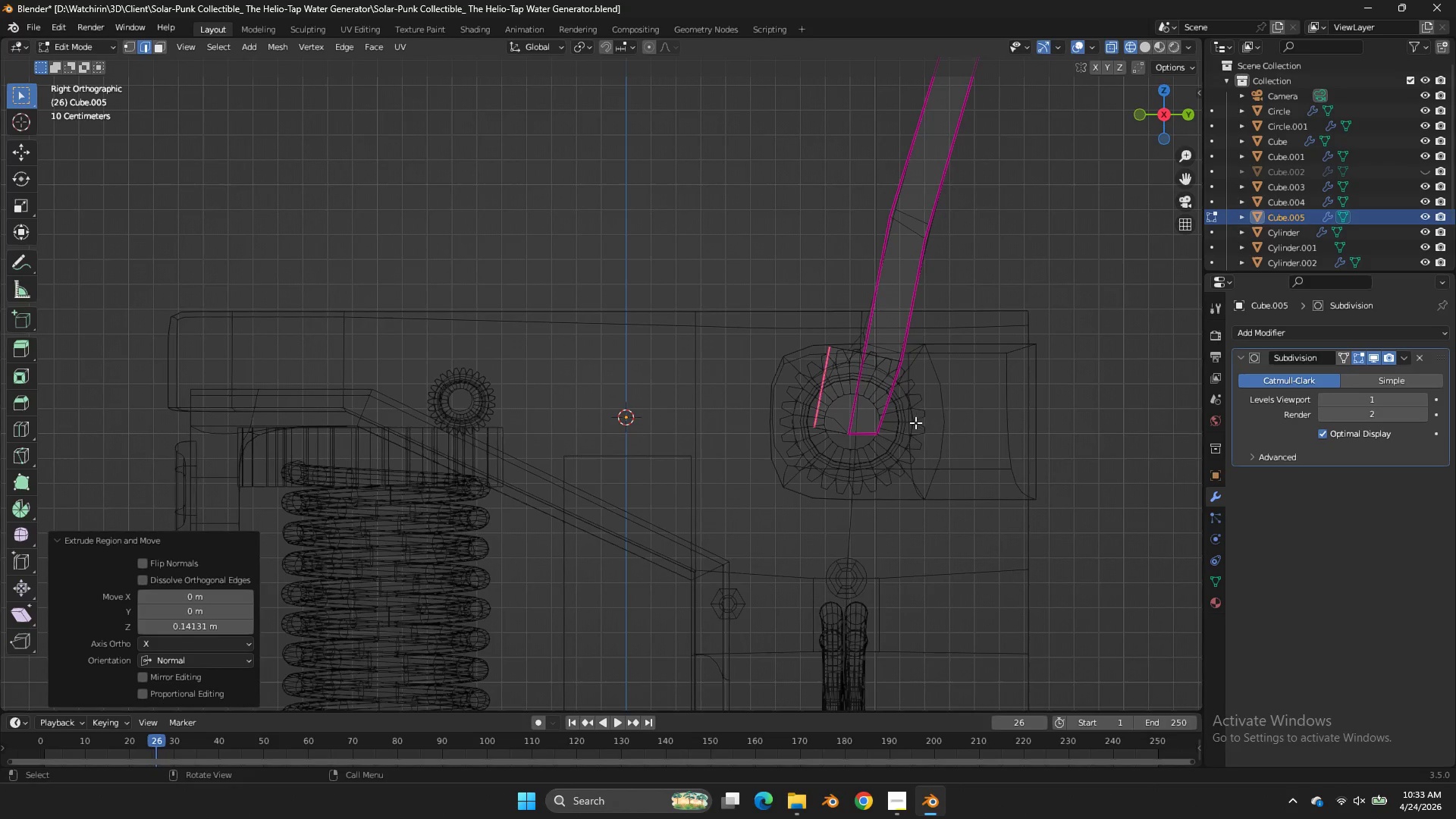 
key(R)
 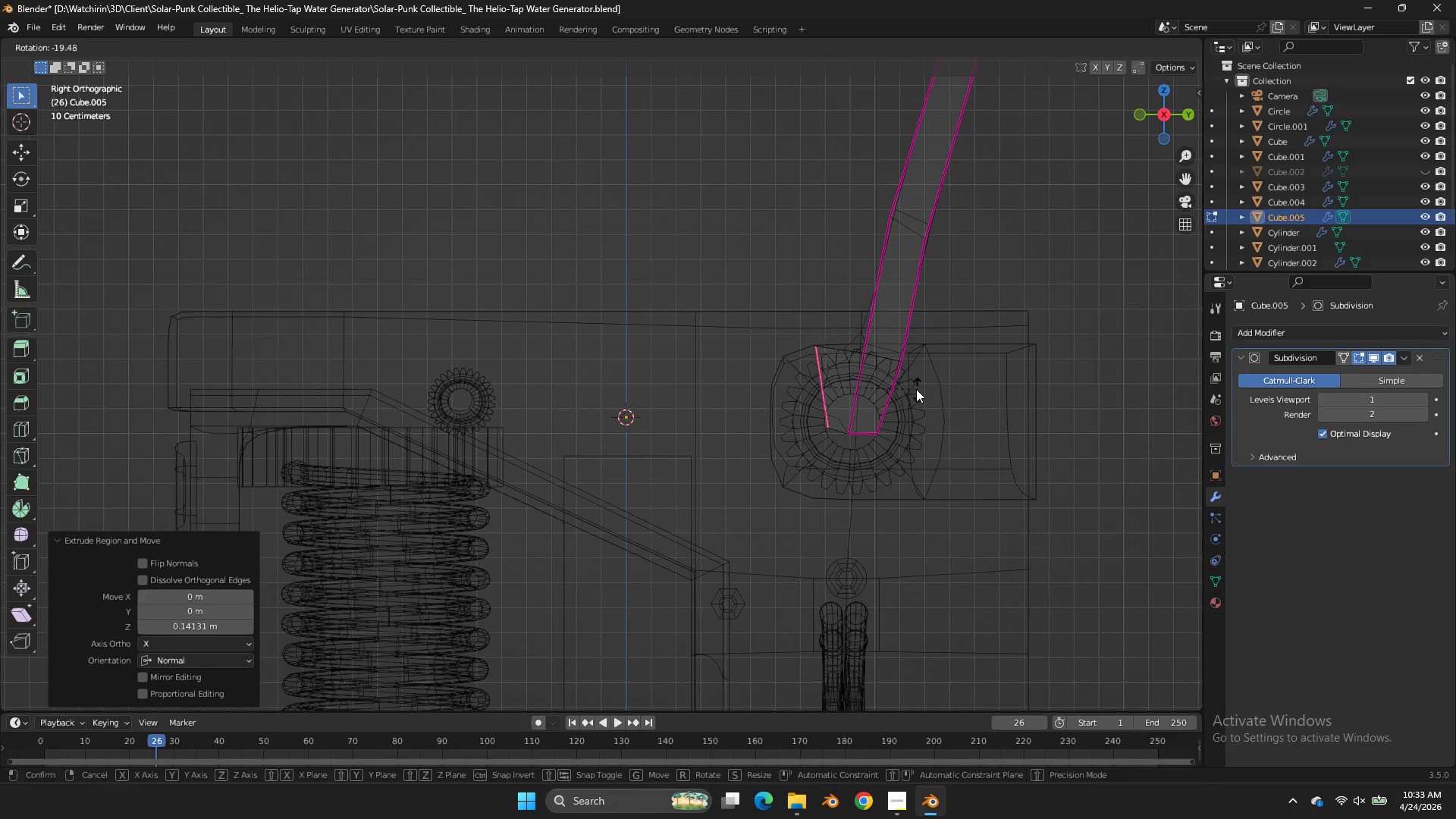 
left_click([916, 389])
 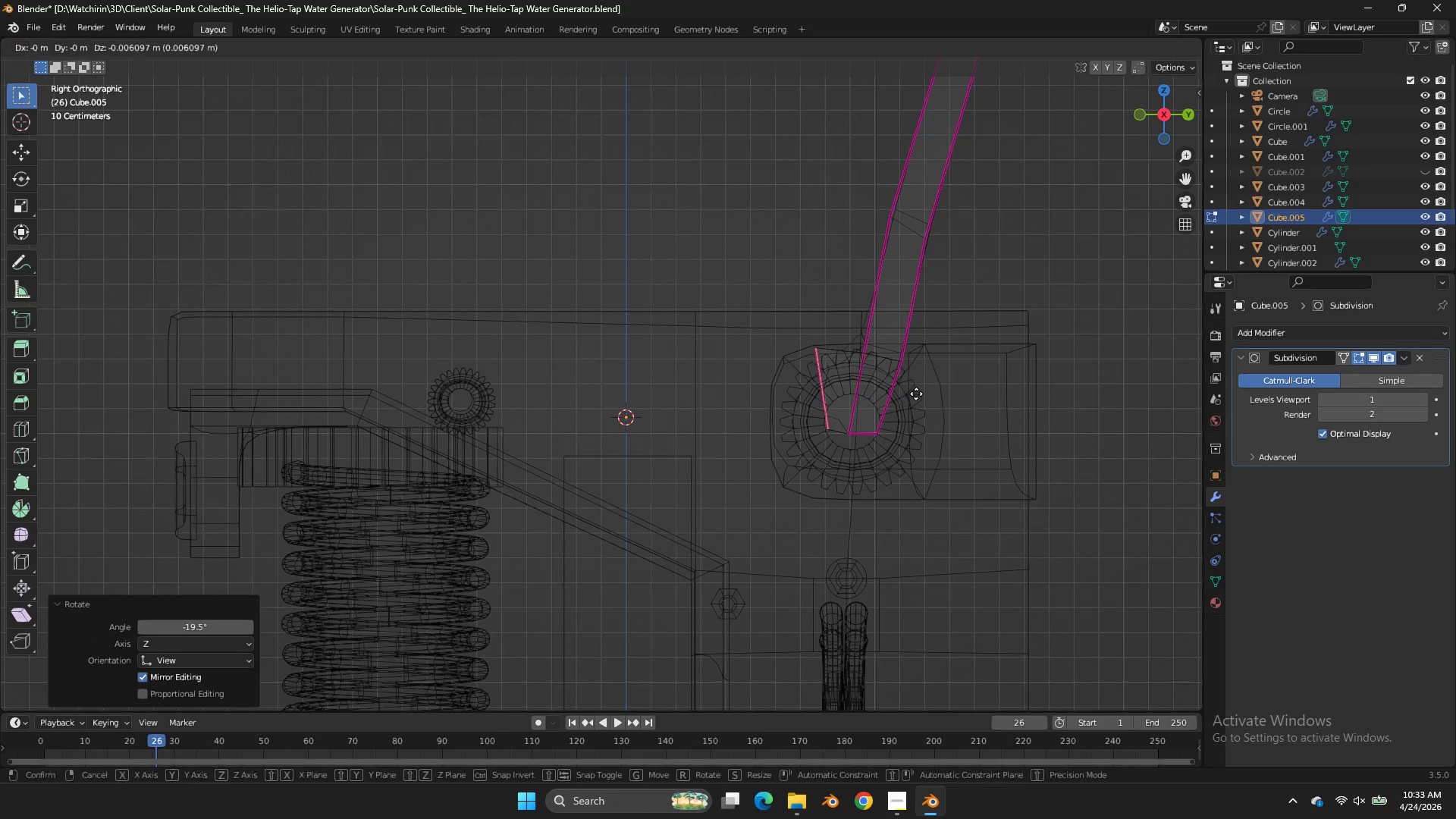 
key(G)
 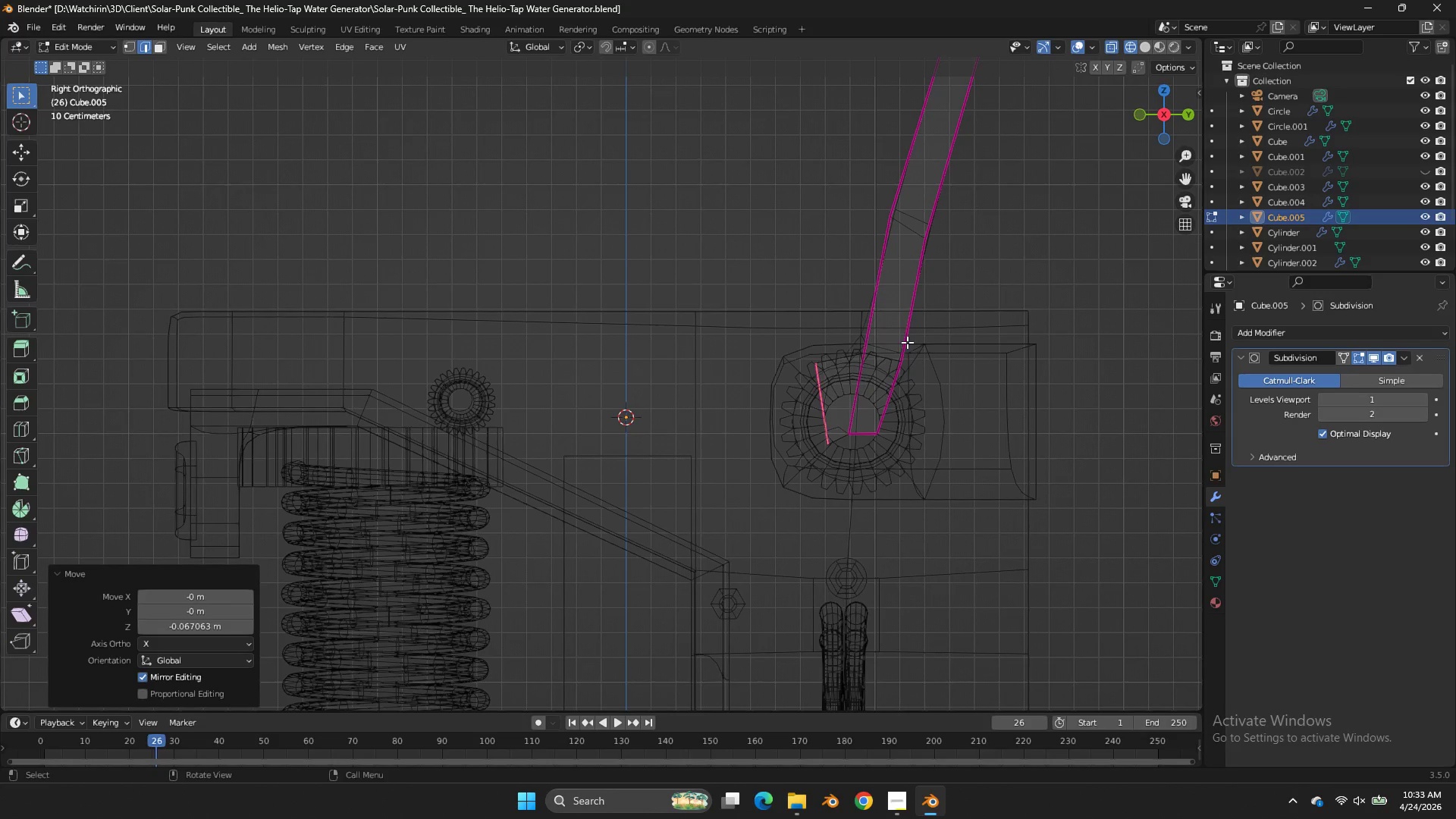 
left_click_drag(start_coordinate=[896, 324], to_coordinate=[811, 374])
 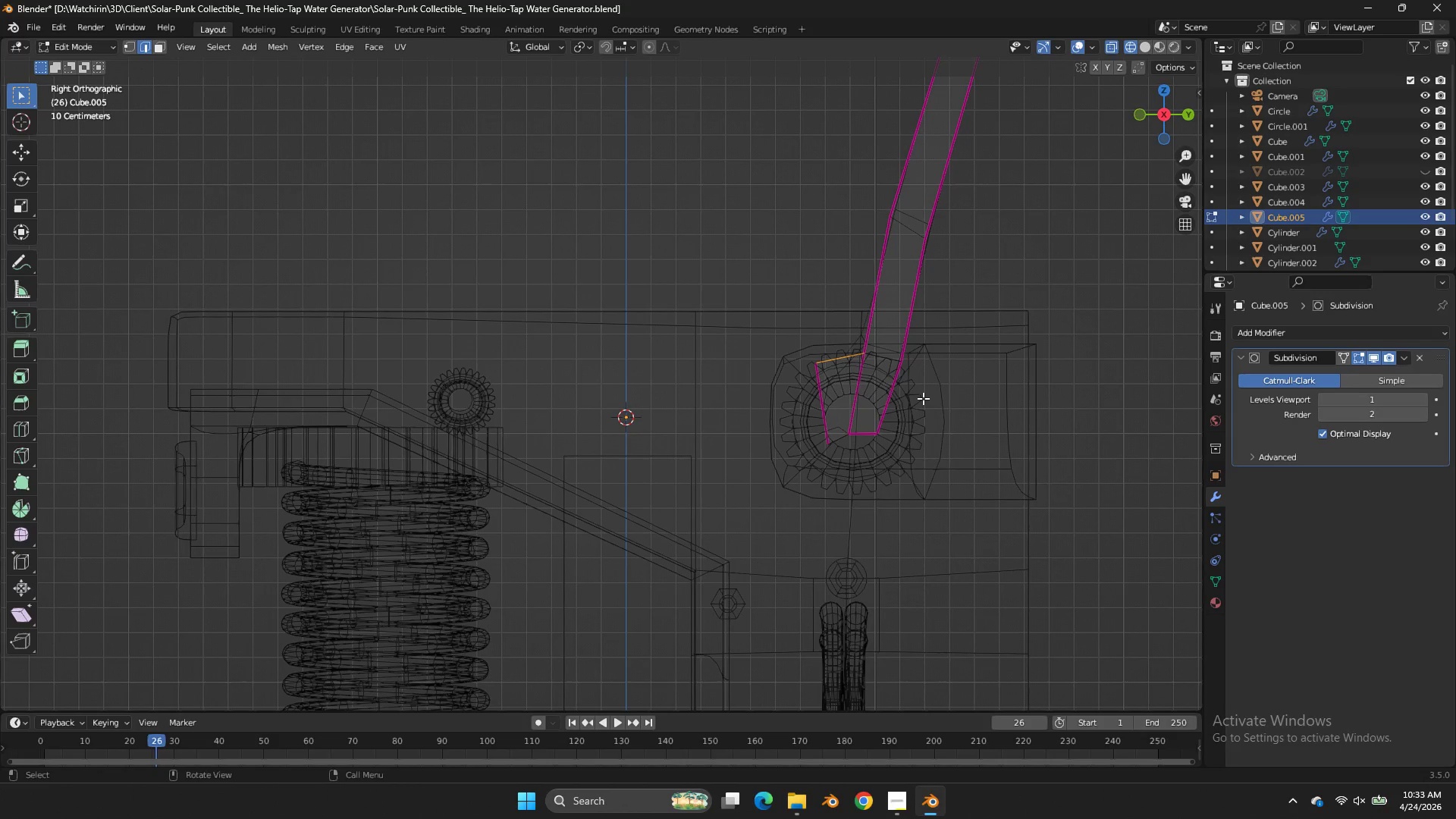 
wait(5.03)
 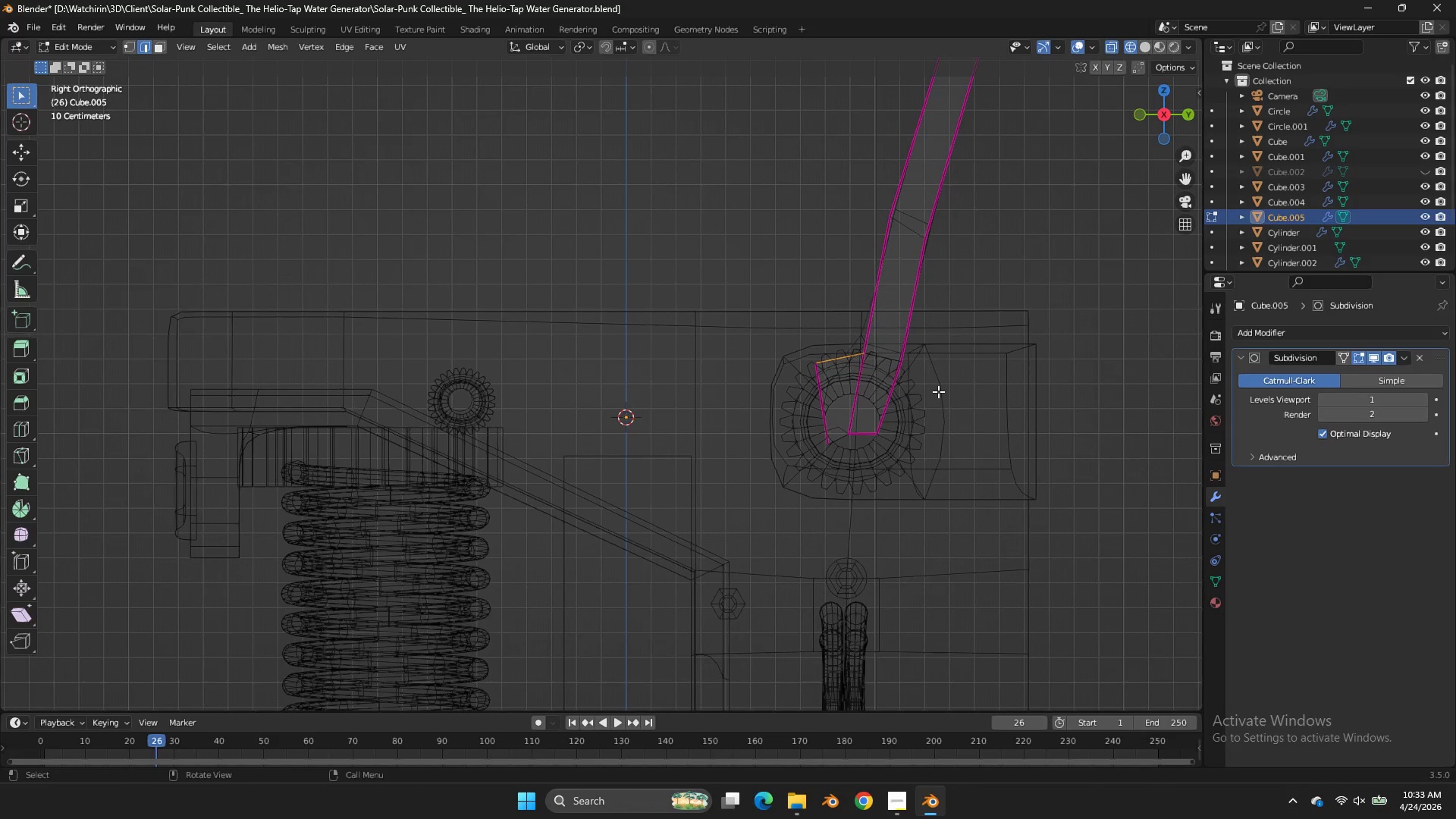 
scroll: coordinate [909, 374], scroll_direction: up, amount: 2.0
 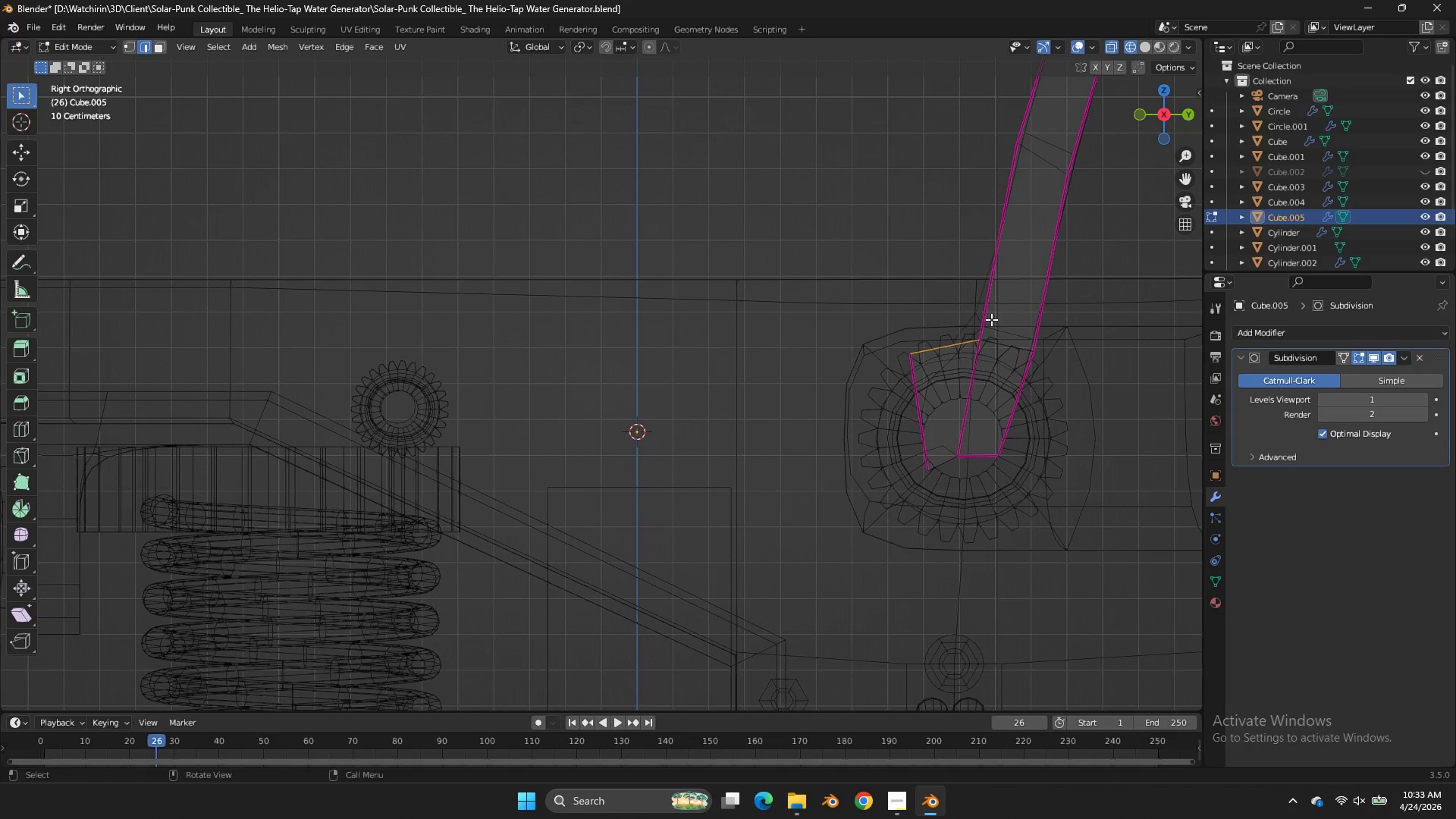 
left_click_drag(start_coordinate=[981, 331], to_coordinate=[965, 353])
 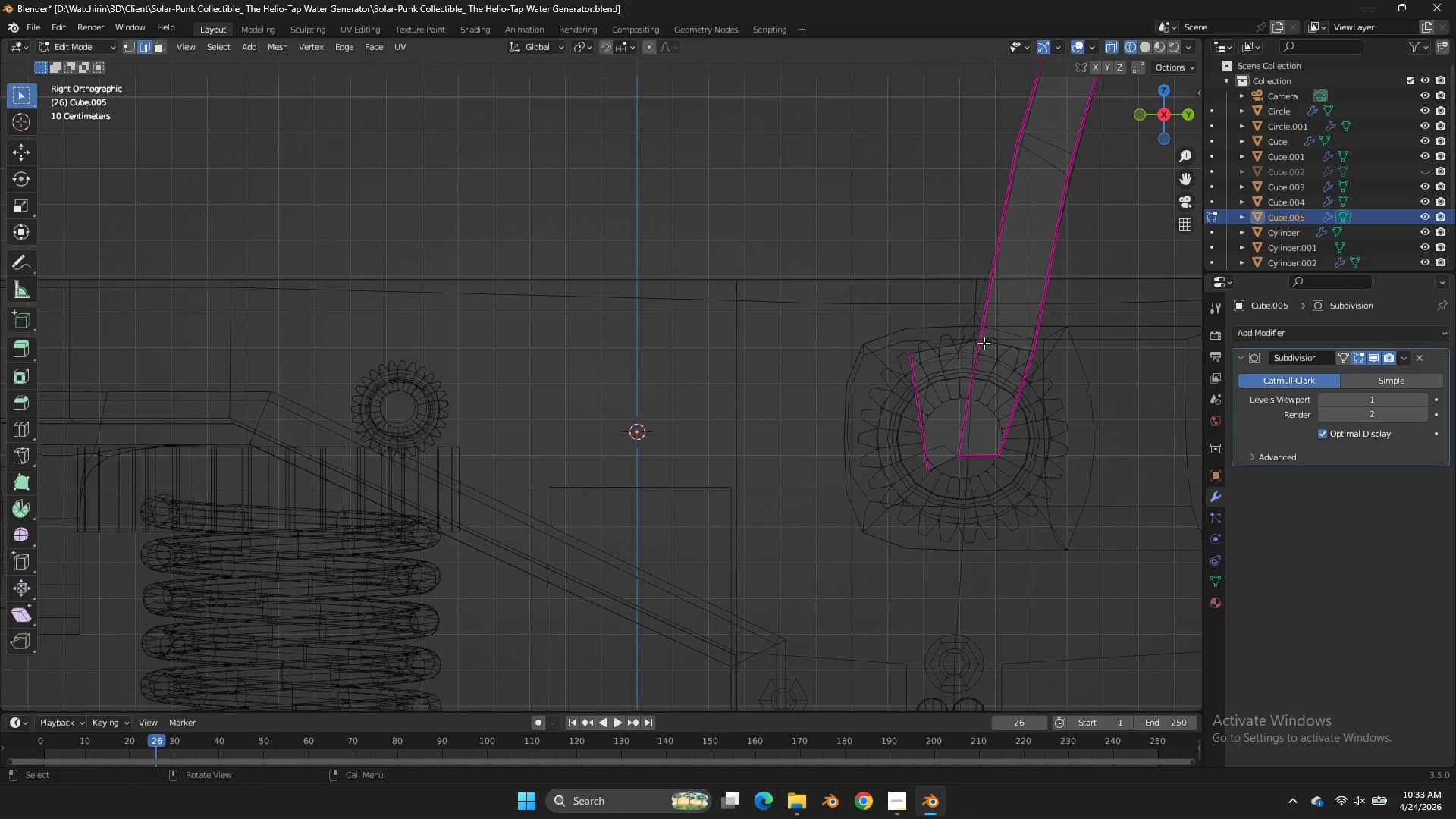 
key(Control+B)
 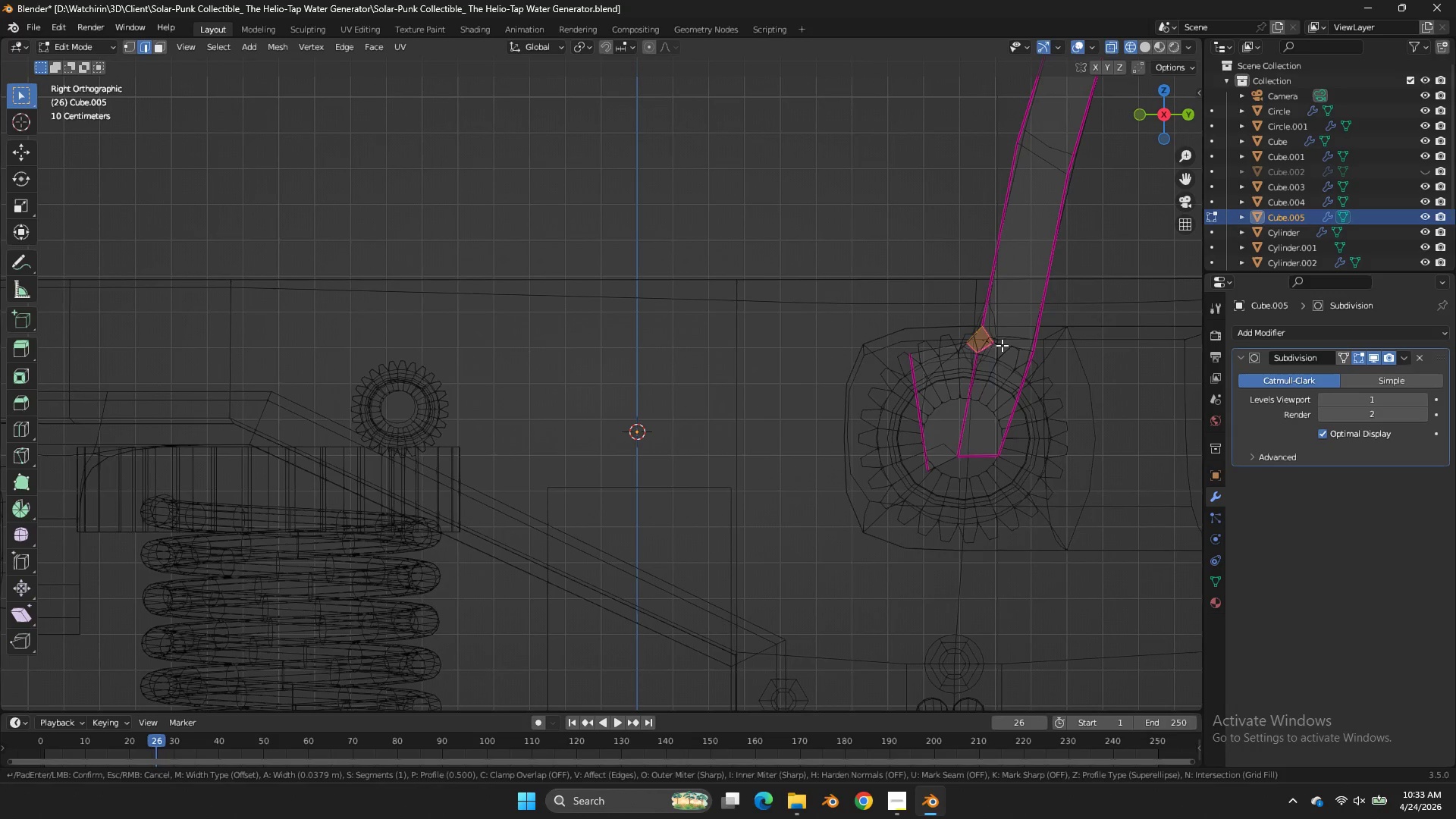 
left_click([999, 345])
 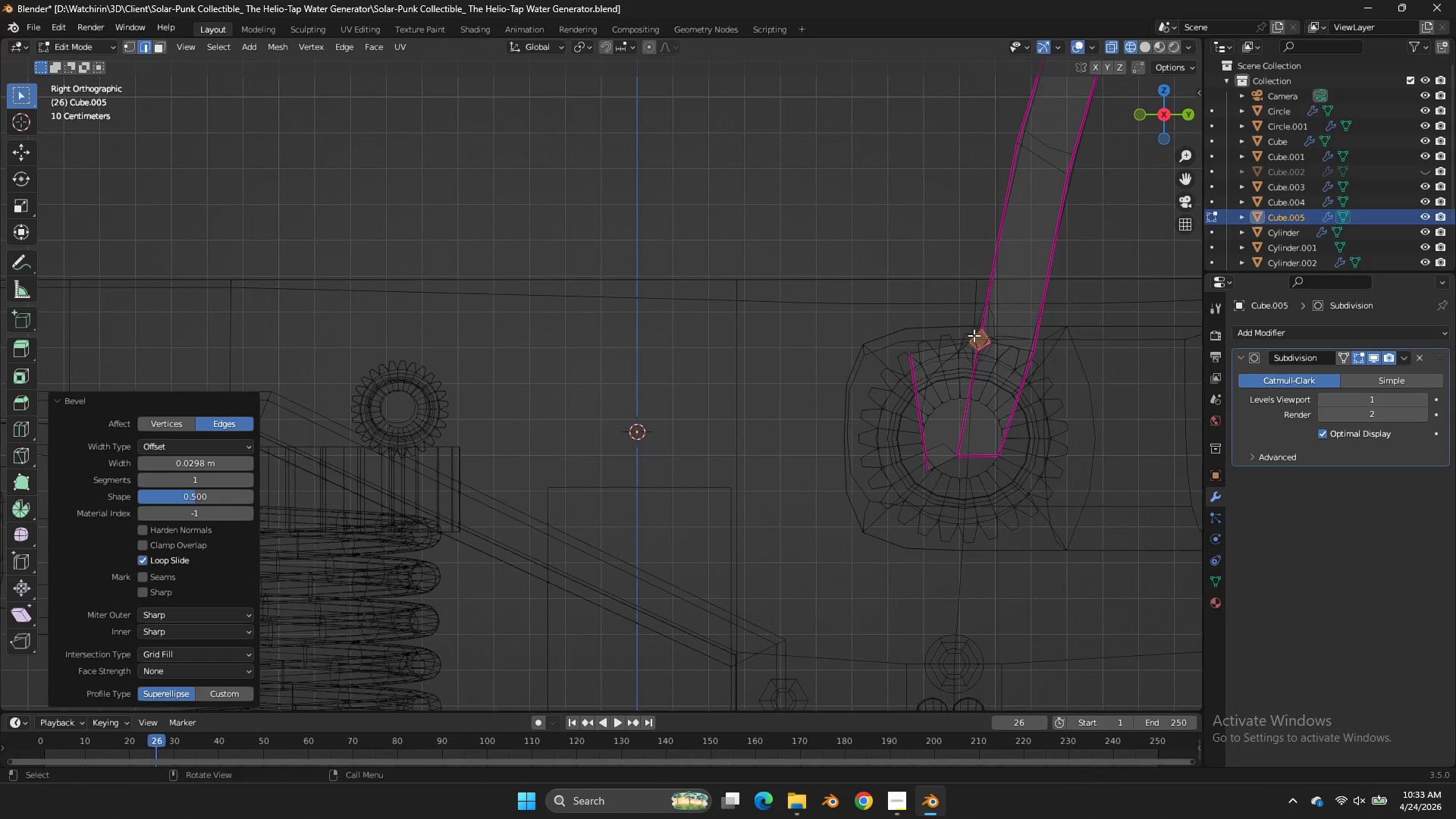 
left_click_drag(start_coordinate=[972, 335], to_coordinate=[887, 365])
 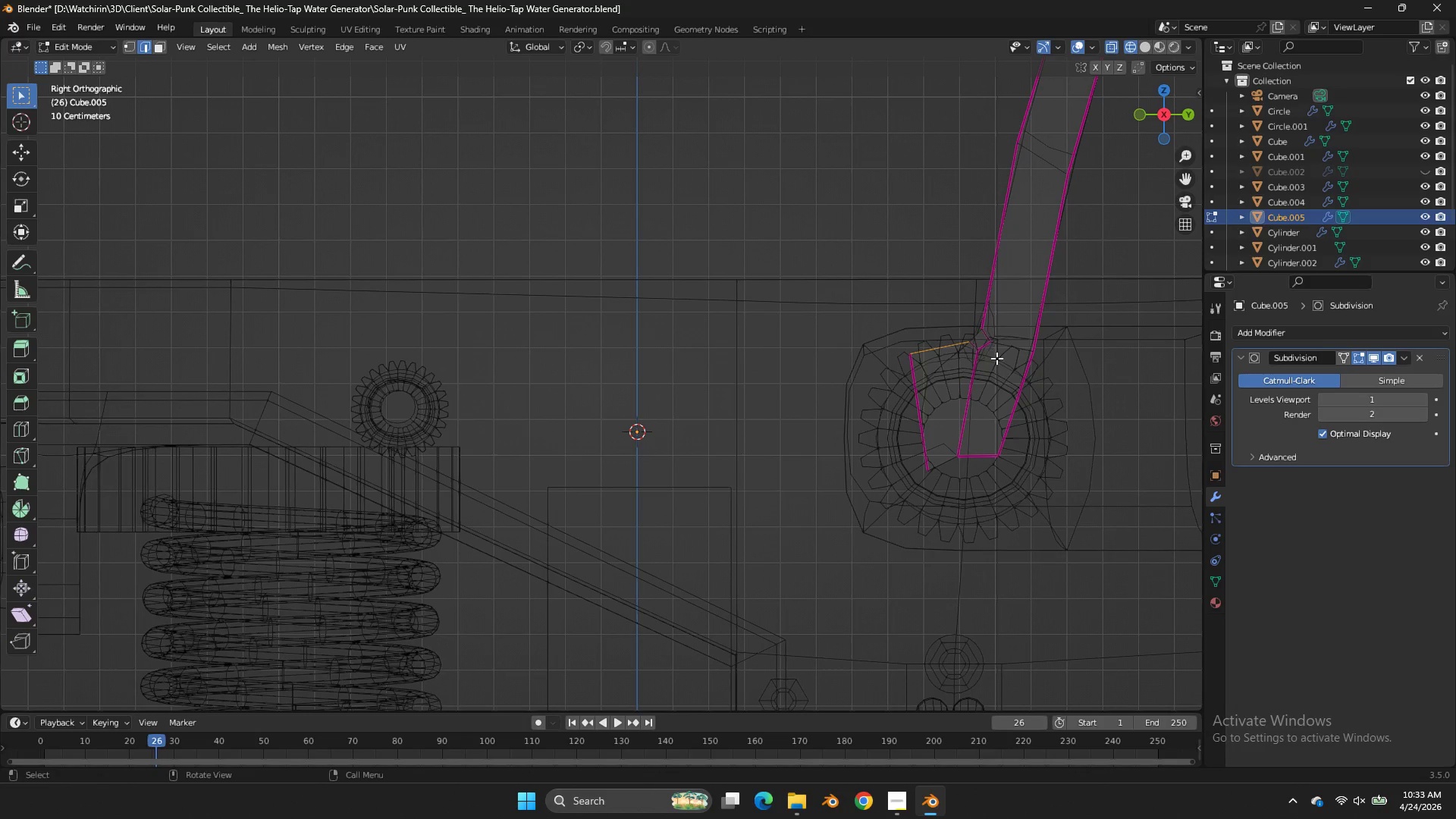 
key(E)
 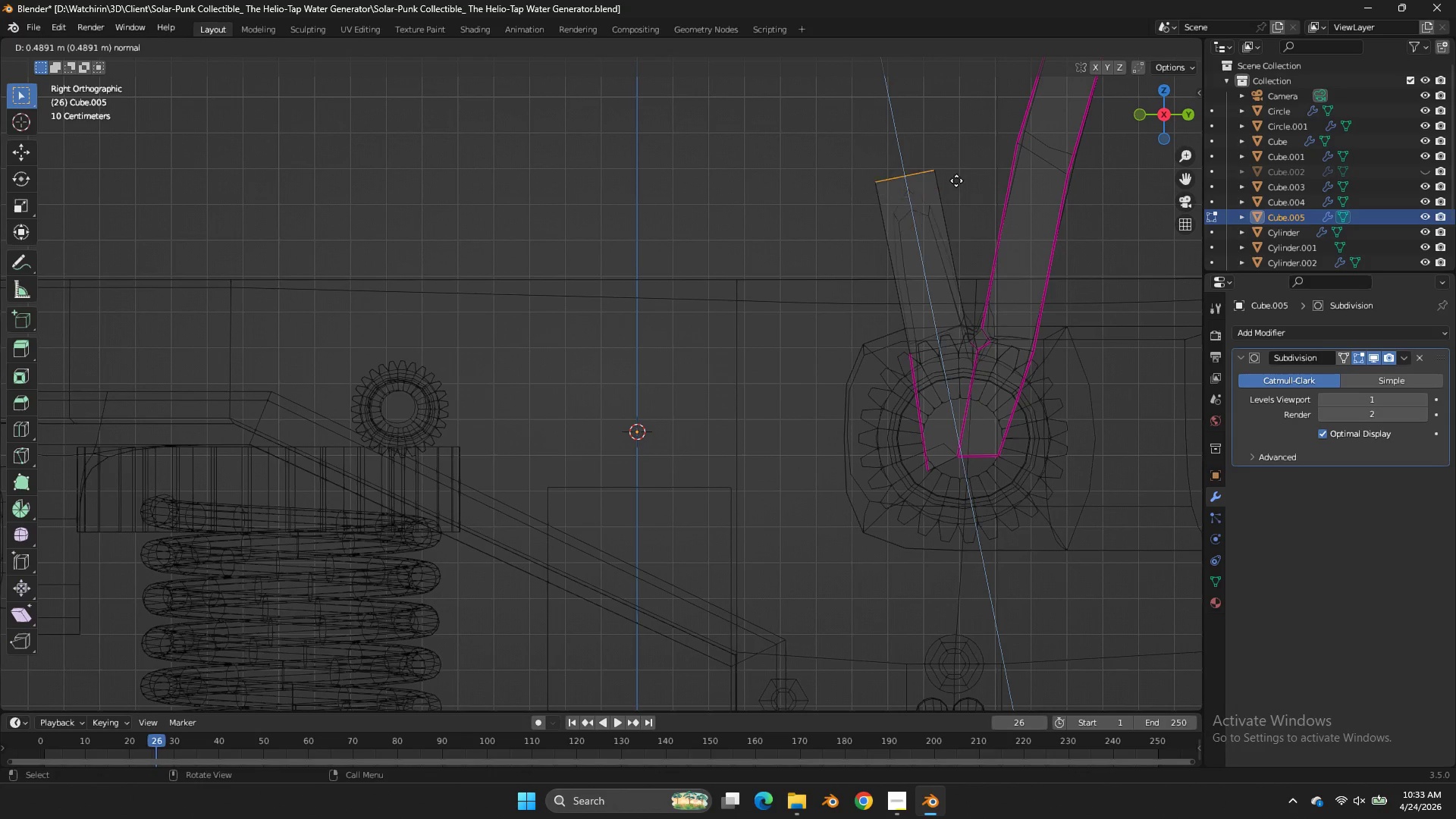 
left_click_drag(start_coordinate=[956, 180], to_coordinate=[965, 193])
 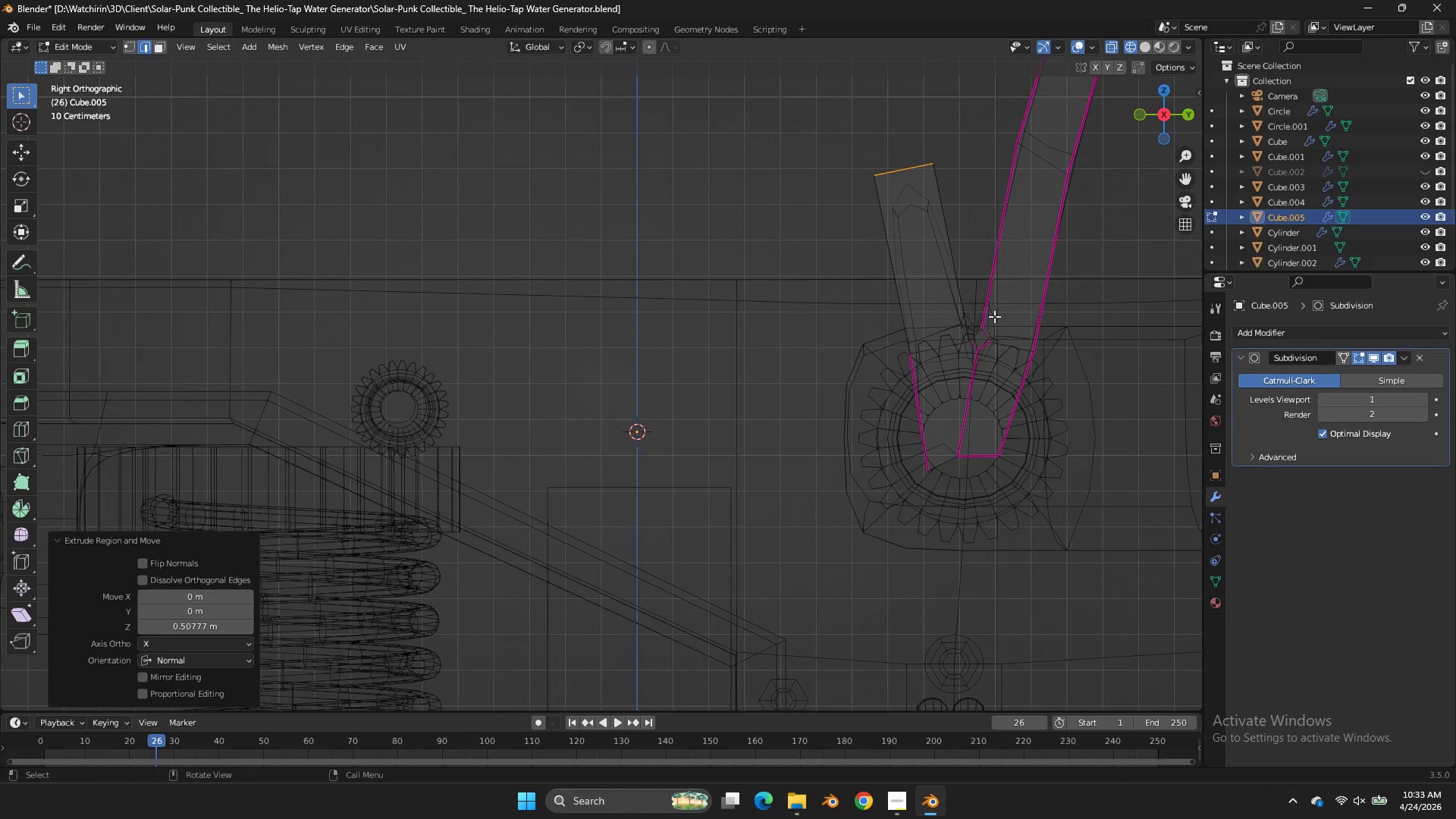 
left_click_drag(start_coordinate=[993, 319], to_coordinate=[978, 338])
 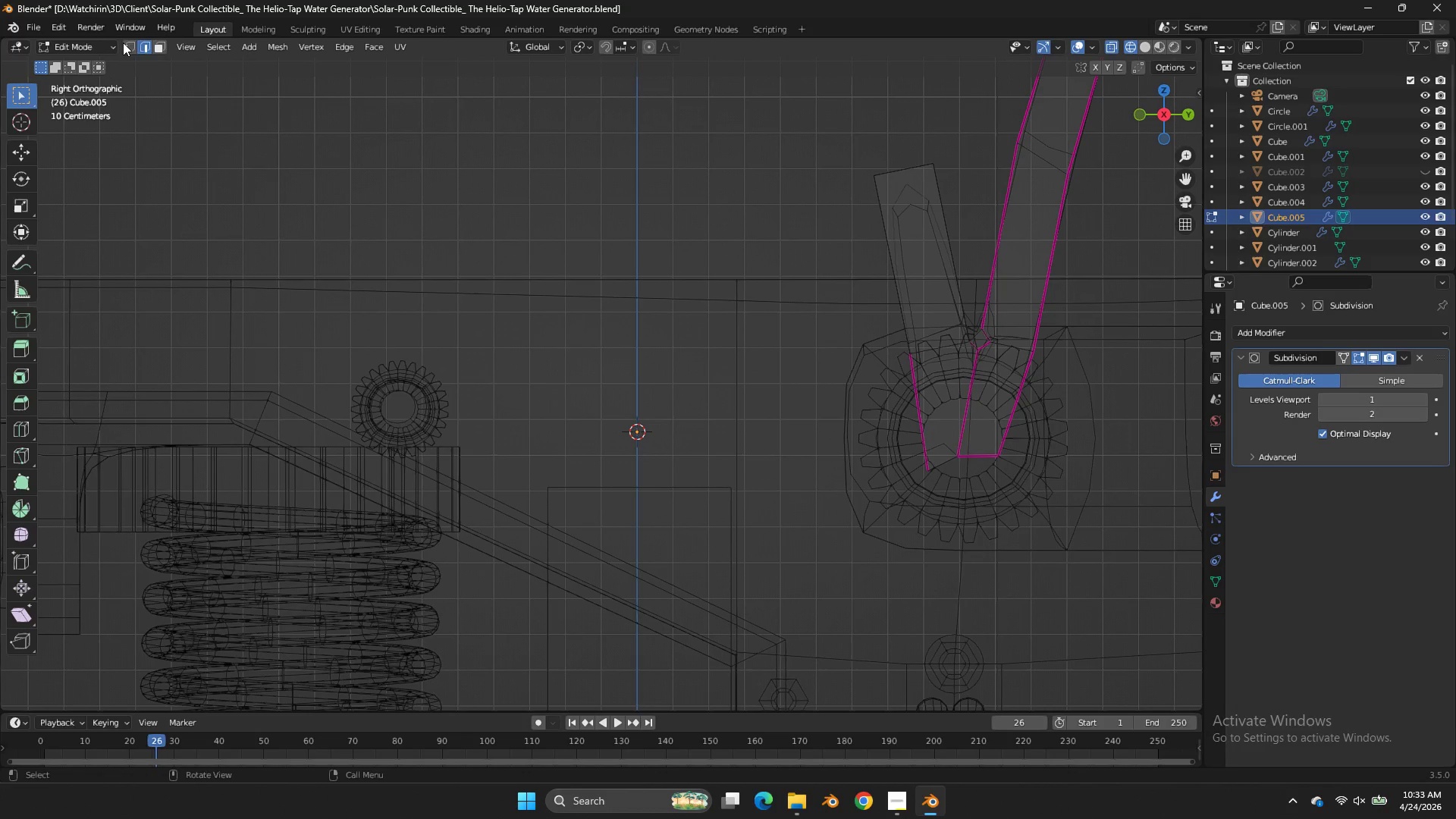 
left_click([131, 42])
 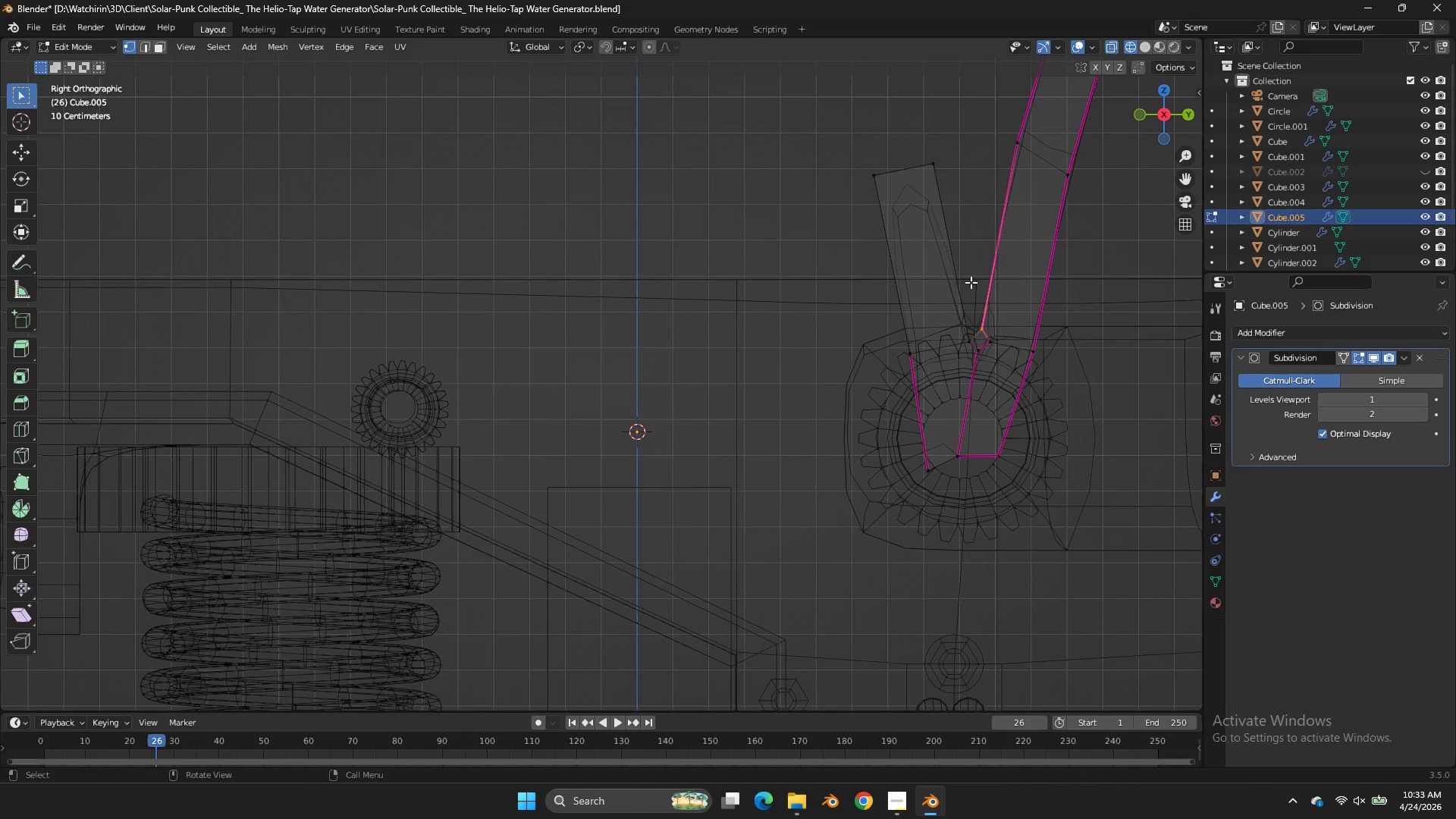 
left_click_drag(start_coordinate=[988, 297], to_coordinate=[977, 342])
 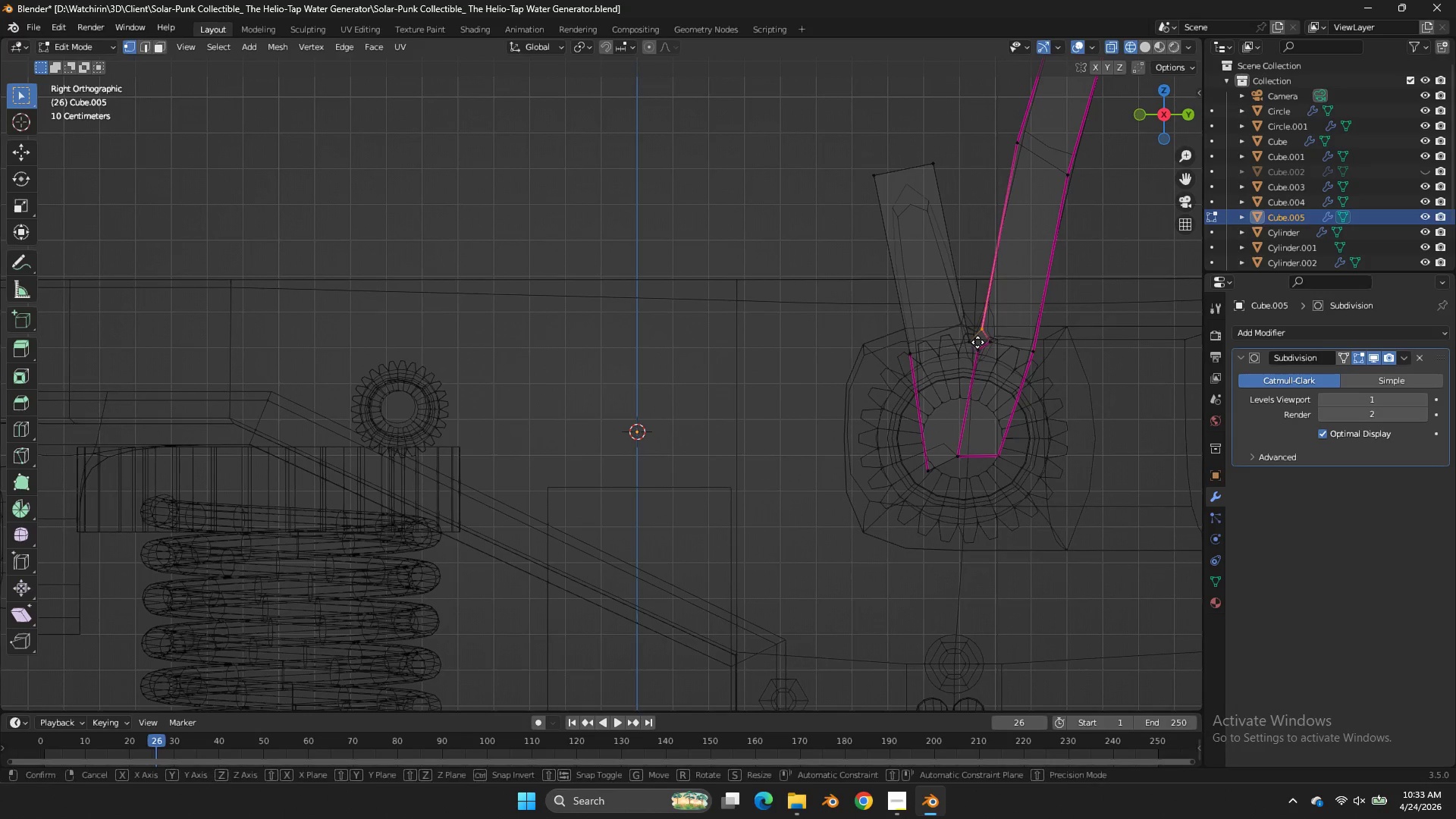 
key(G)
 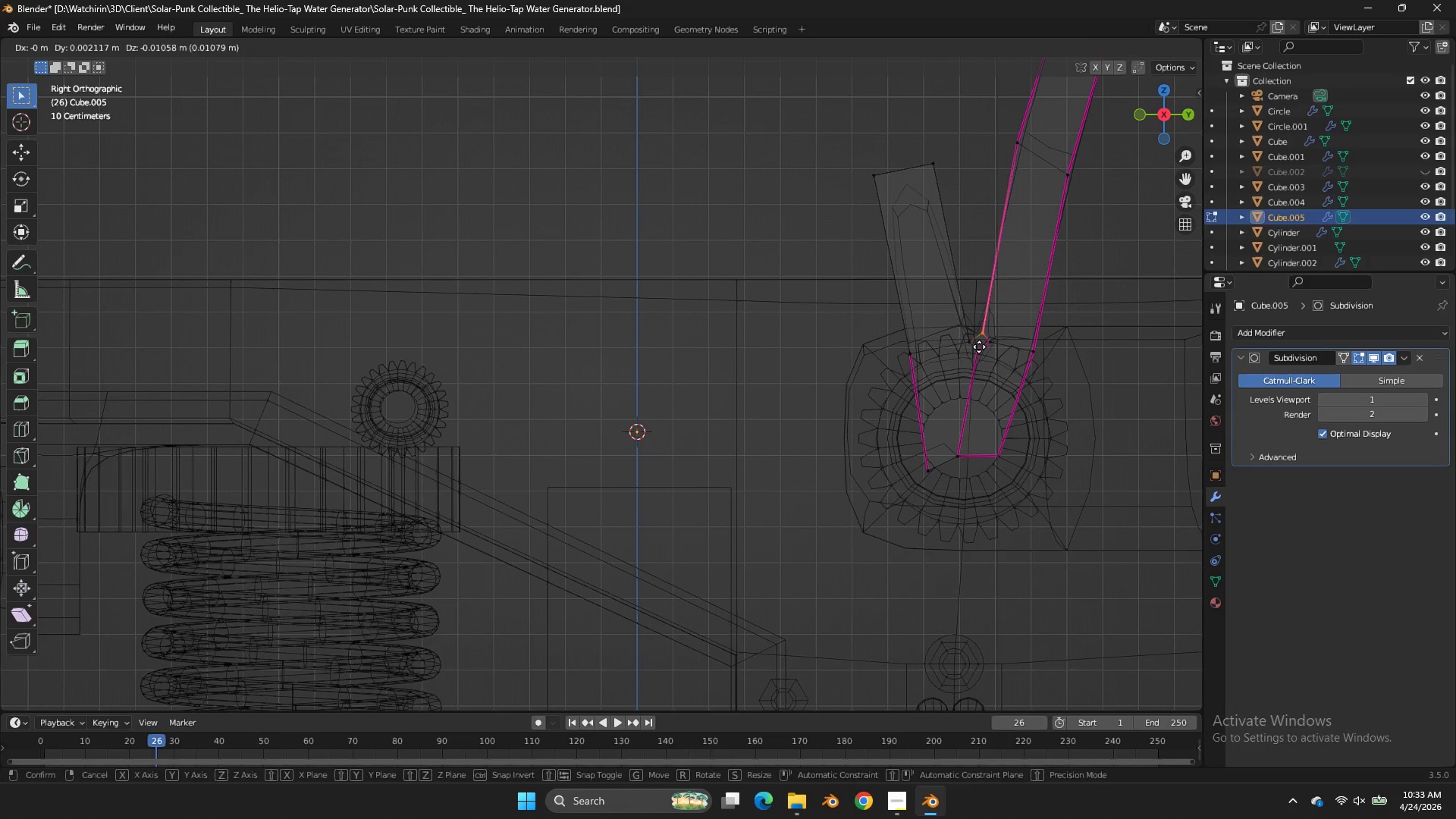 
left_click([979, 347])
 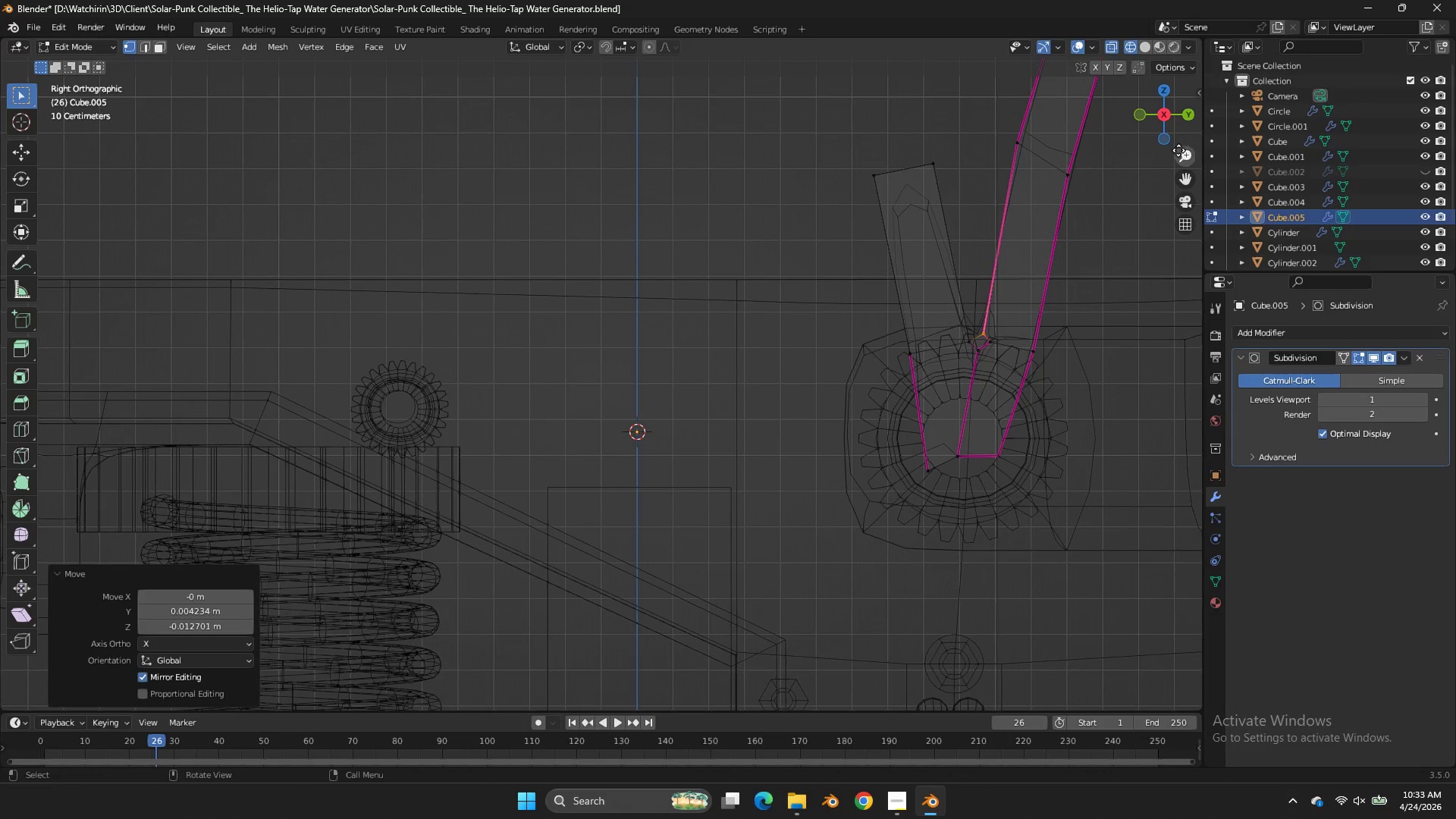 
left_click_drag(start_coordinate=[1171, 133], to_coordinate=[1110, 140])
 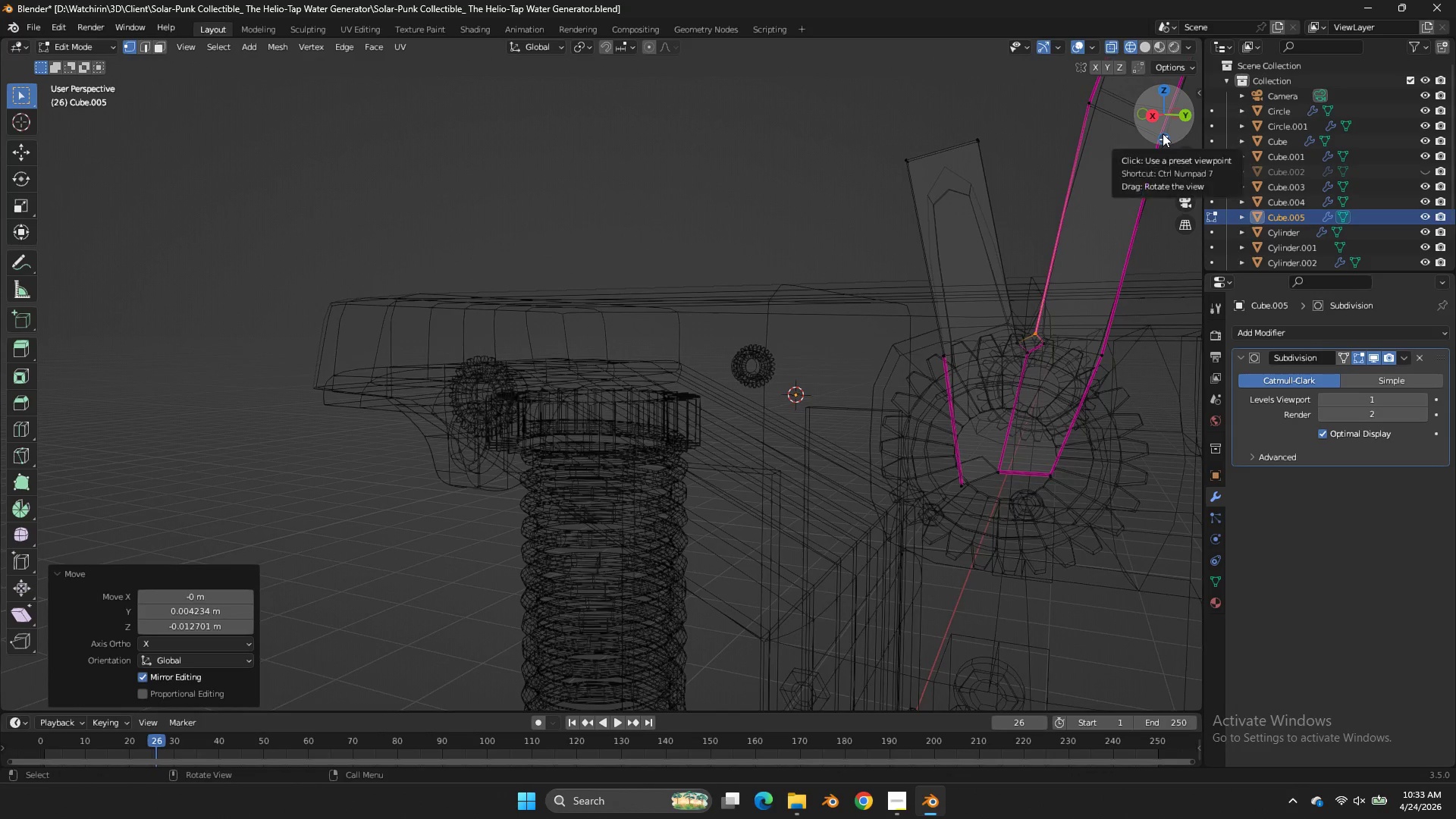 
key(NumpadDivide)
 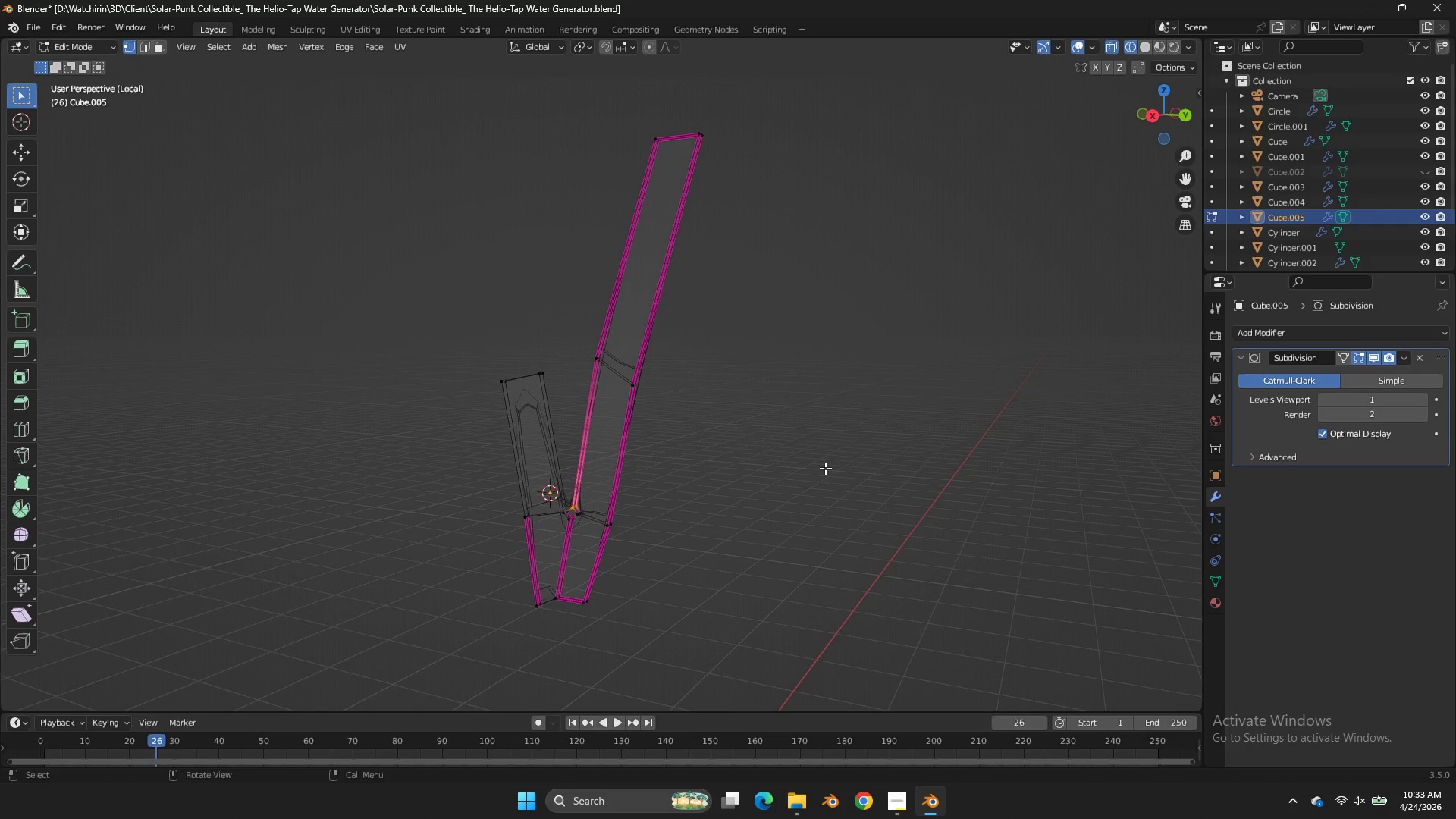 
type(zz)
 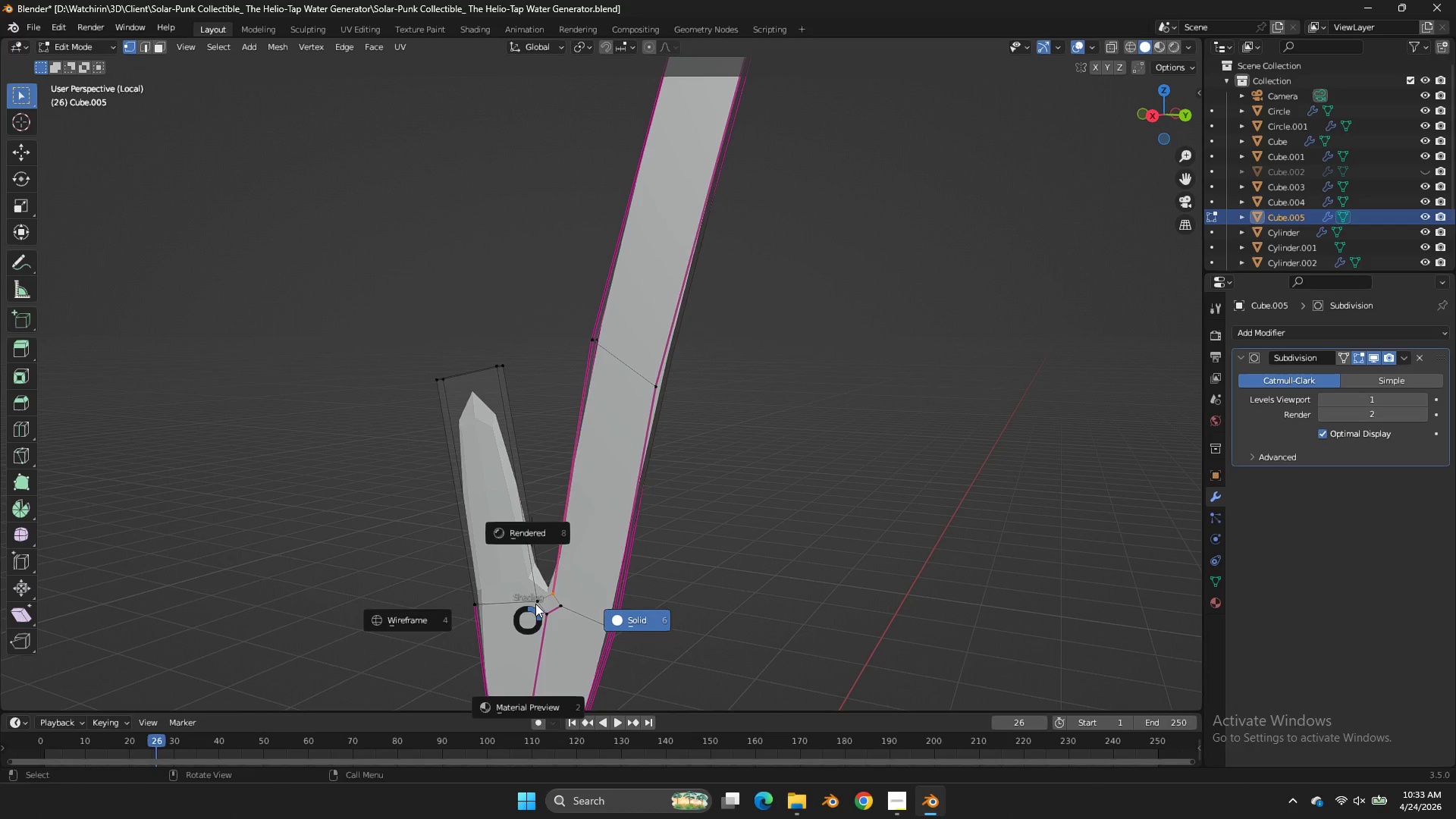 
scroll: coordinate [791, 570], scroll_direction: up, amount: 3.0
 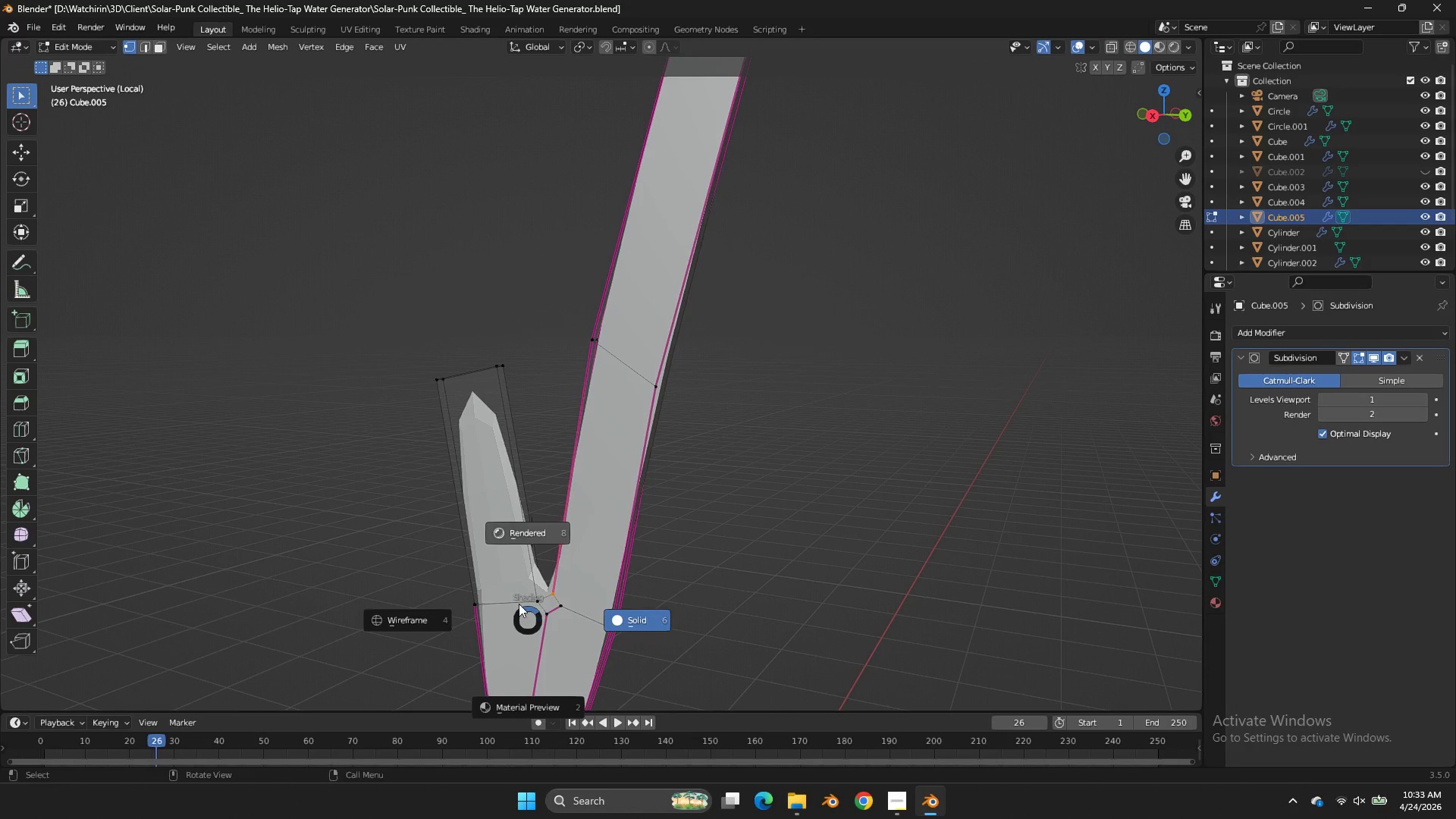 
left_click([485, 605])
 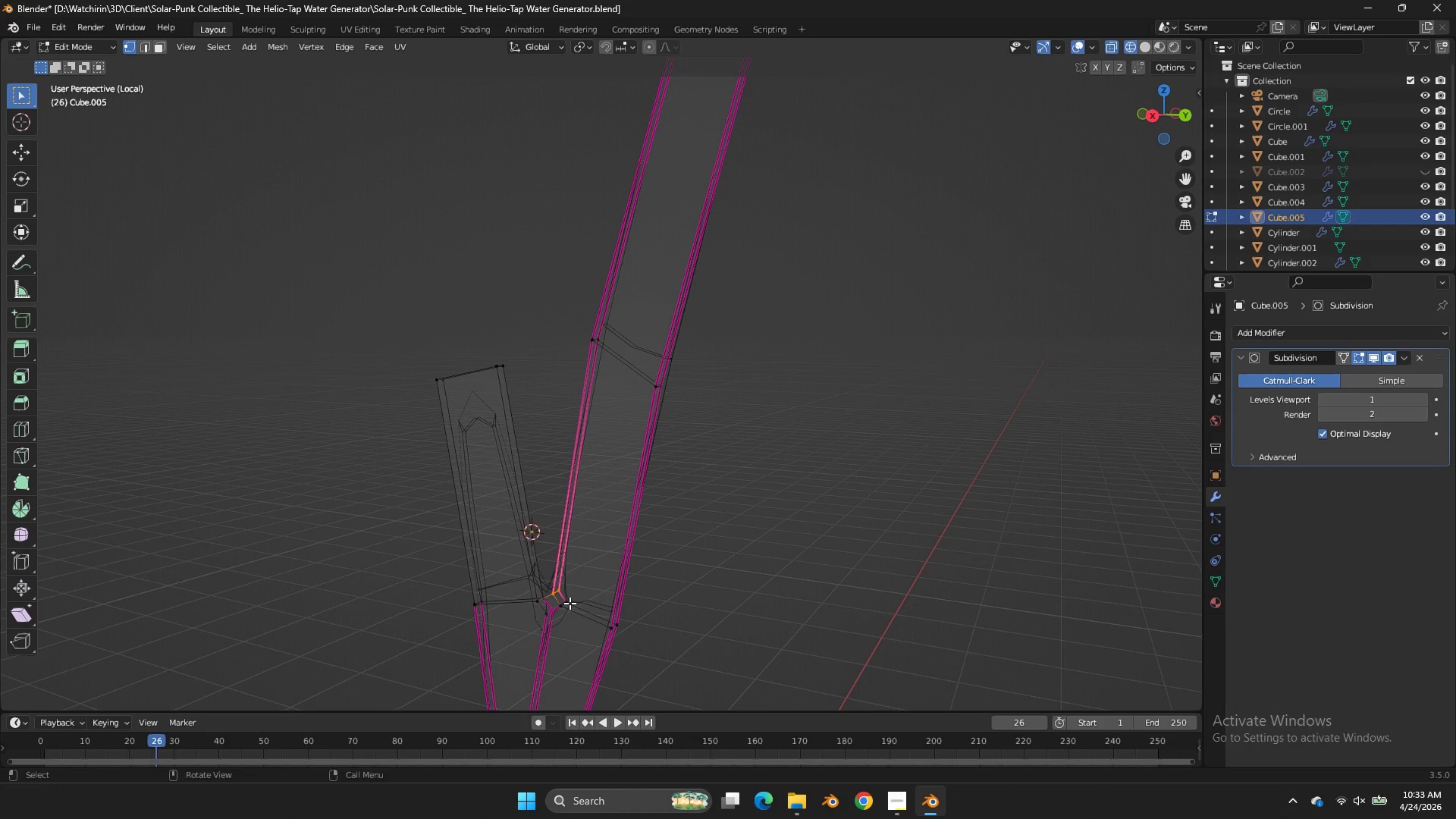 
left_click_drag(start_coordinate=[571, 601], to_coordinate=[553, 614])
 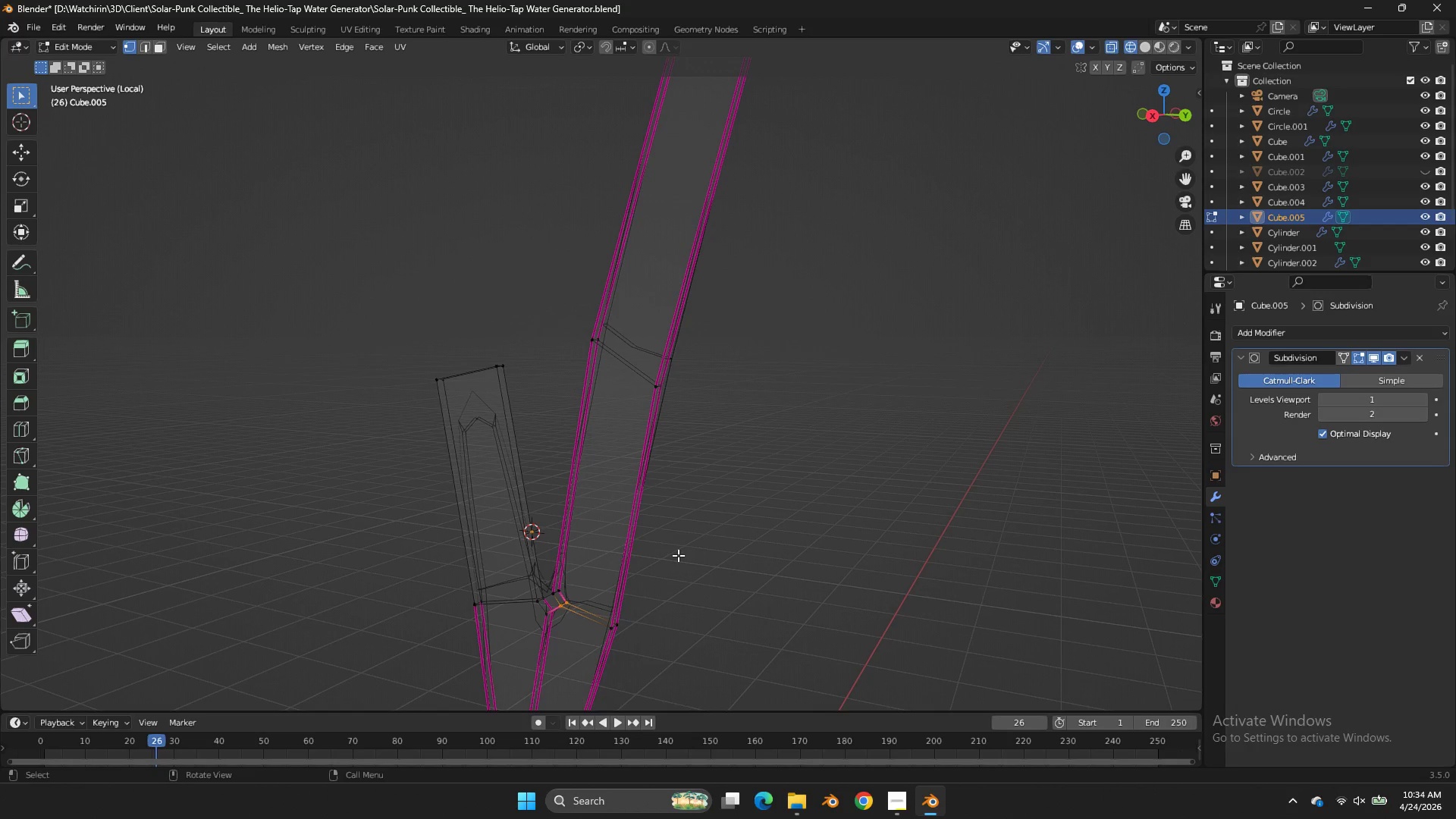 
key(X)
 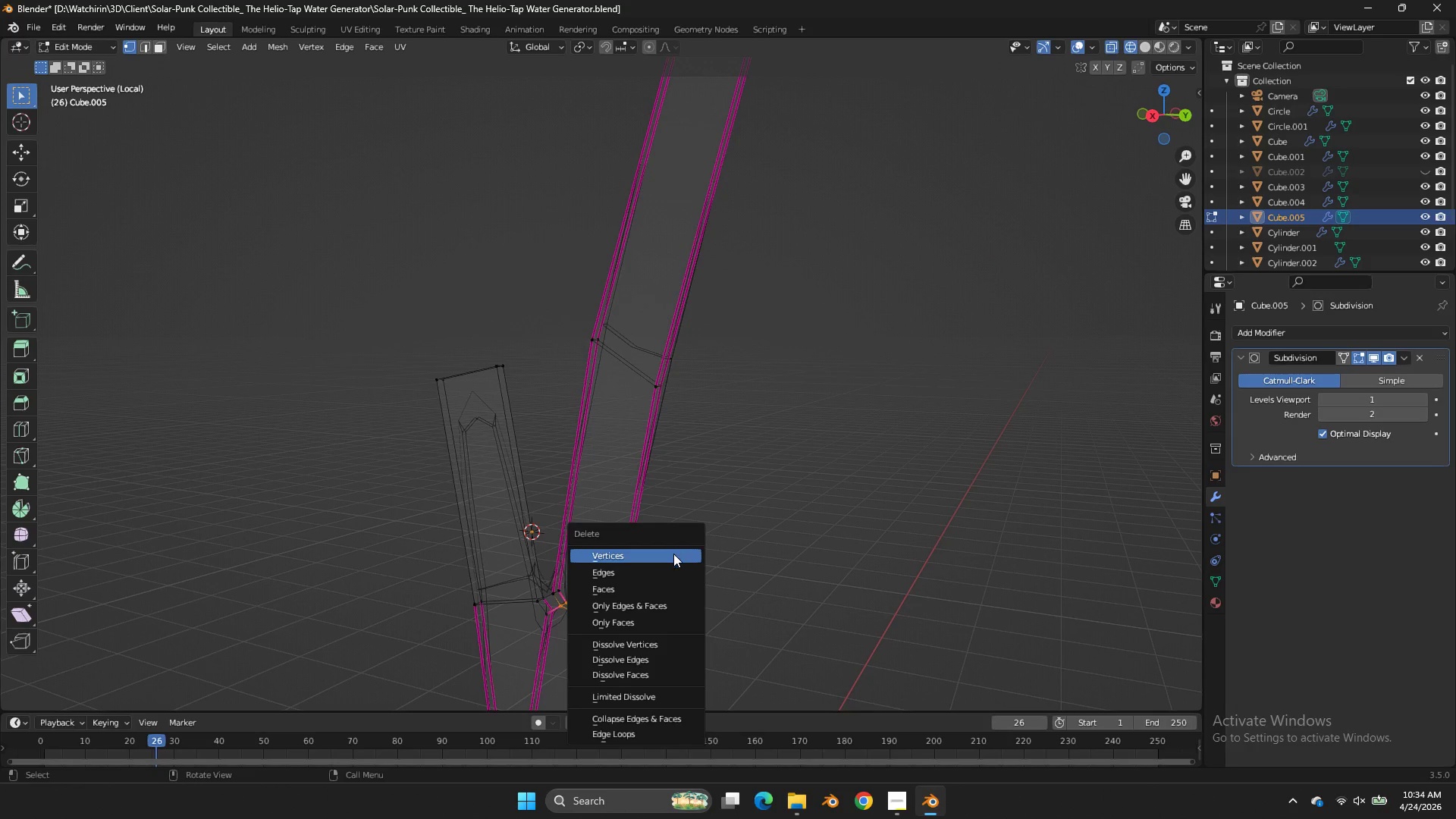 
left_click([673, 554])
 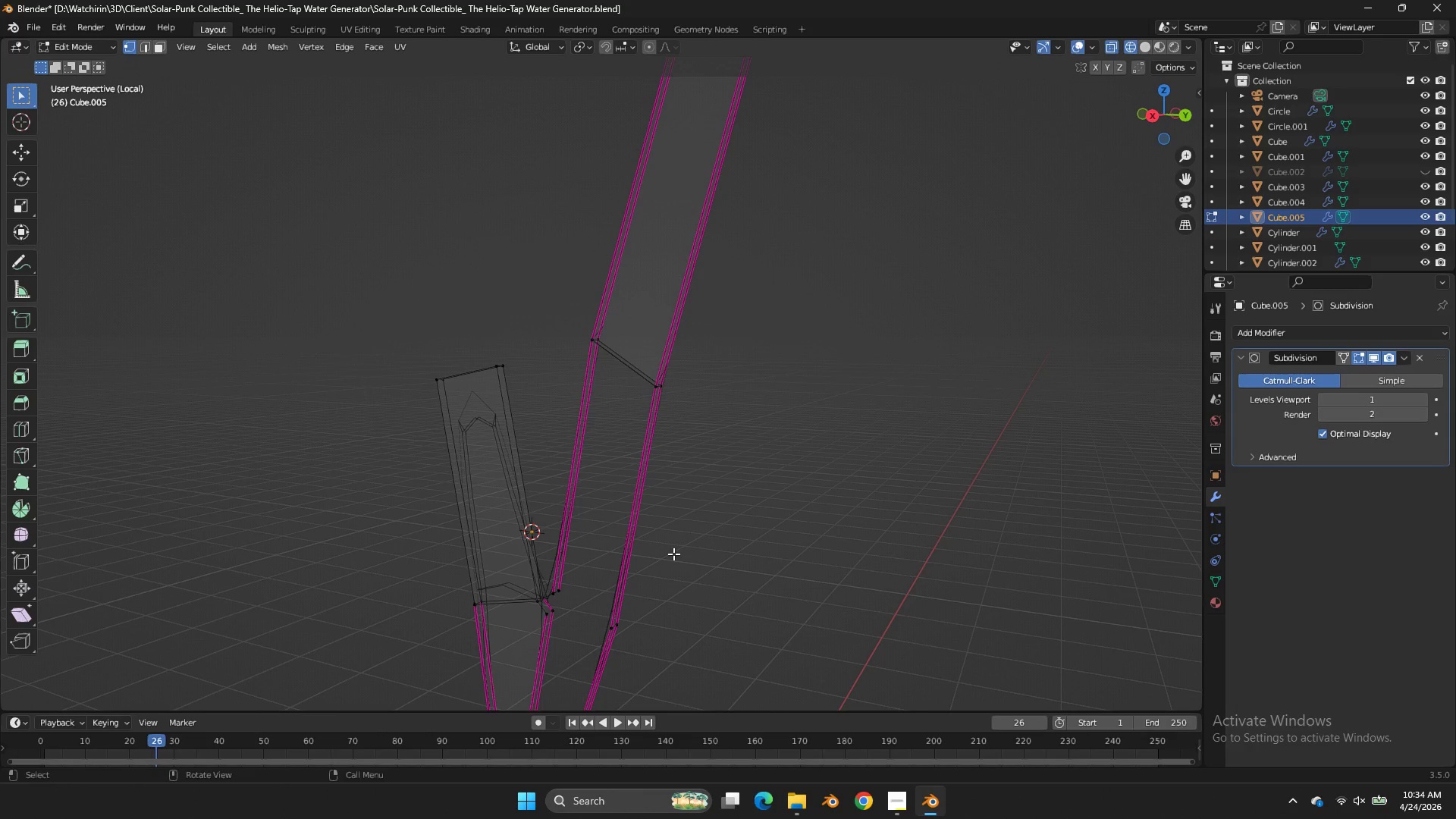 
wait(5.53)
 